 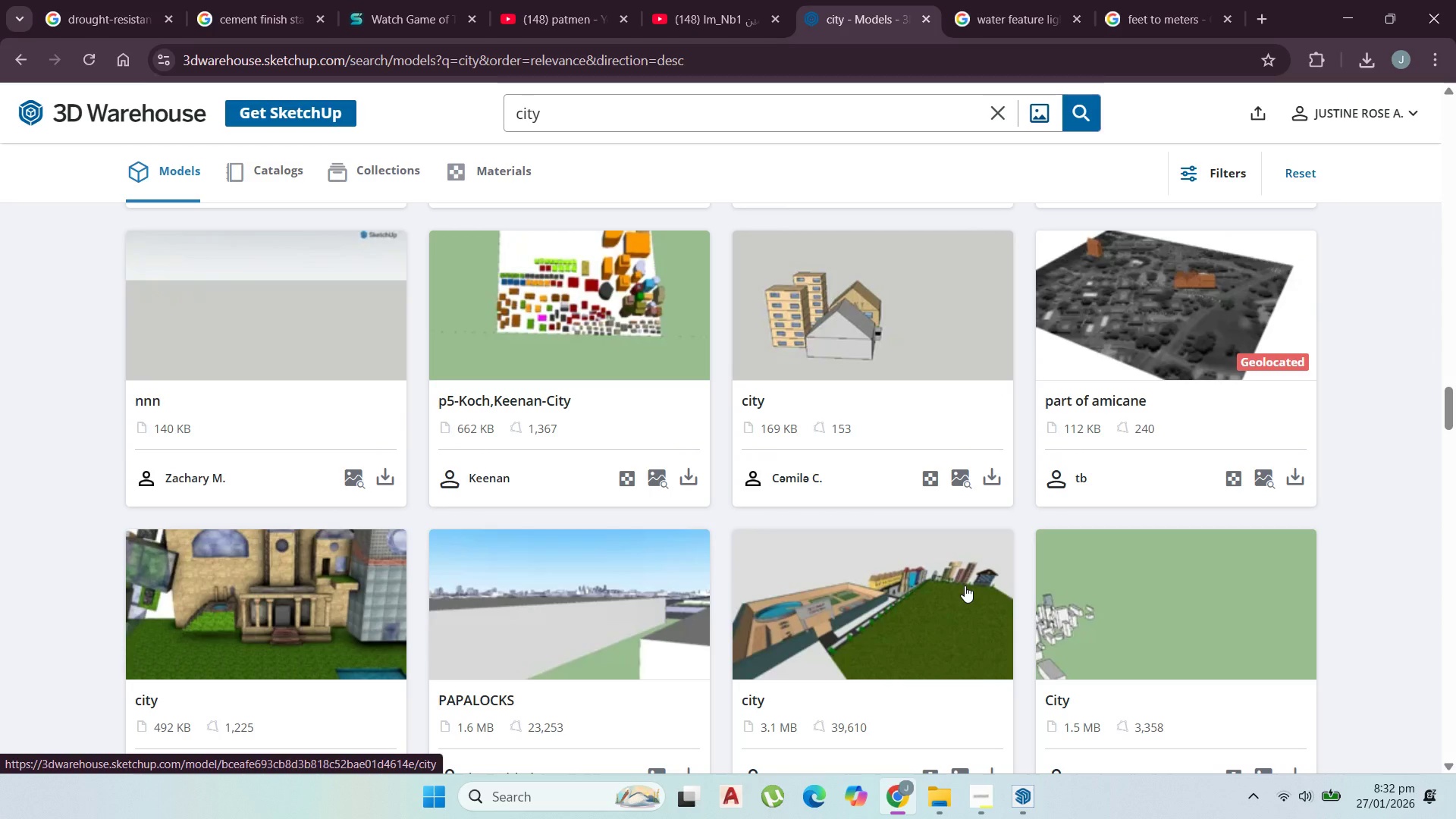 
scroll: coordinate [662, 506], scroll_direction: down, amount: 10.0
 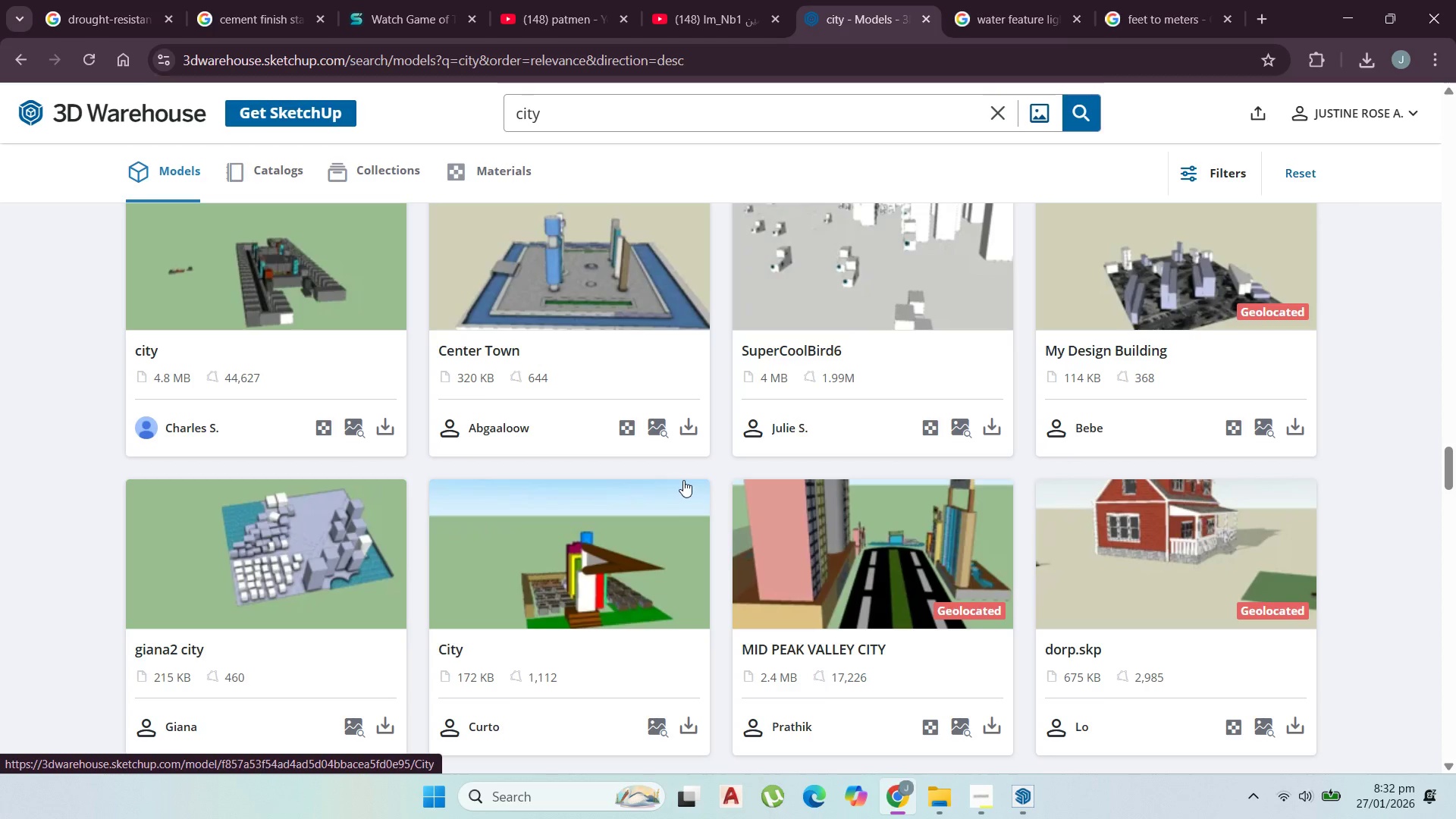 
wait(5.97)
 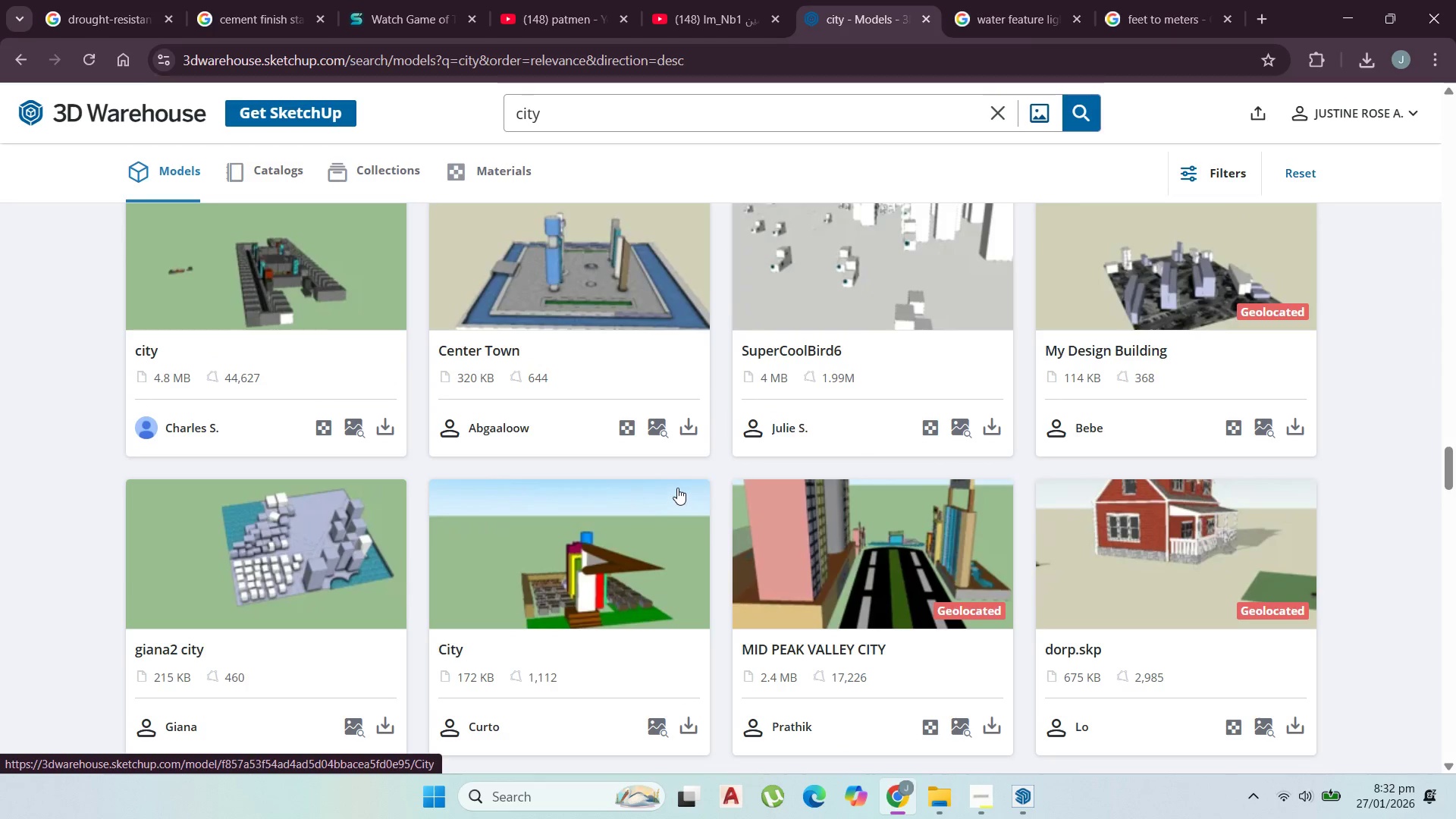 
scroll: coordinate [697, 463], scroll_direction: down, amount: 10.0
 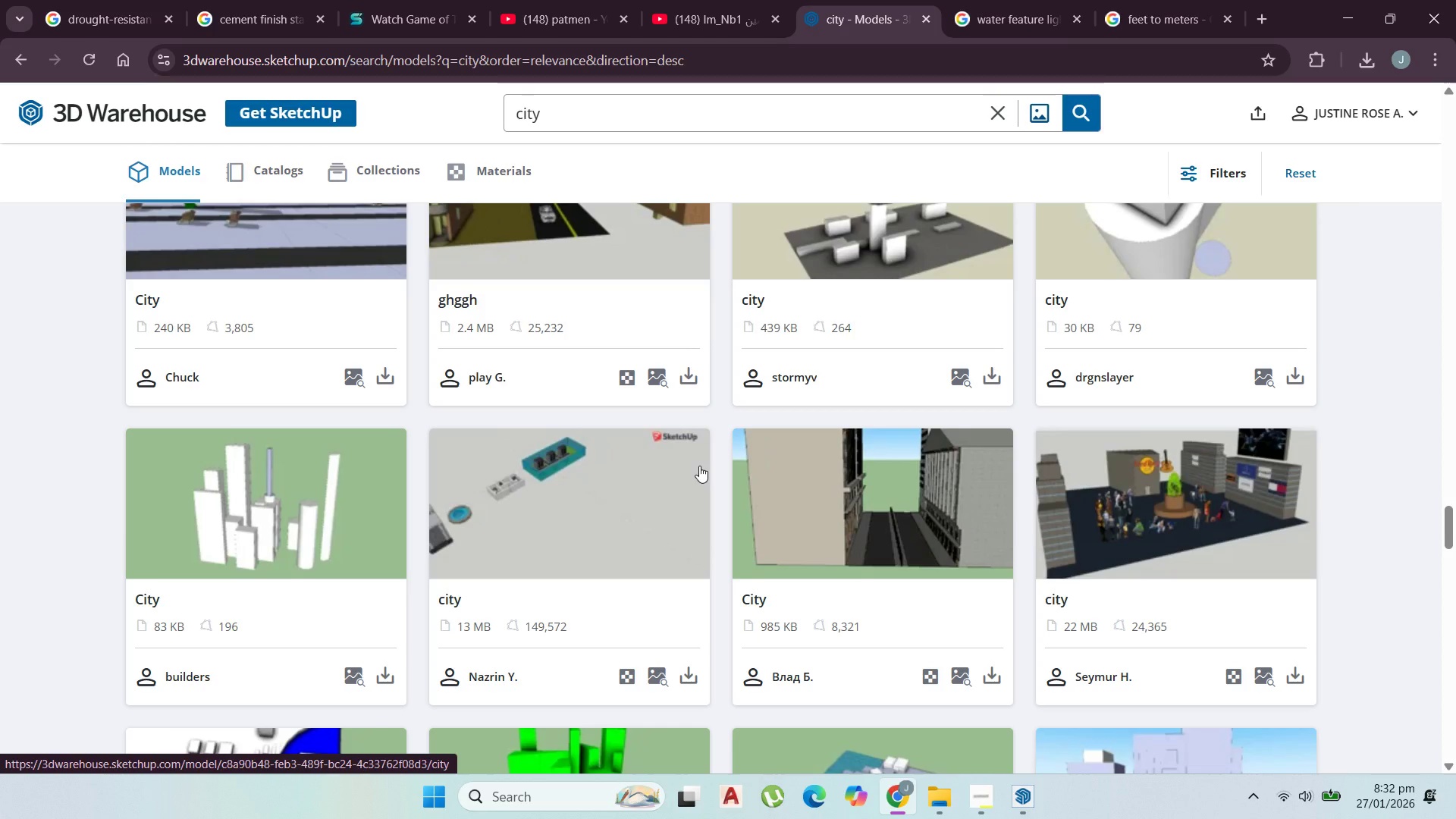 
wait(9.36)
 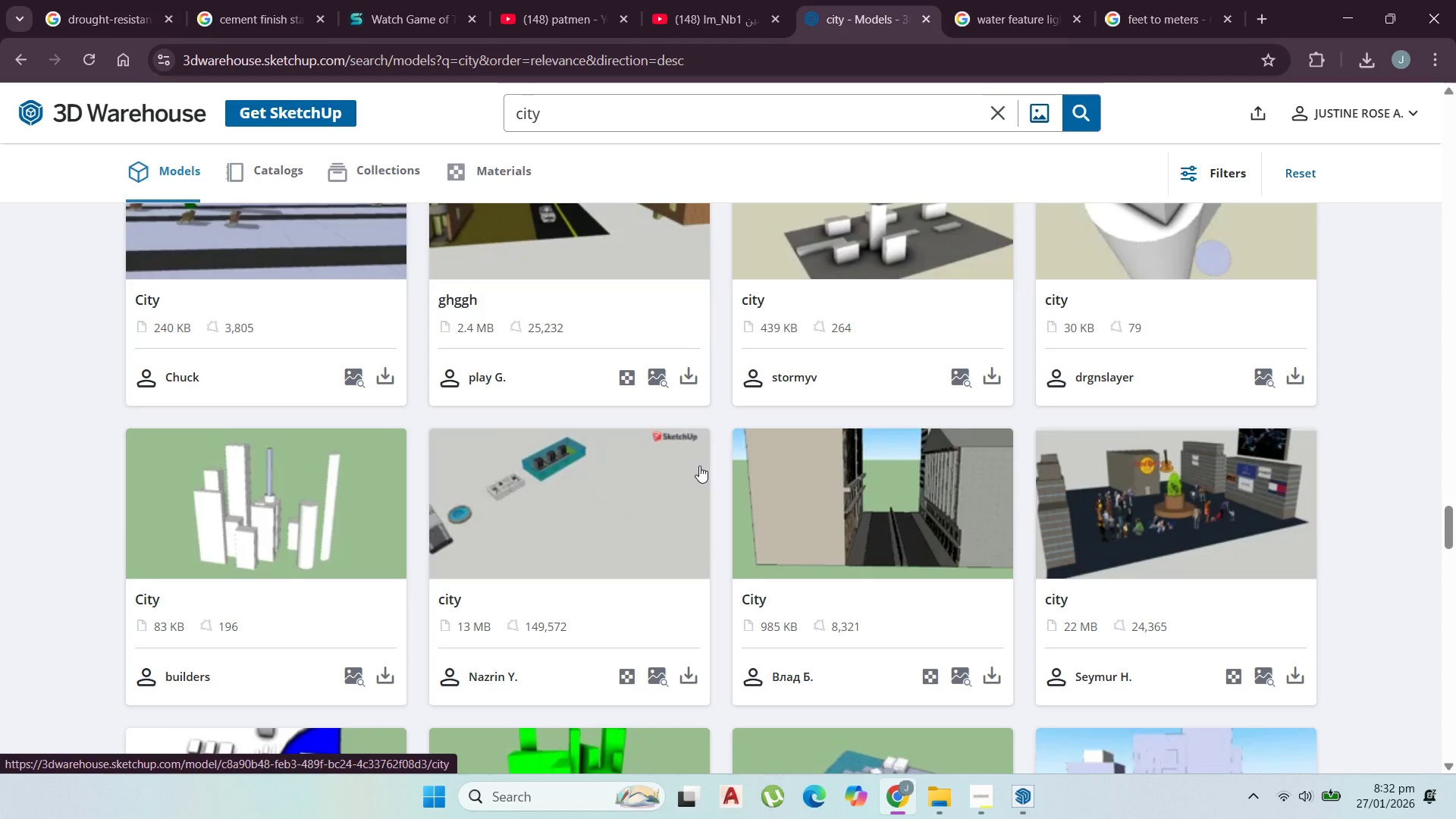 
scroll: coordinate [697, 469], scroll_direction: down, amount: 15.0
 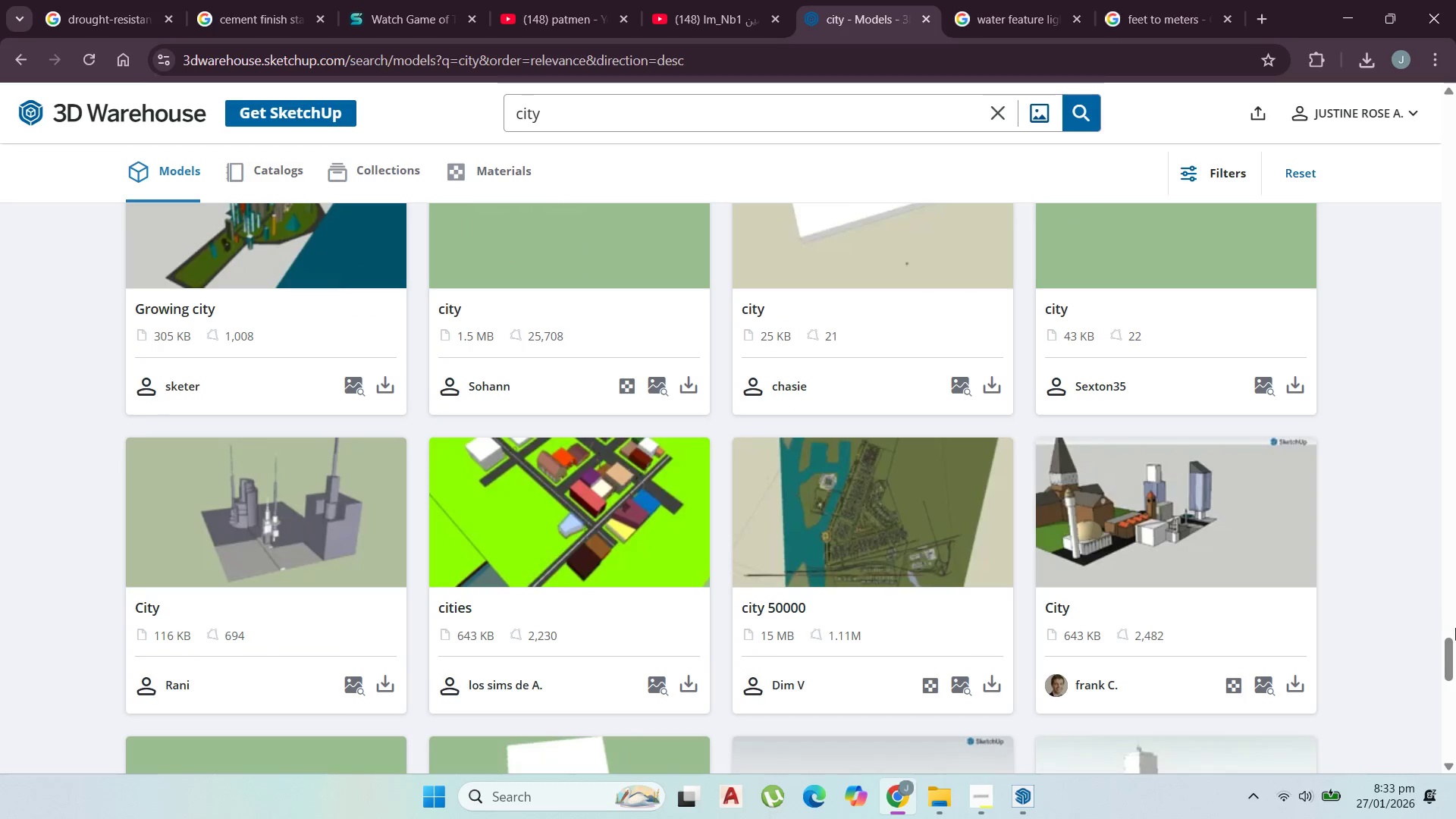 
left_click_drag(start_coordinate=[1455, 654], to_coordinate=[1420, 244])
 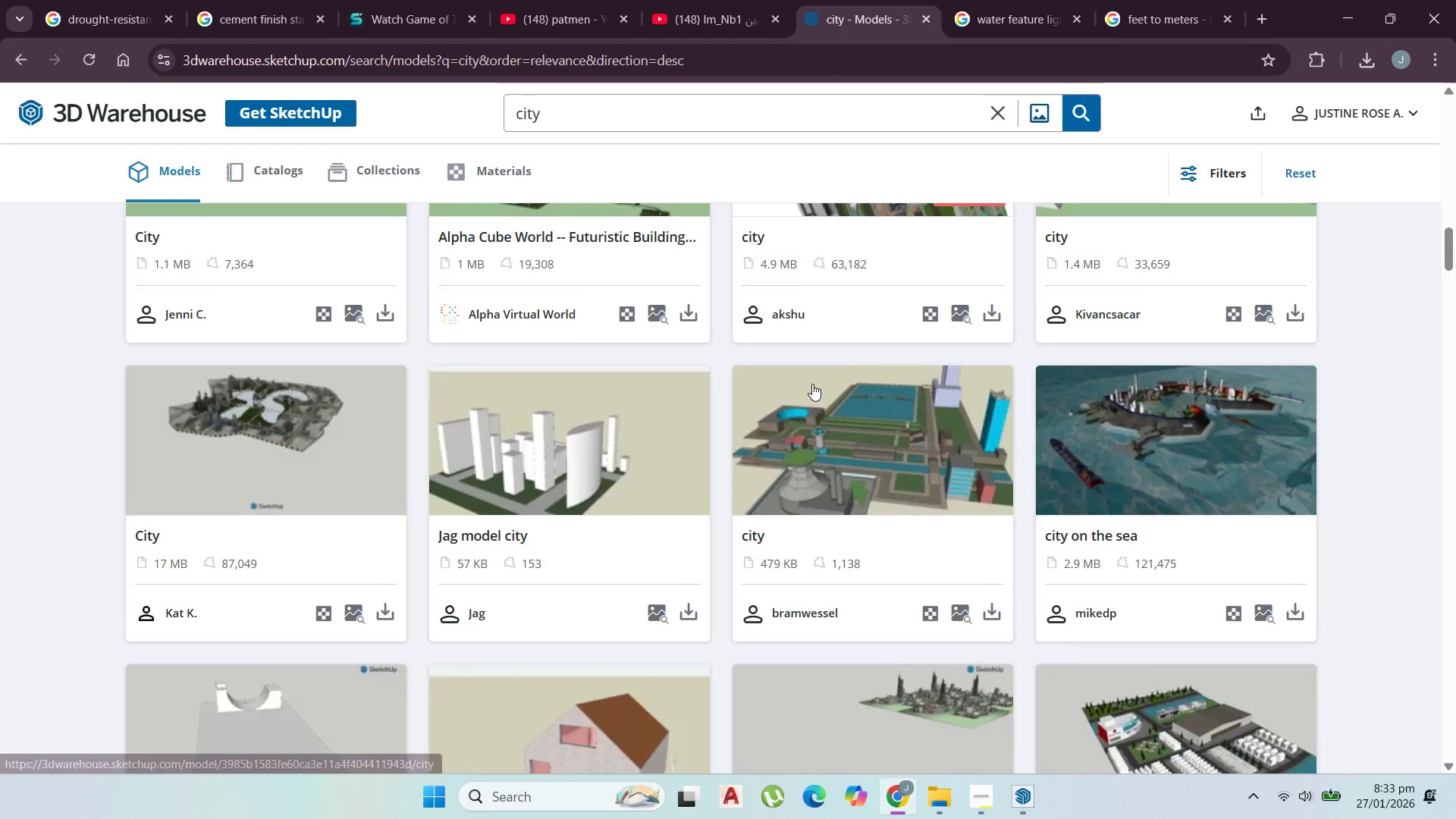 
scroll: coordinate [821, 362], scroll_direction: down, amount: 9.0
 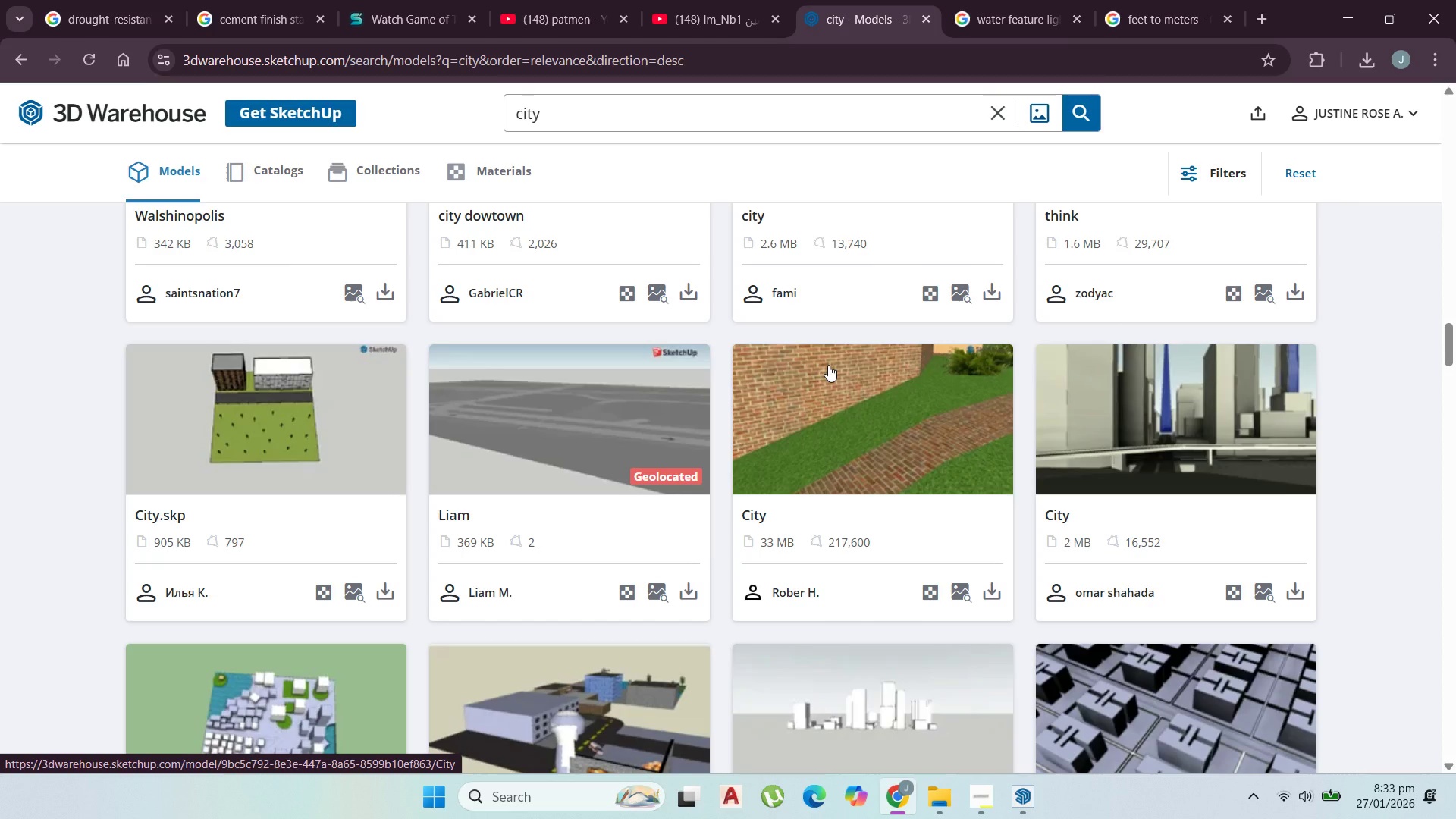 
wait(17.16)
 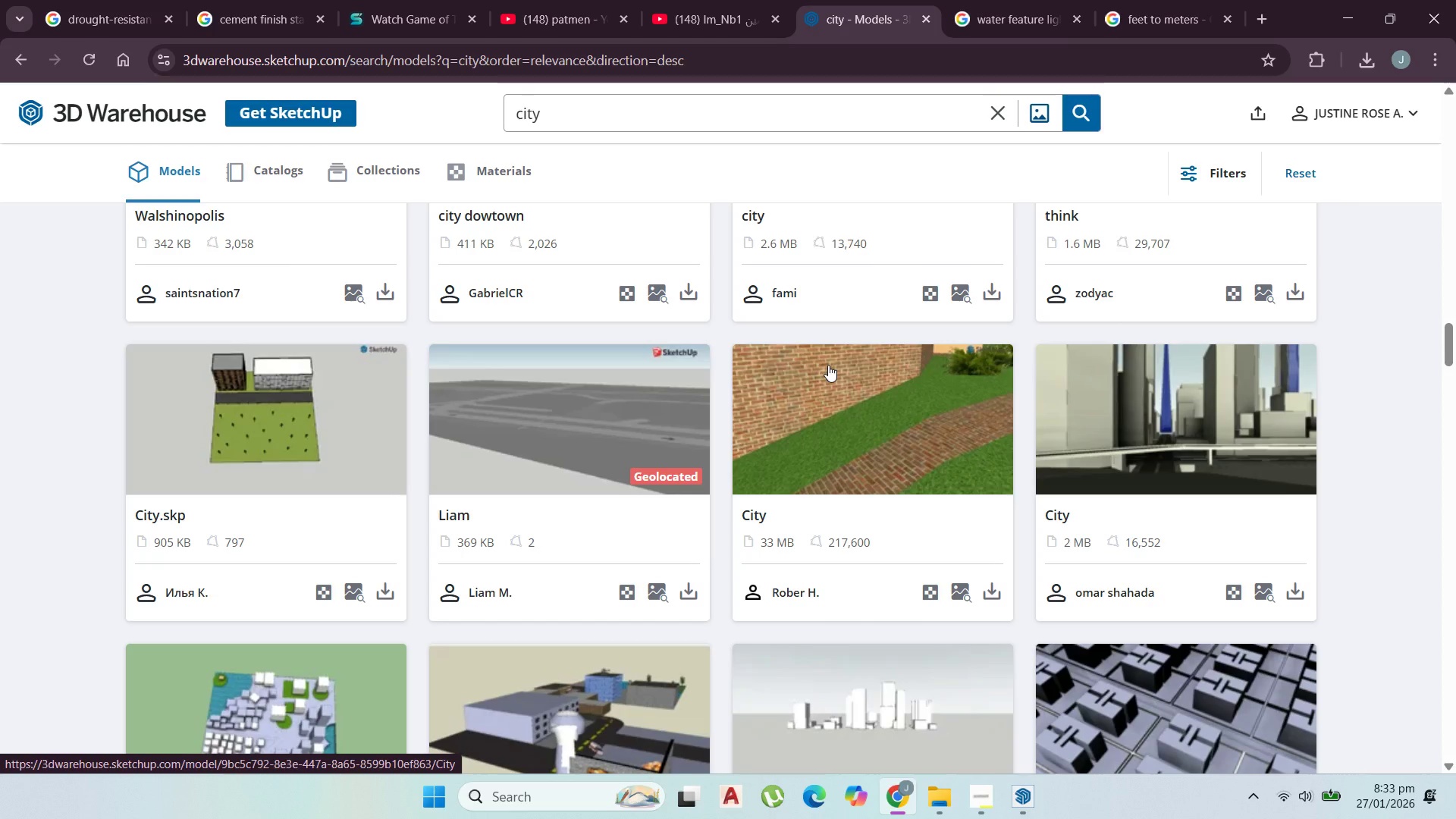 
scroll: coordinate [657, 384], scroll_direction: down, amount: 64.0
 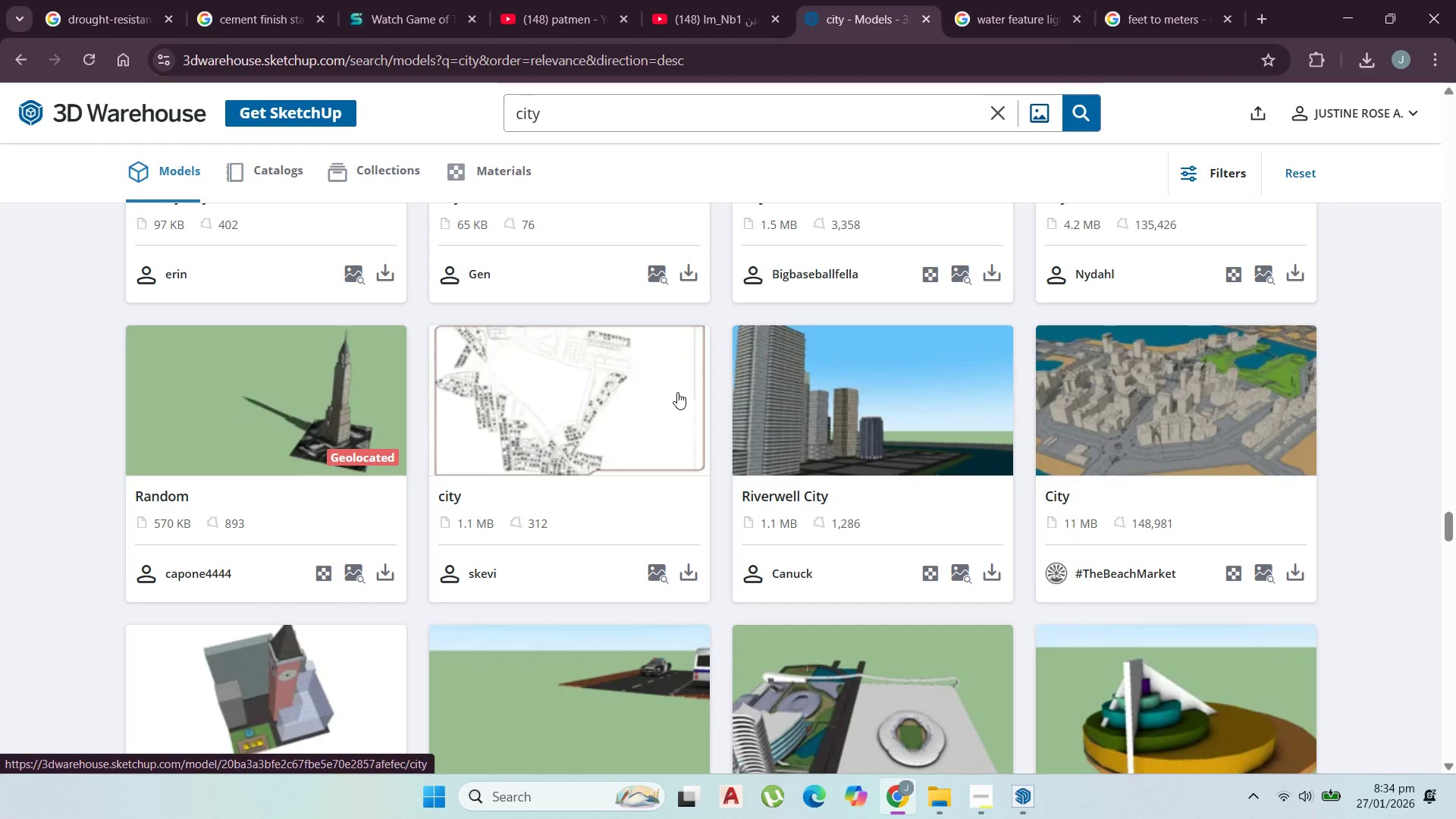 
wait(47.5)
 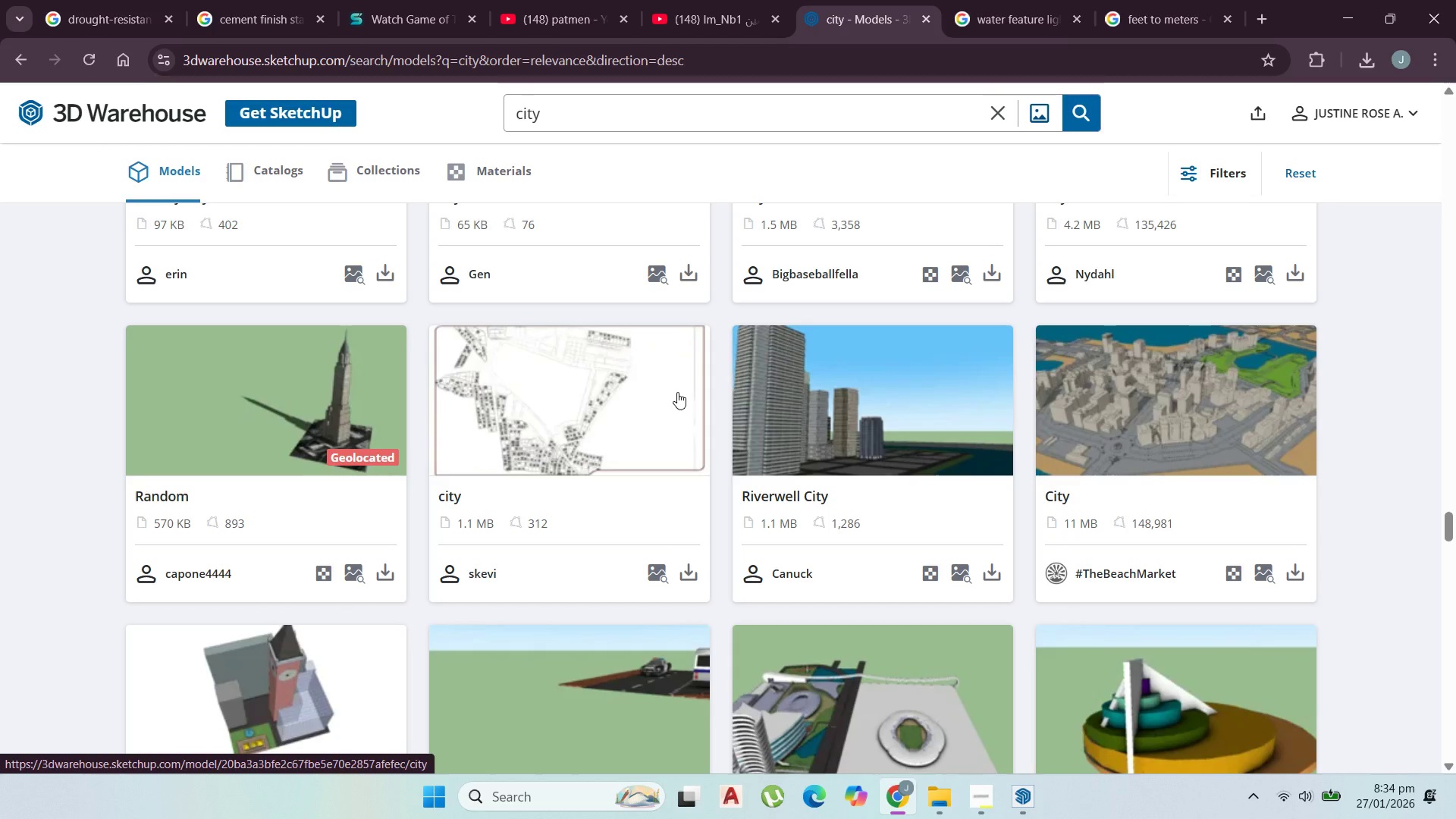 
scroll: coordinate [652, 433], scroll_direction: down, amount: 12.0
 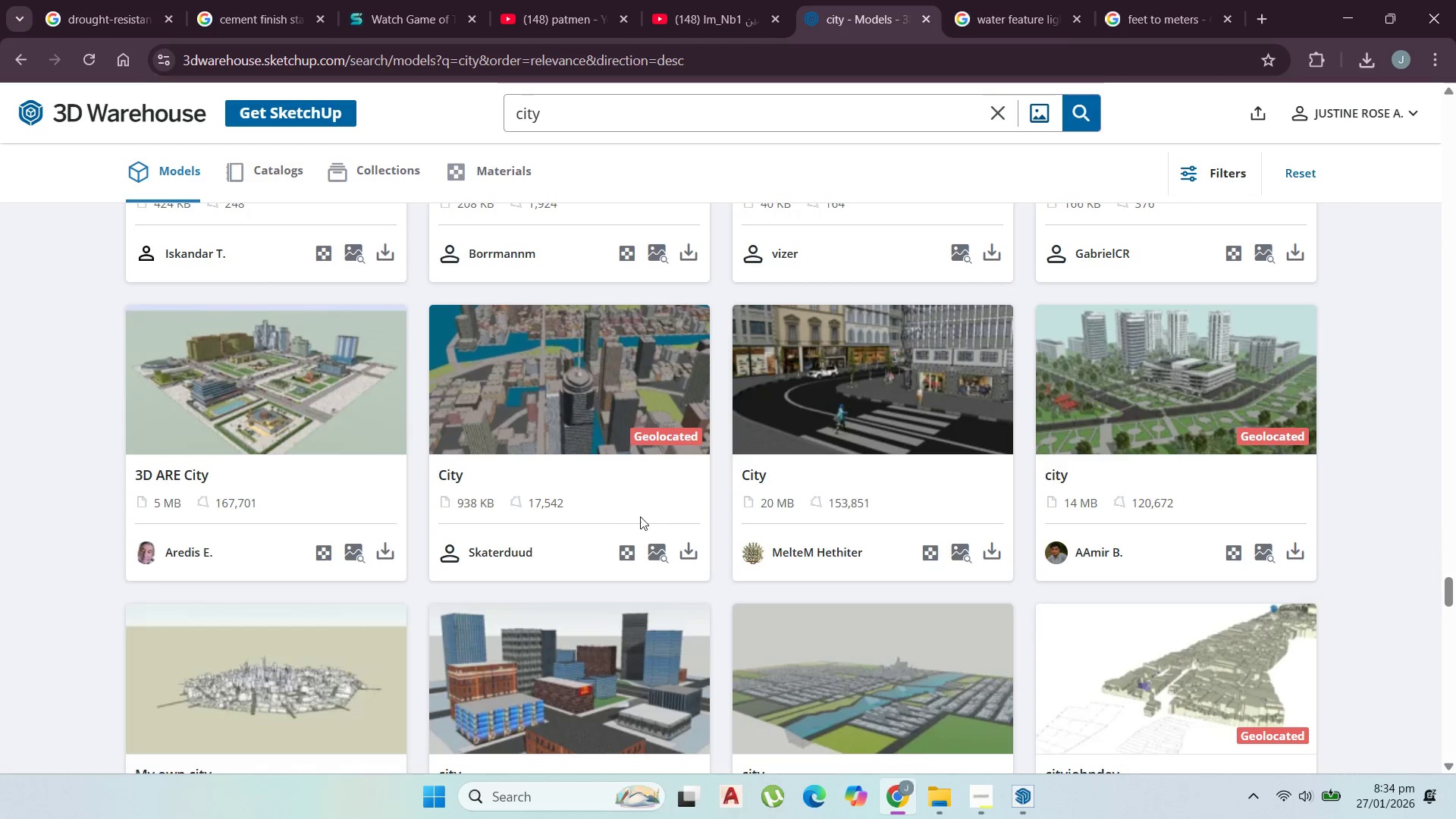 
mouse_move([716, 568])
 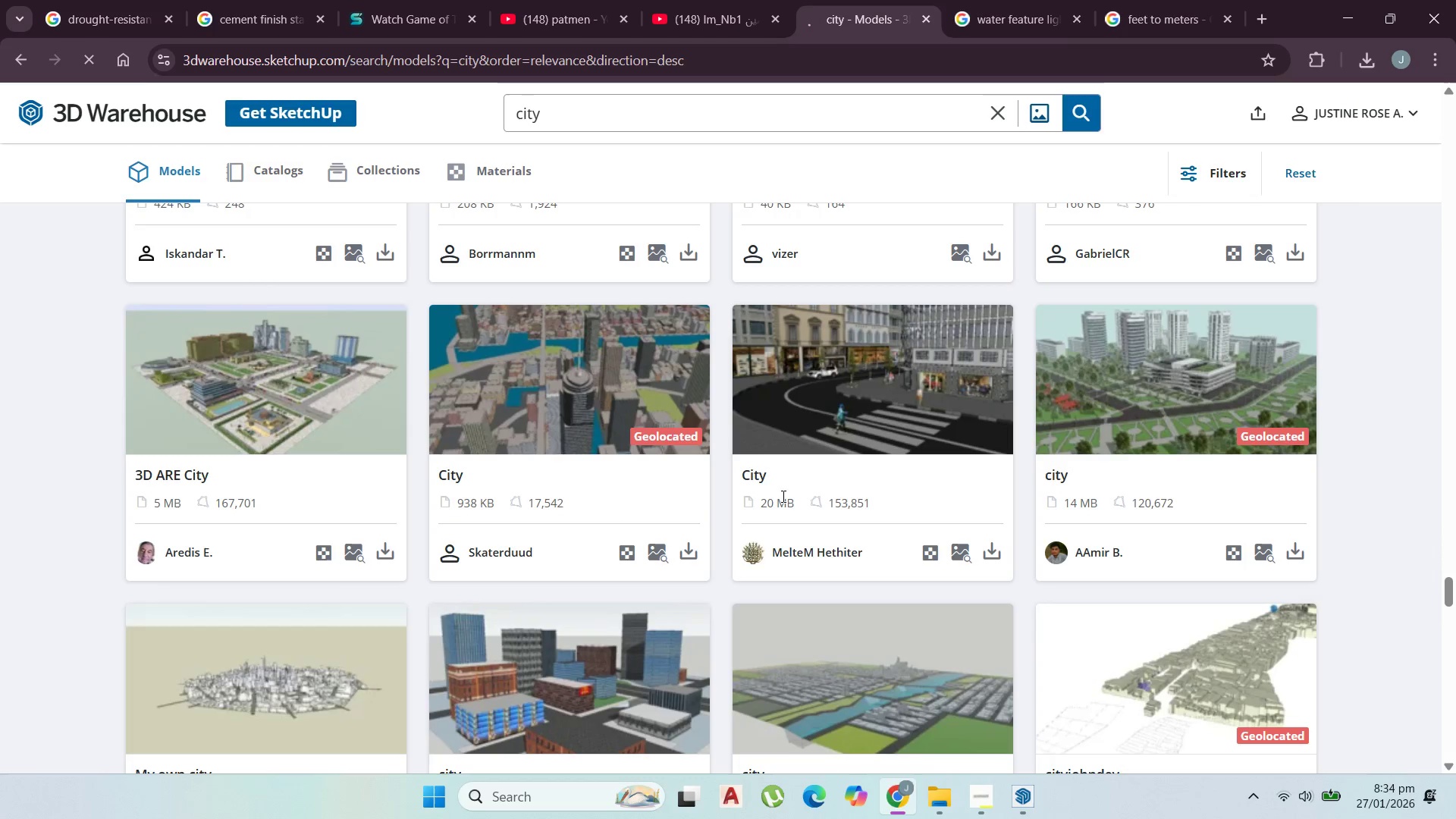 
wait(8.14)
 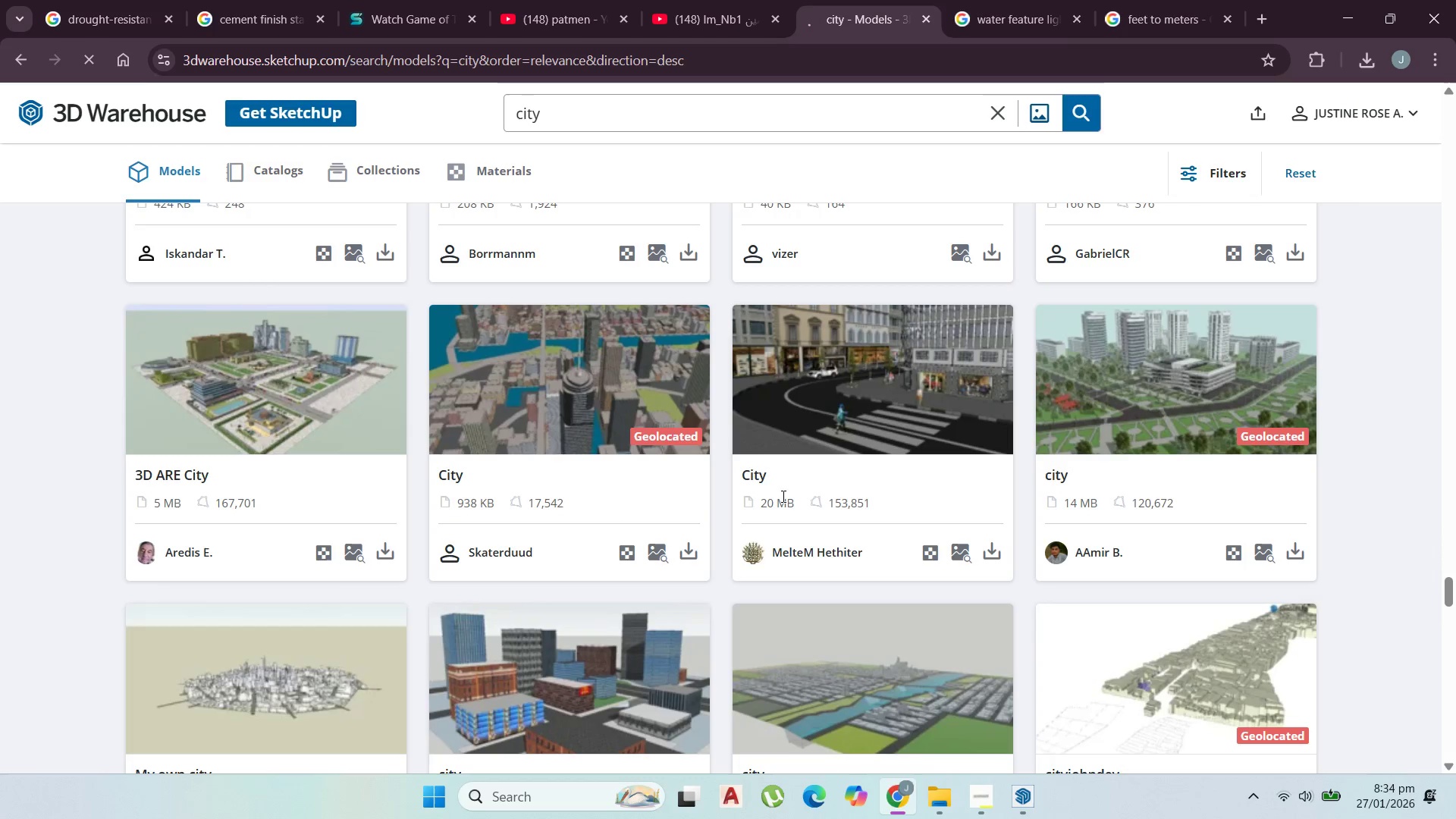 
left_click([1314, 108])
 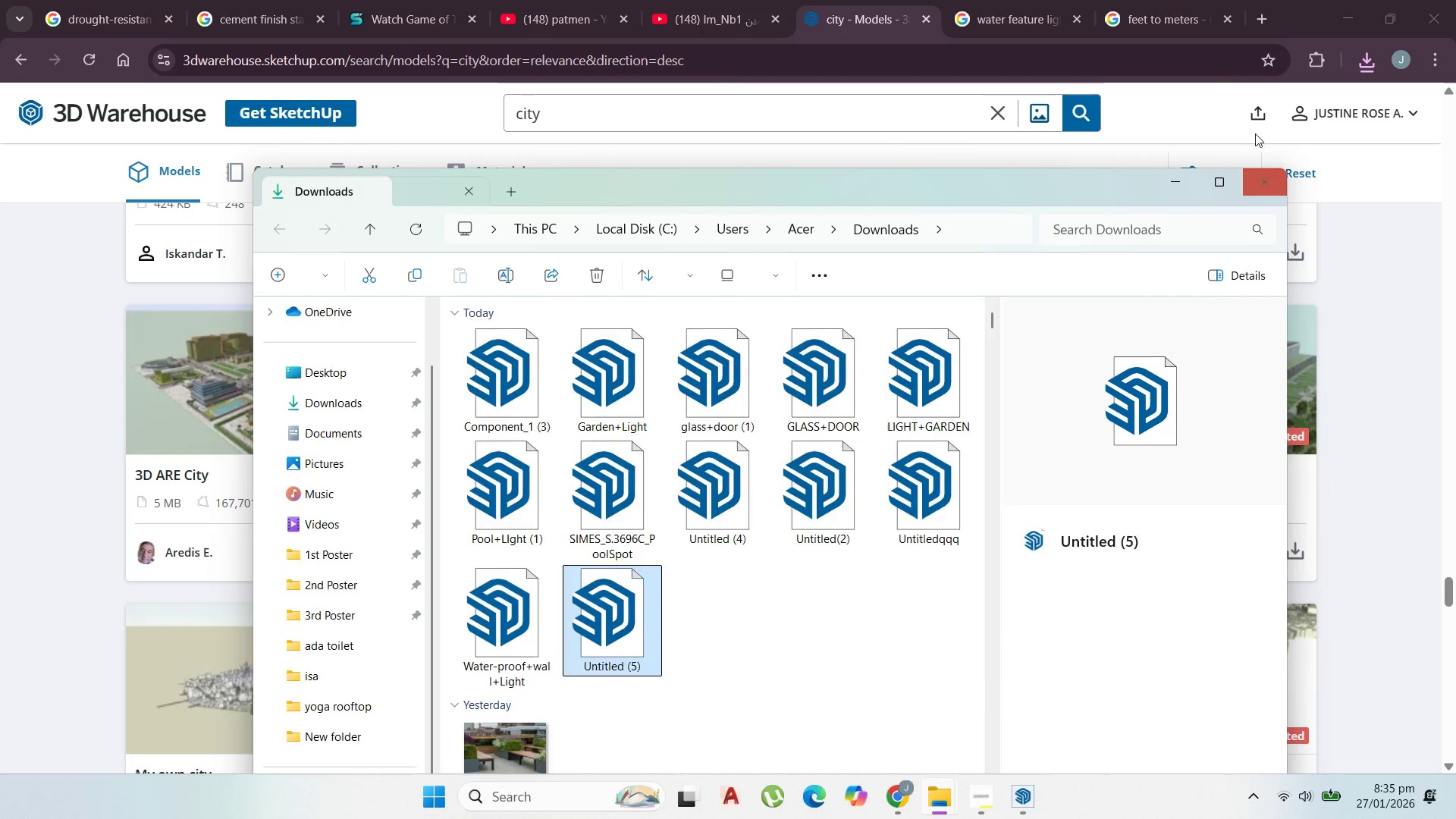 
left_click([1336, 27])
 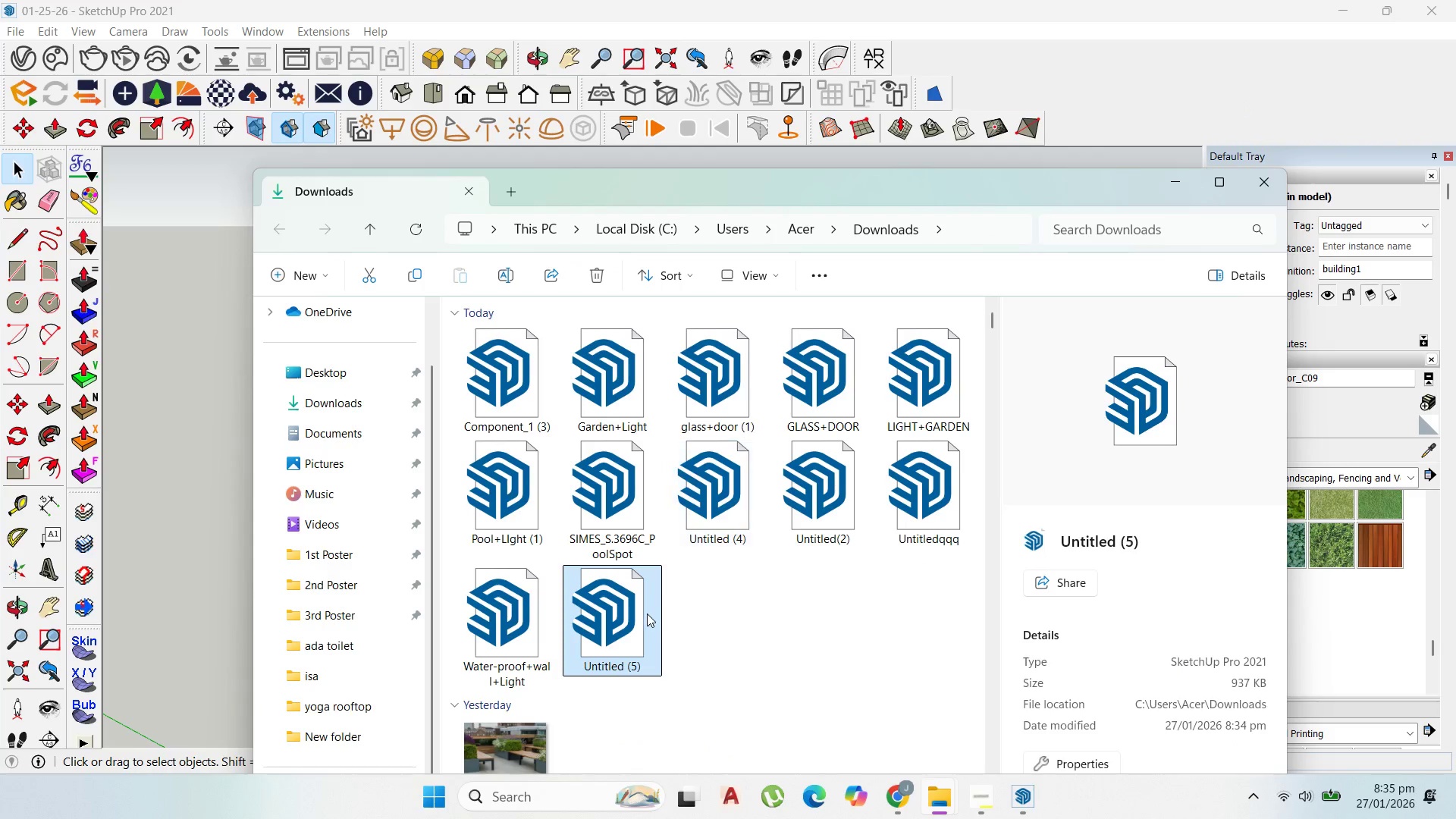 
left_click_drag(start_coordinate=[620, 620], to_coordinate=[703, 634])
 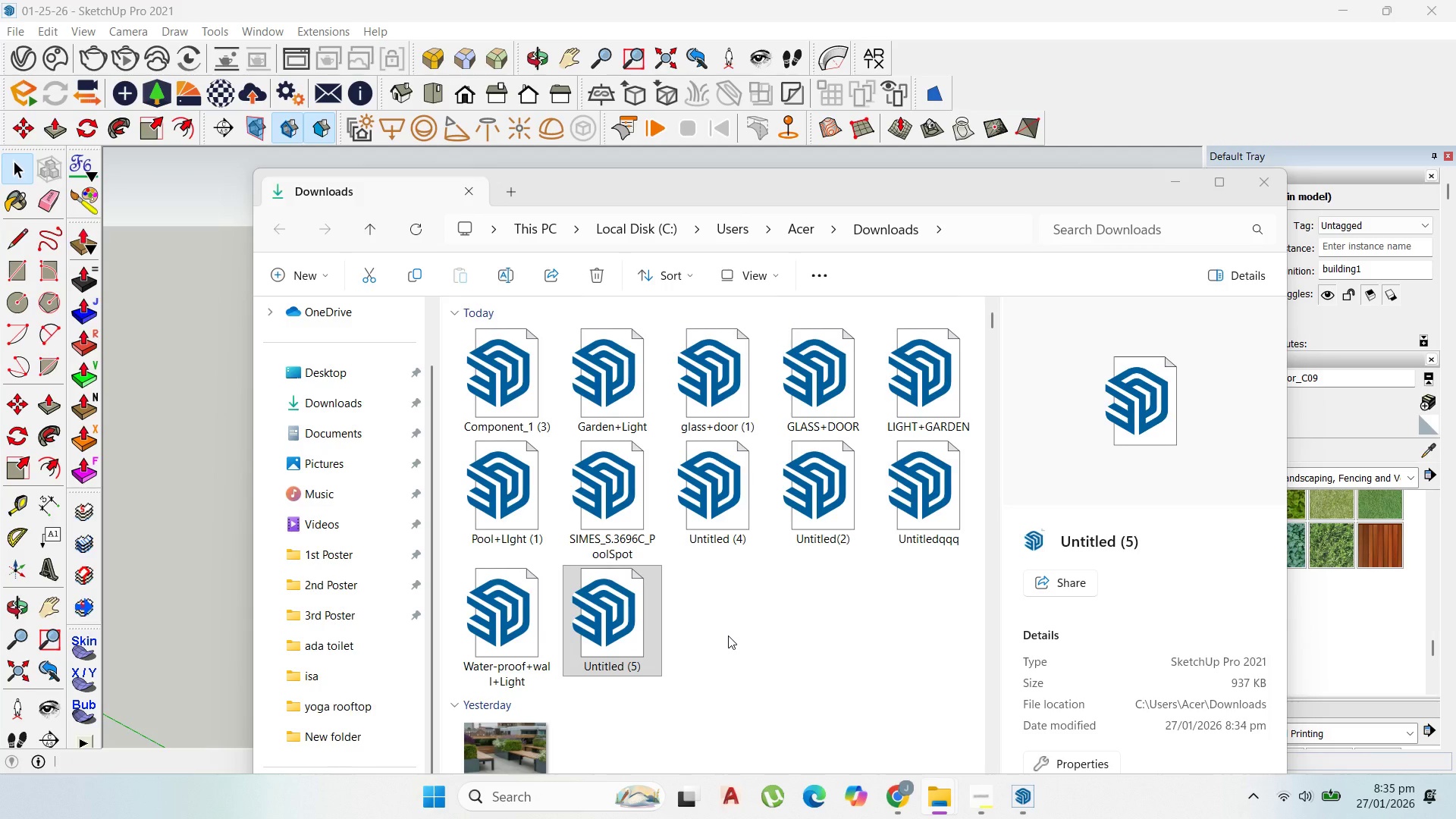 
wait(10.23)
 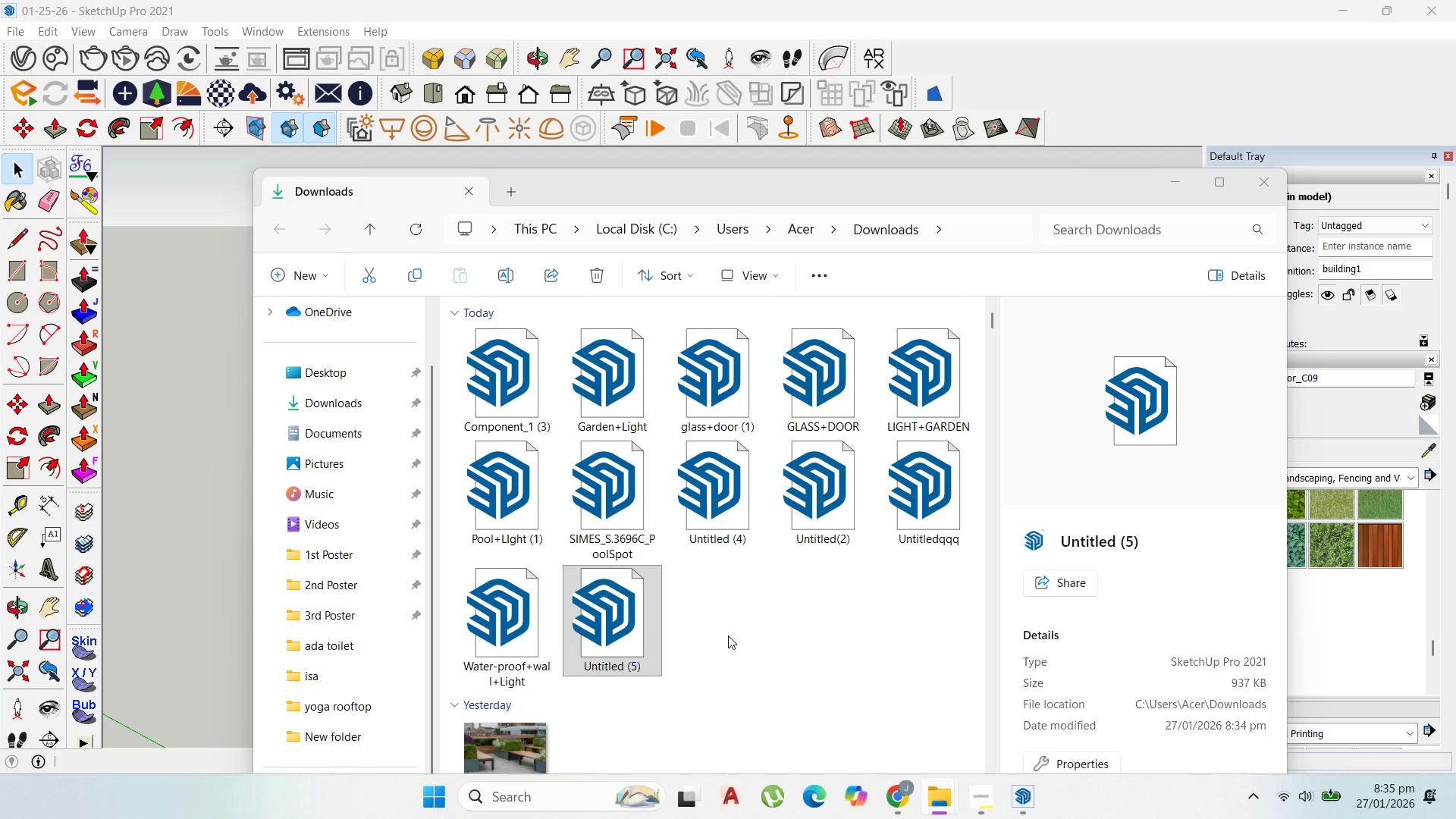 
left_click([927, 153])
 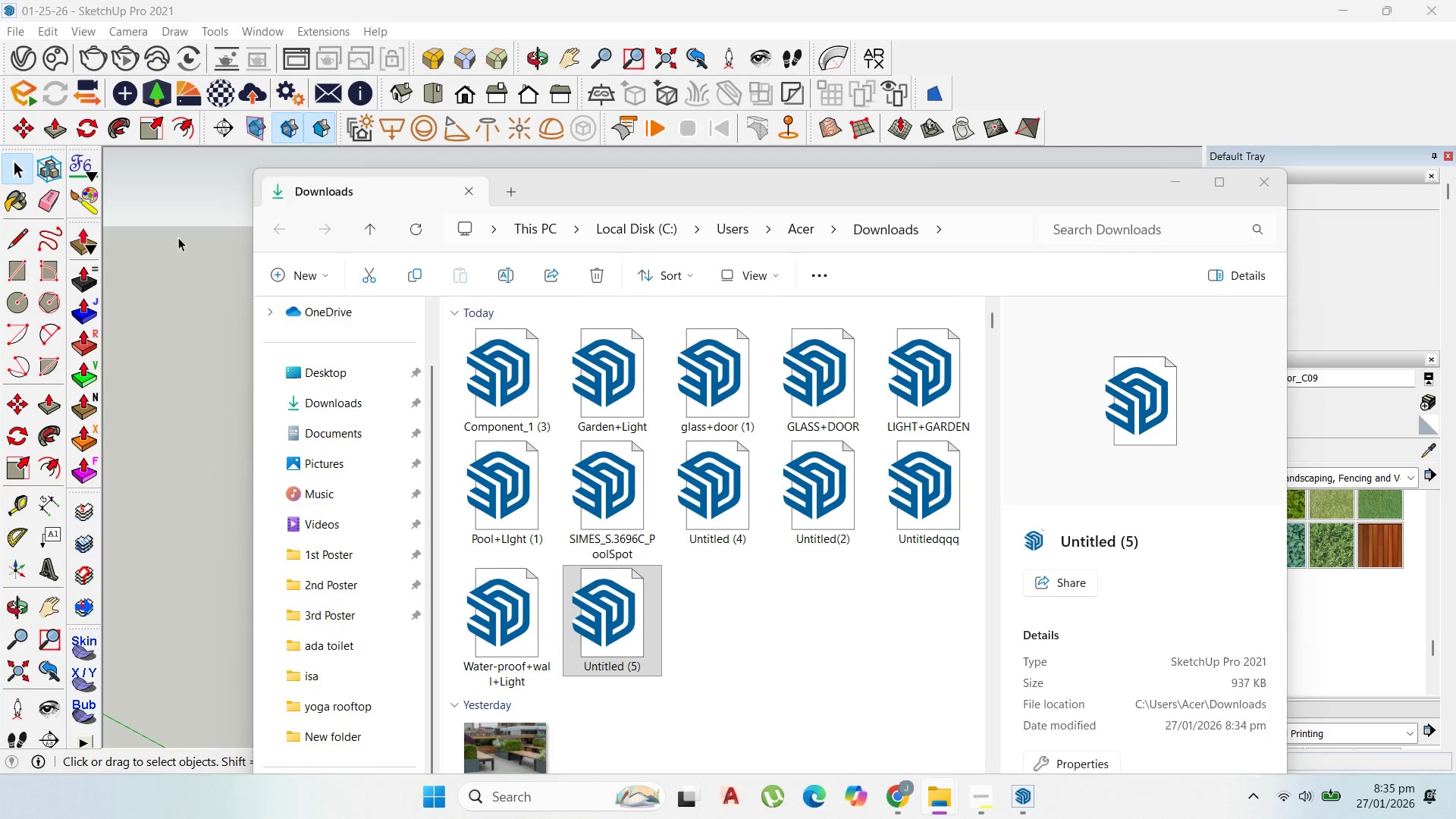 
left_click([207, 262])
 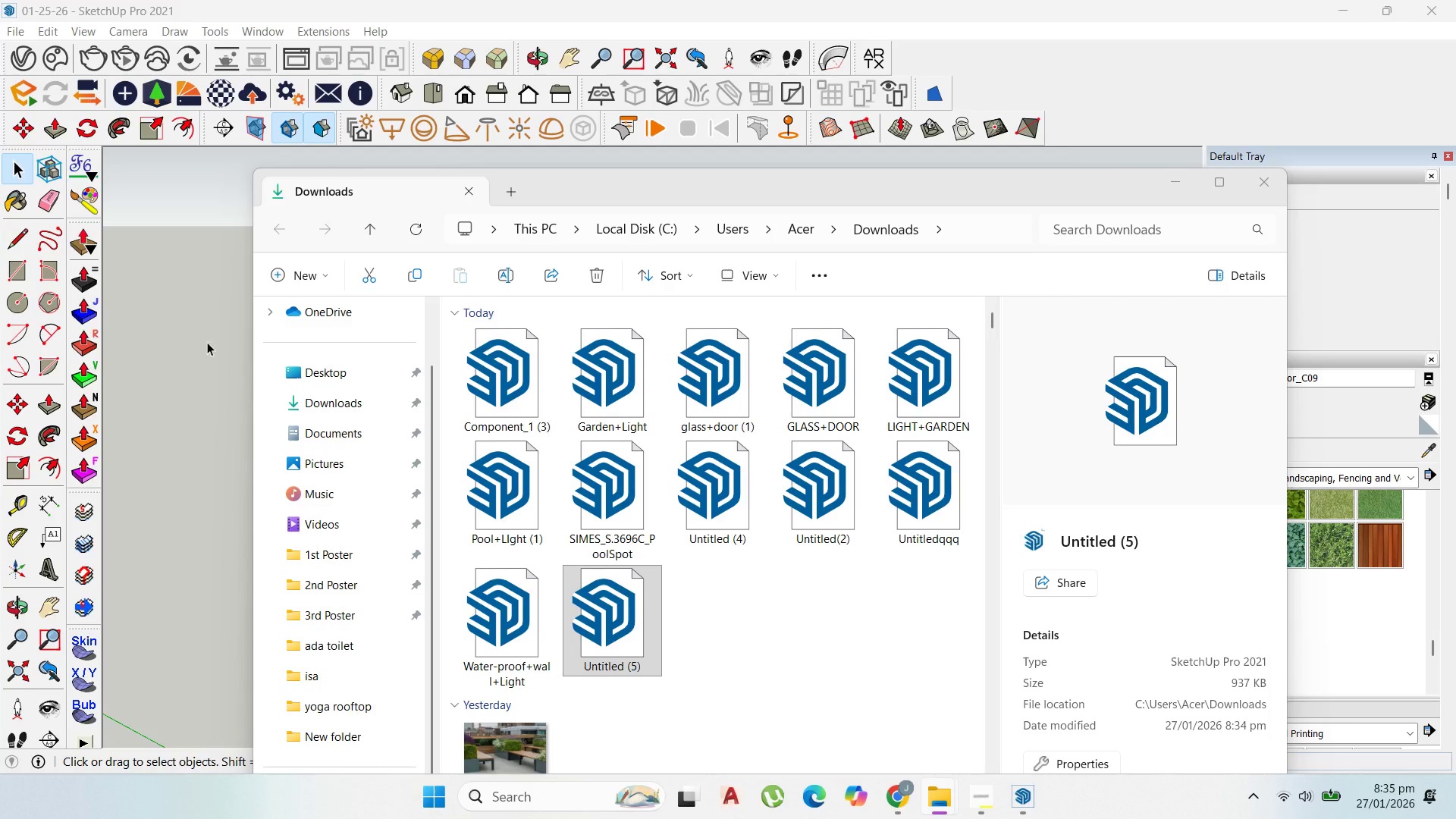 
left_click([207, 360])
 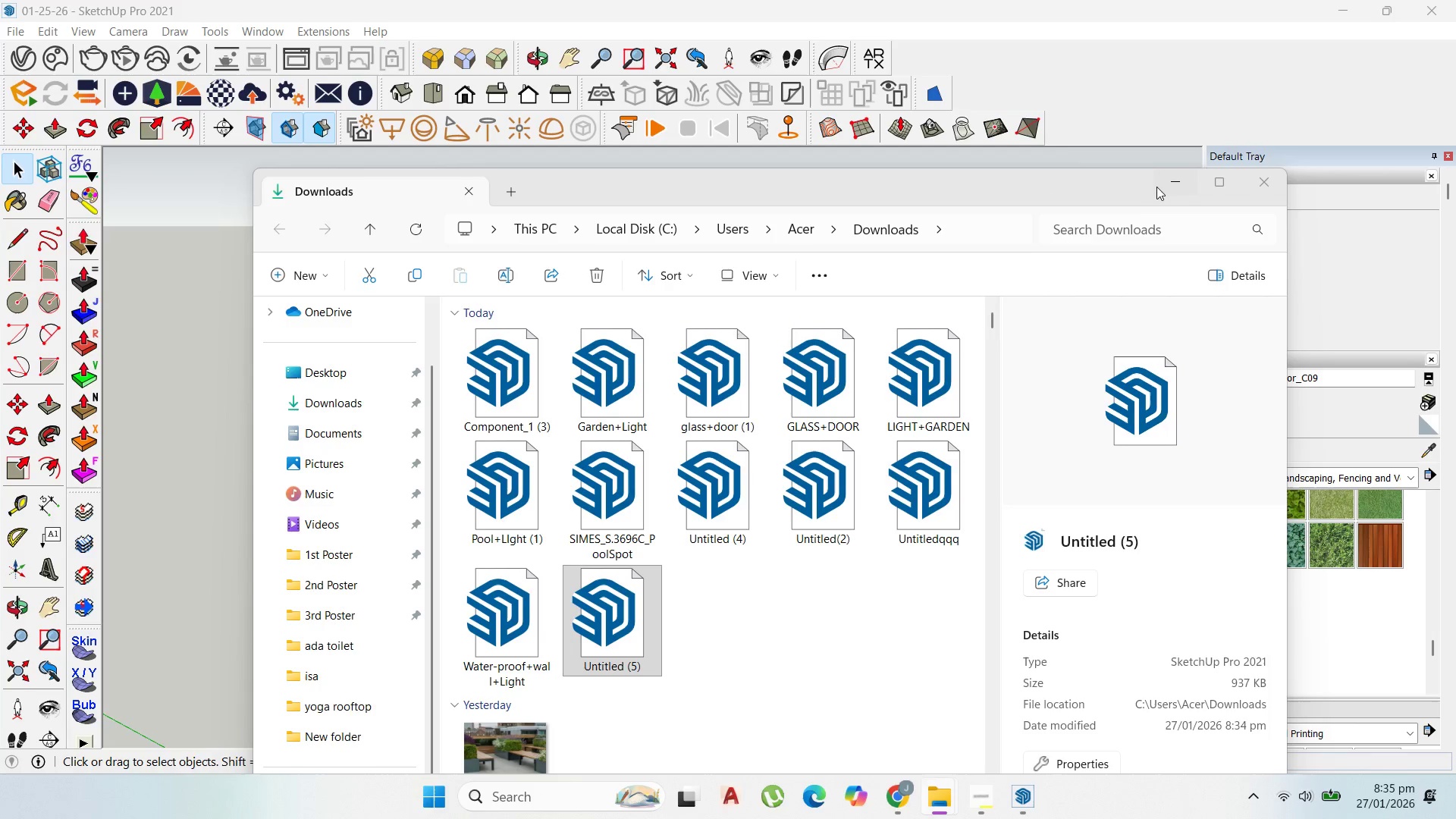 
left_click([1166, 187])
 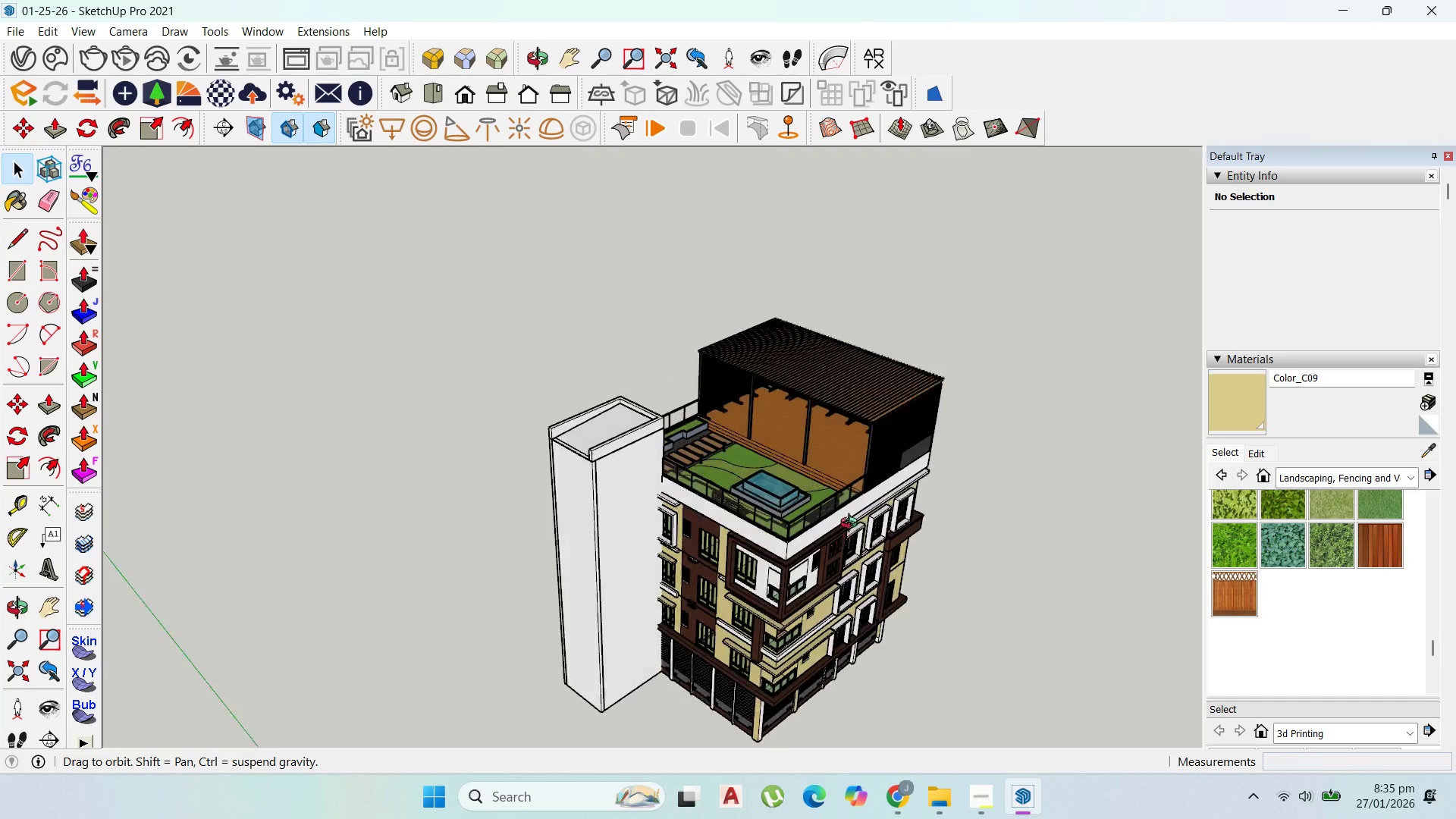 
scroll: coordinate [839, 471], scroll_direction: down, amount: 8.0
 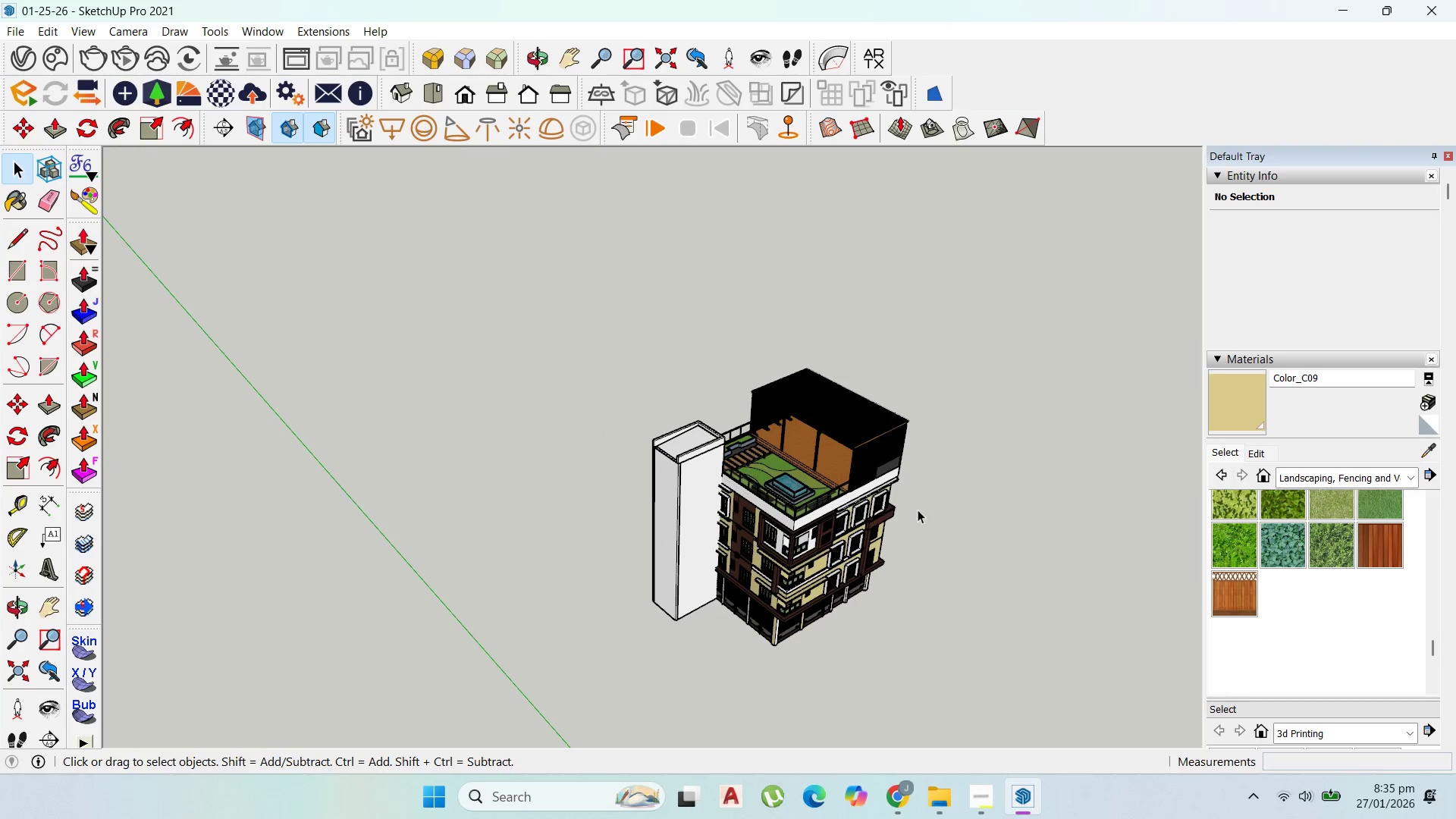 
left_click([921, 512])
 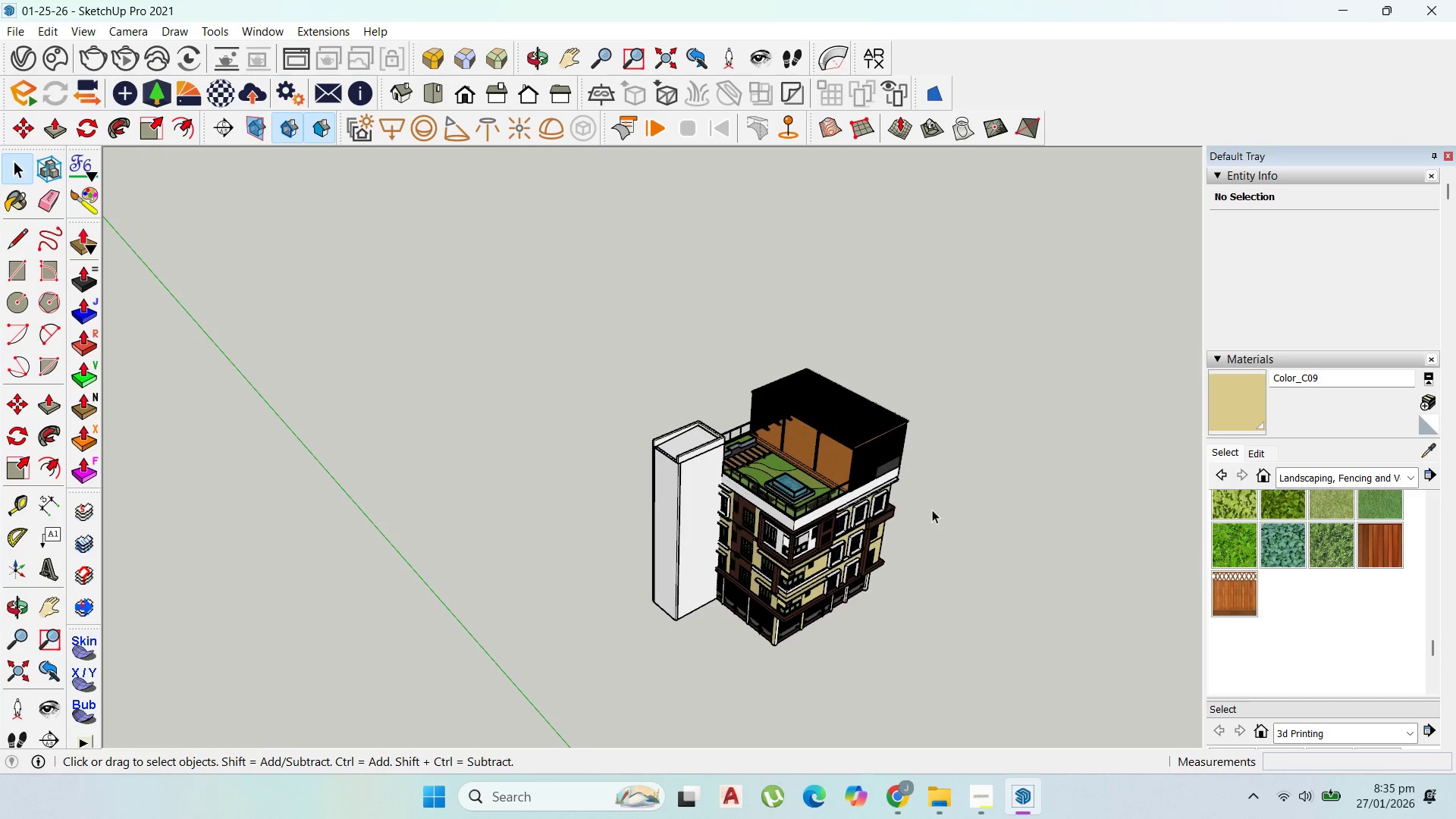 
key(Control+S)
 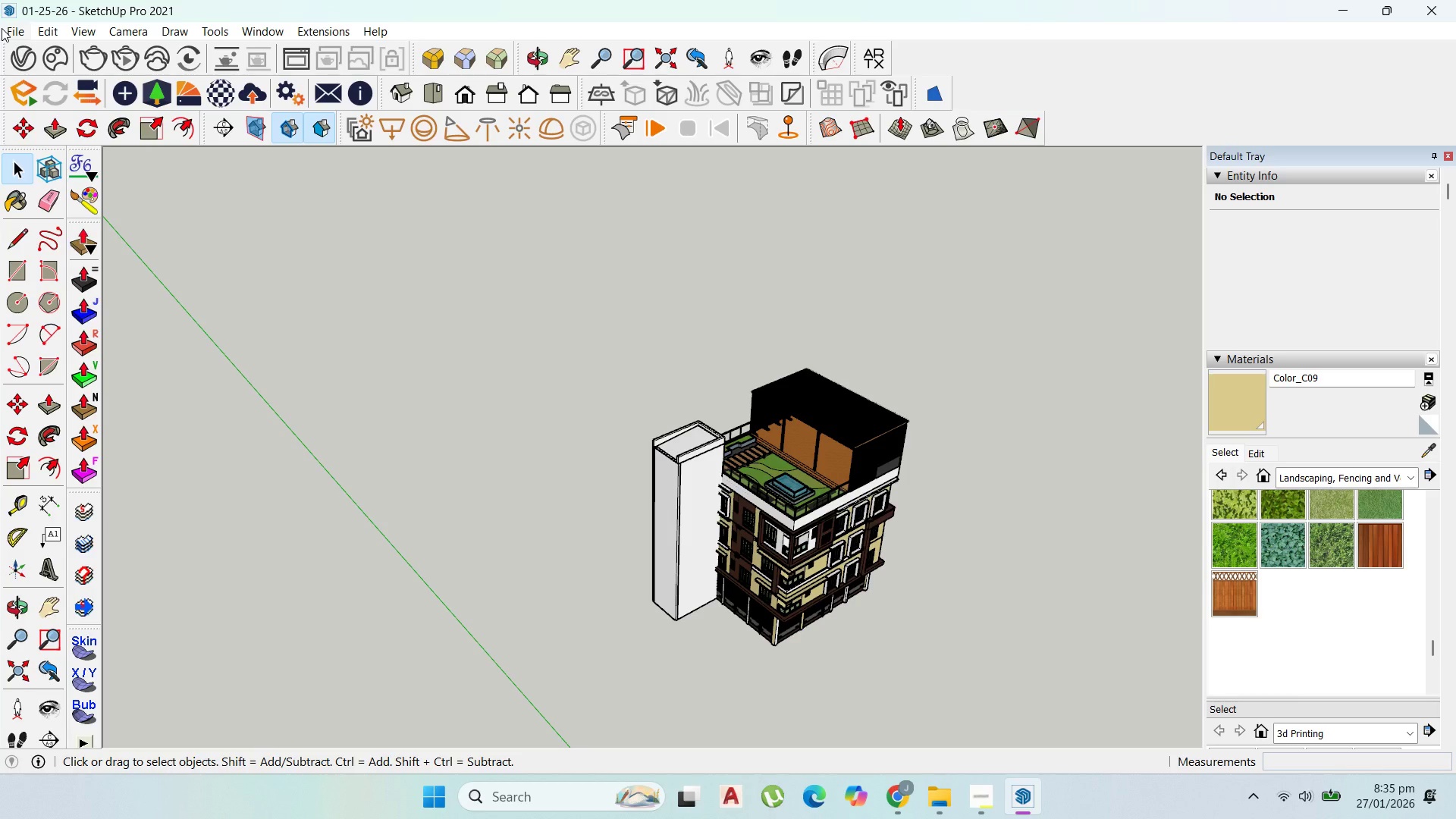 
wait(19.55)
 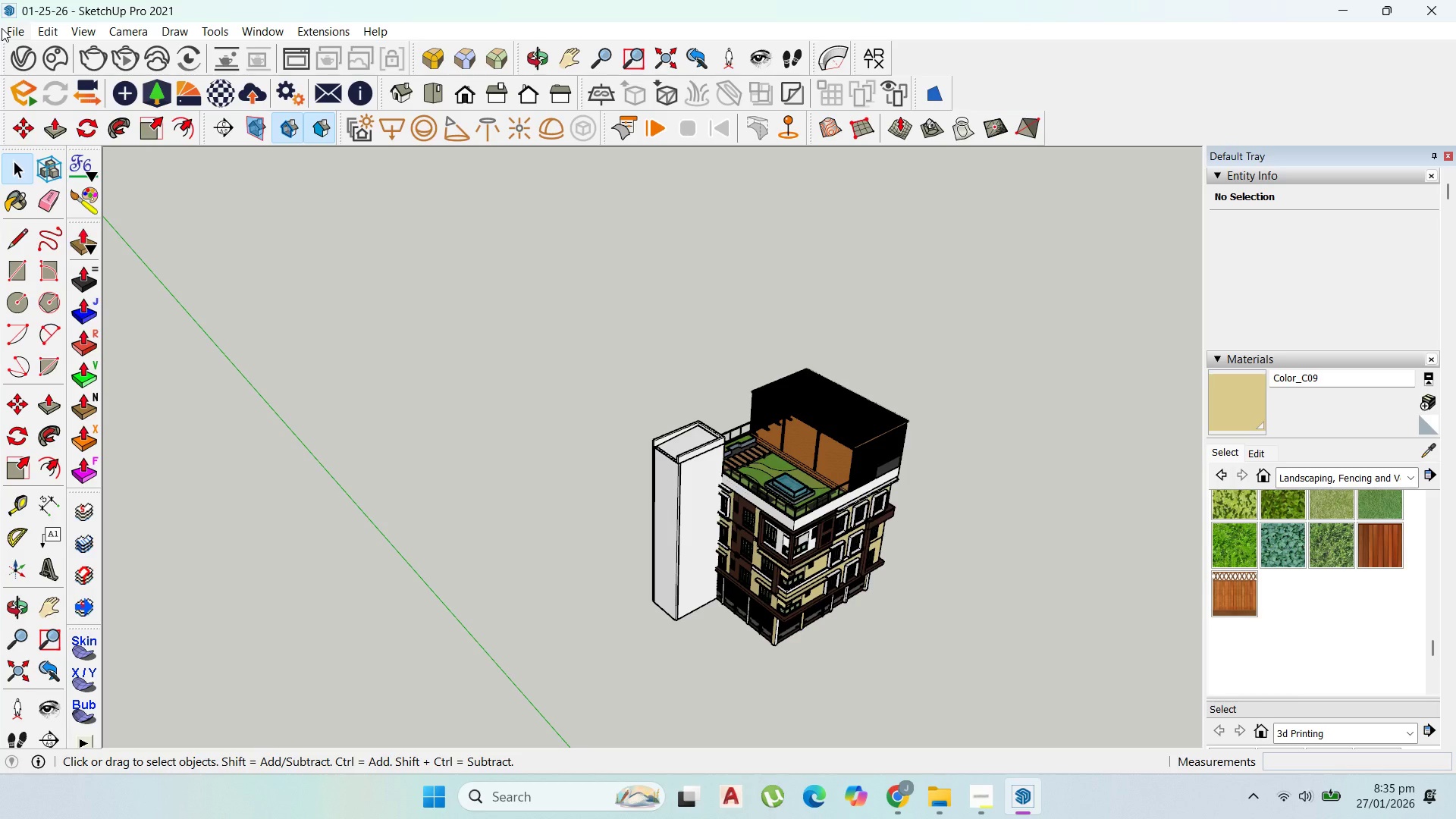 
left_click([11, 38])
 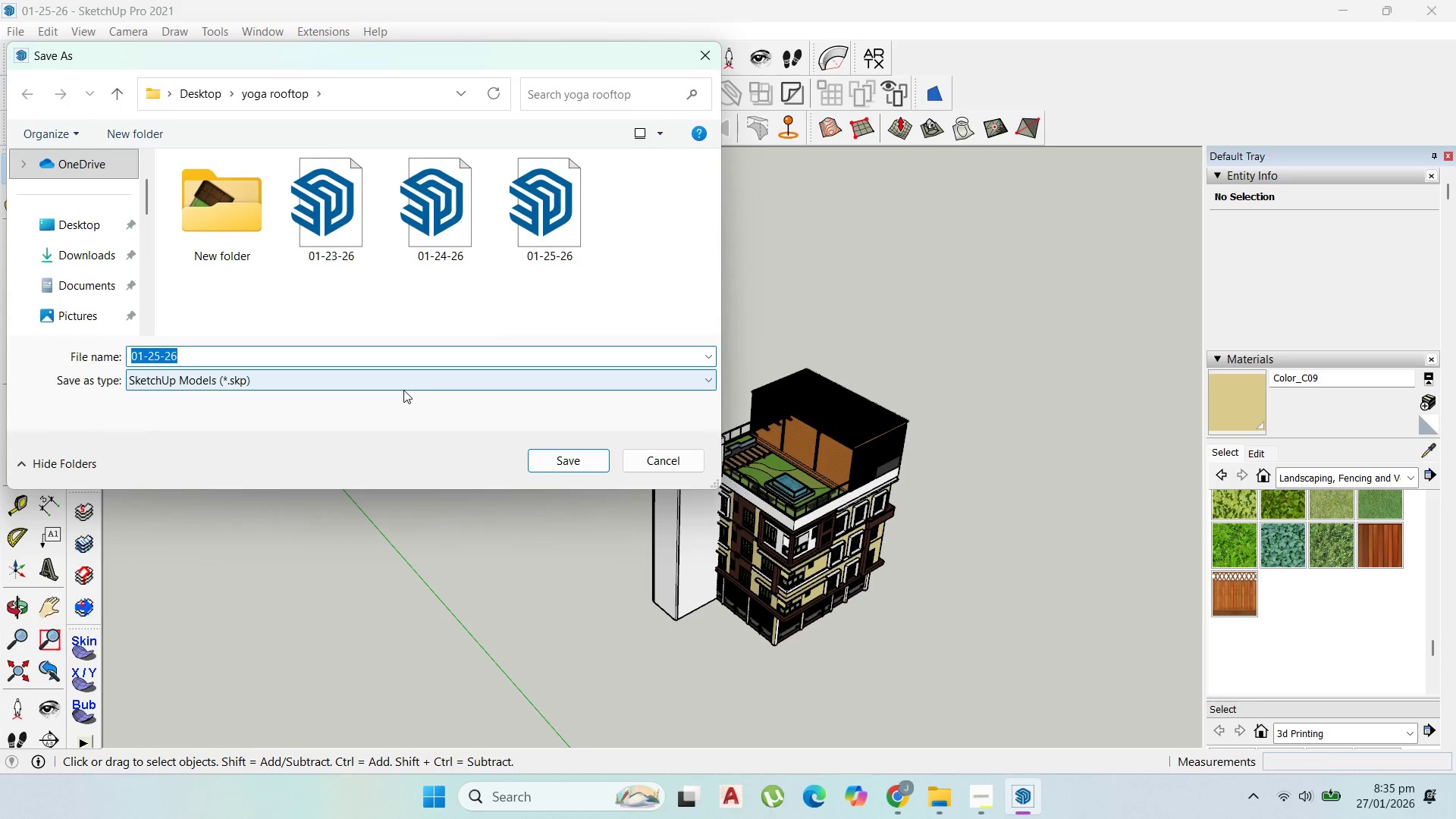 
left_click([267, 357])
 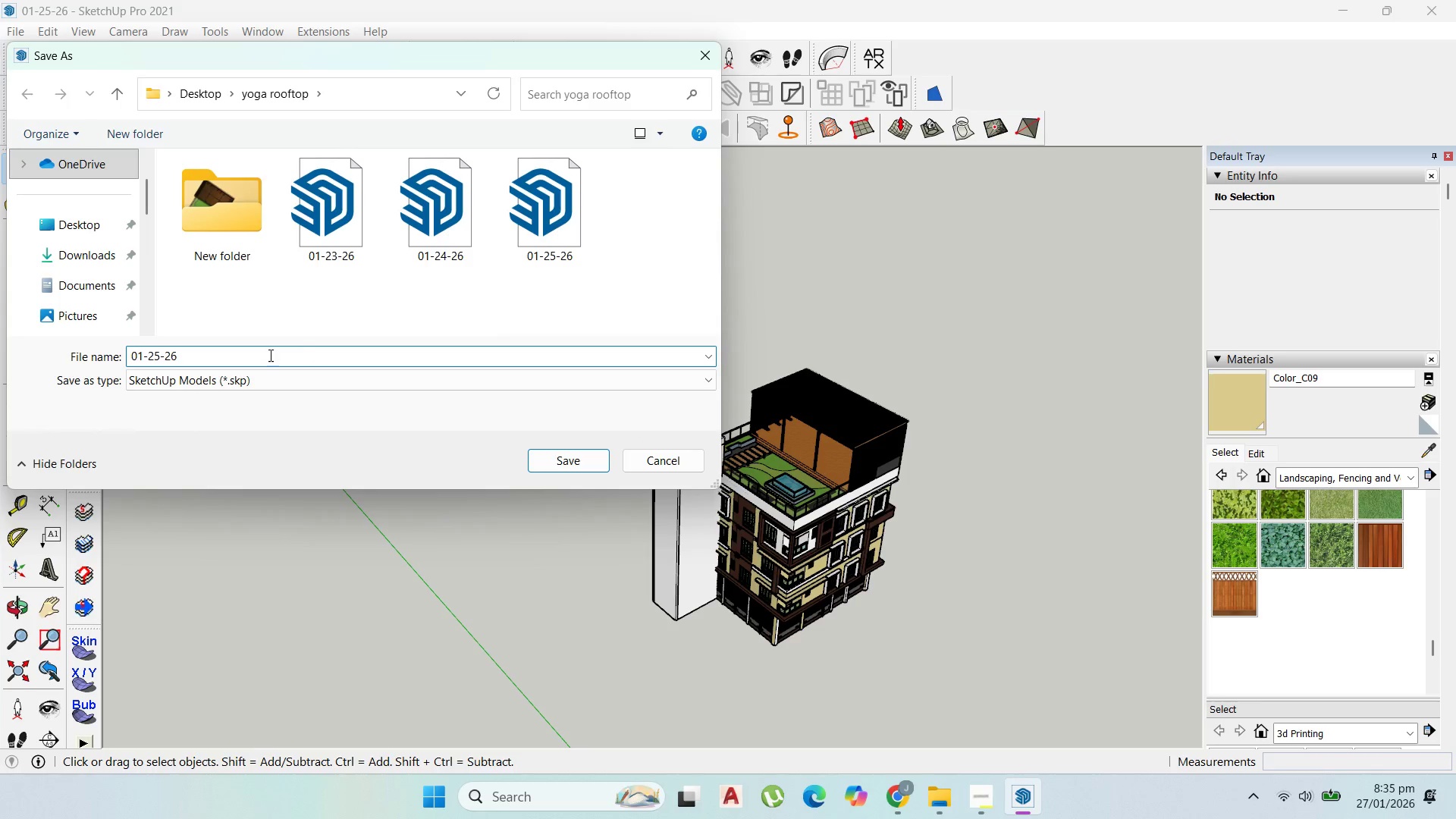 
key(Space)
 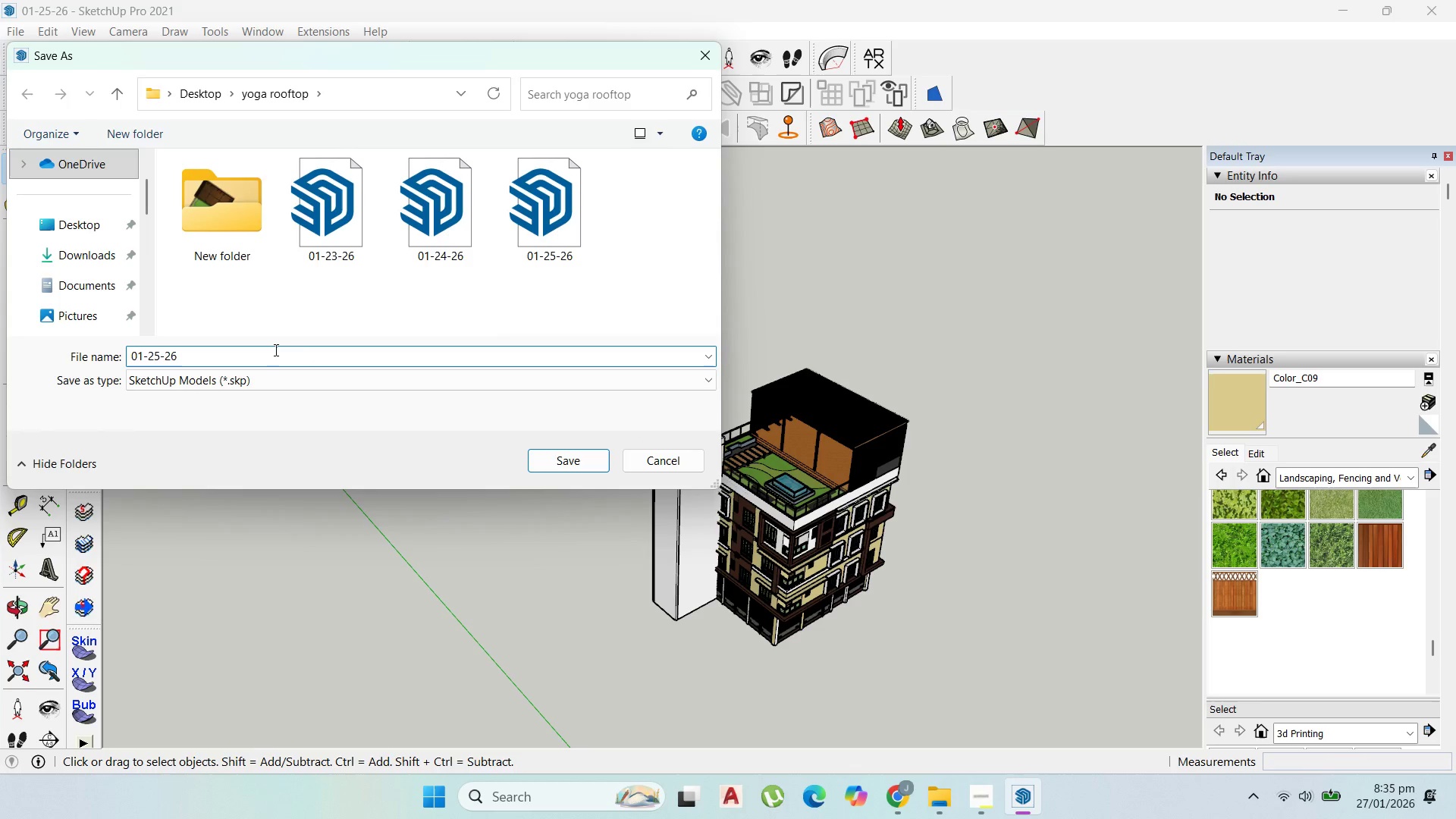 
key(B)
 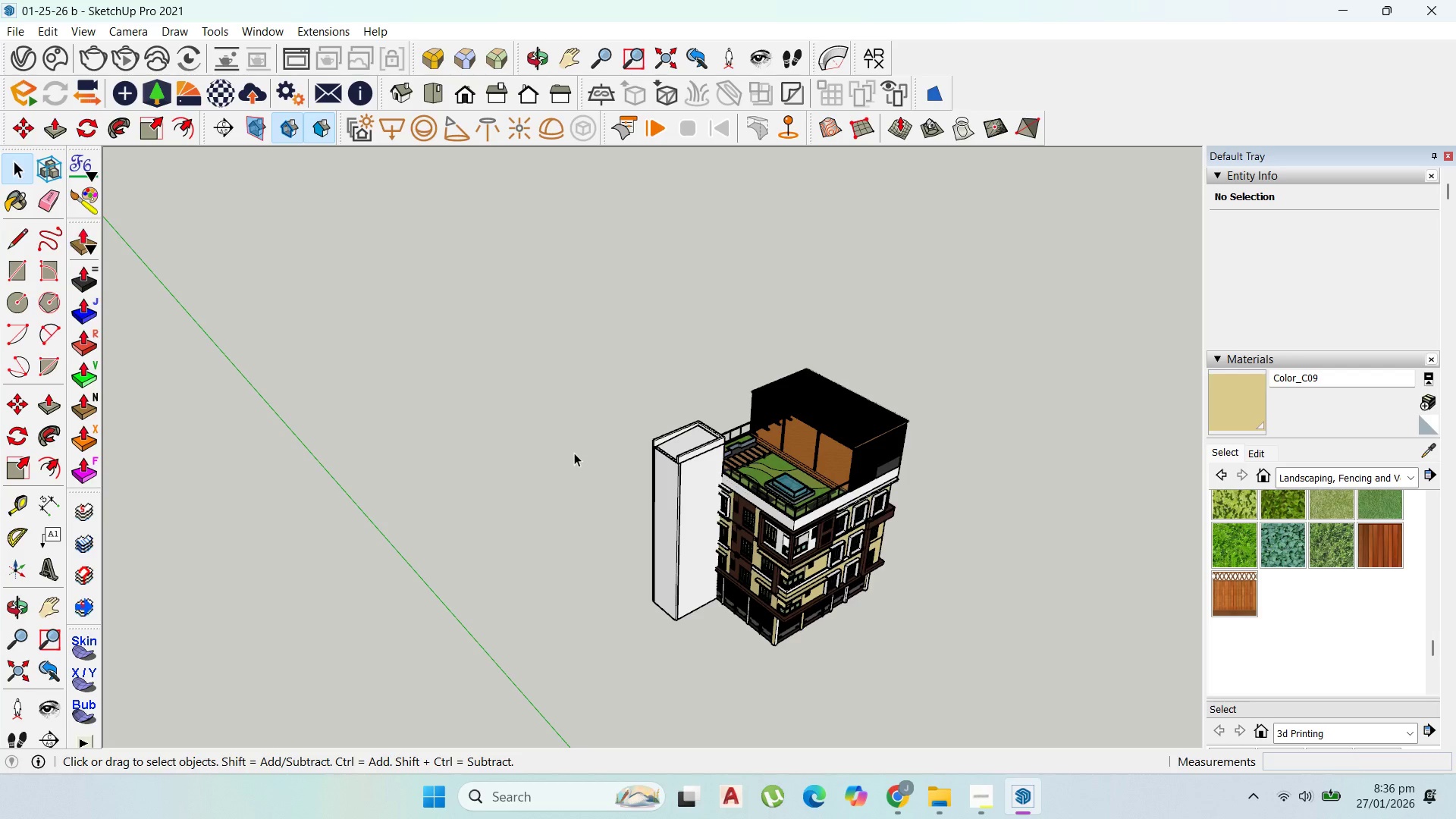 
wait(18.95)
 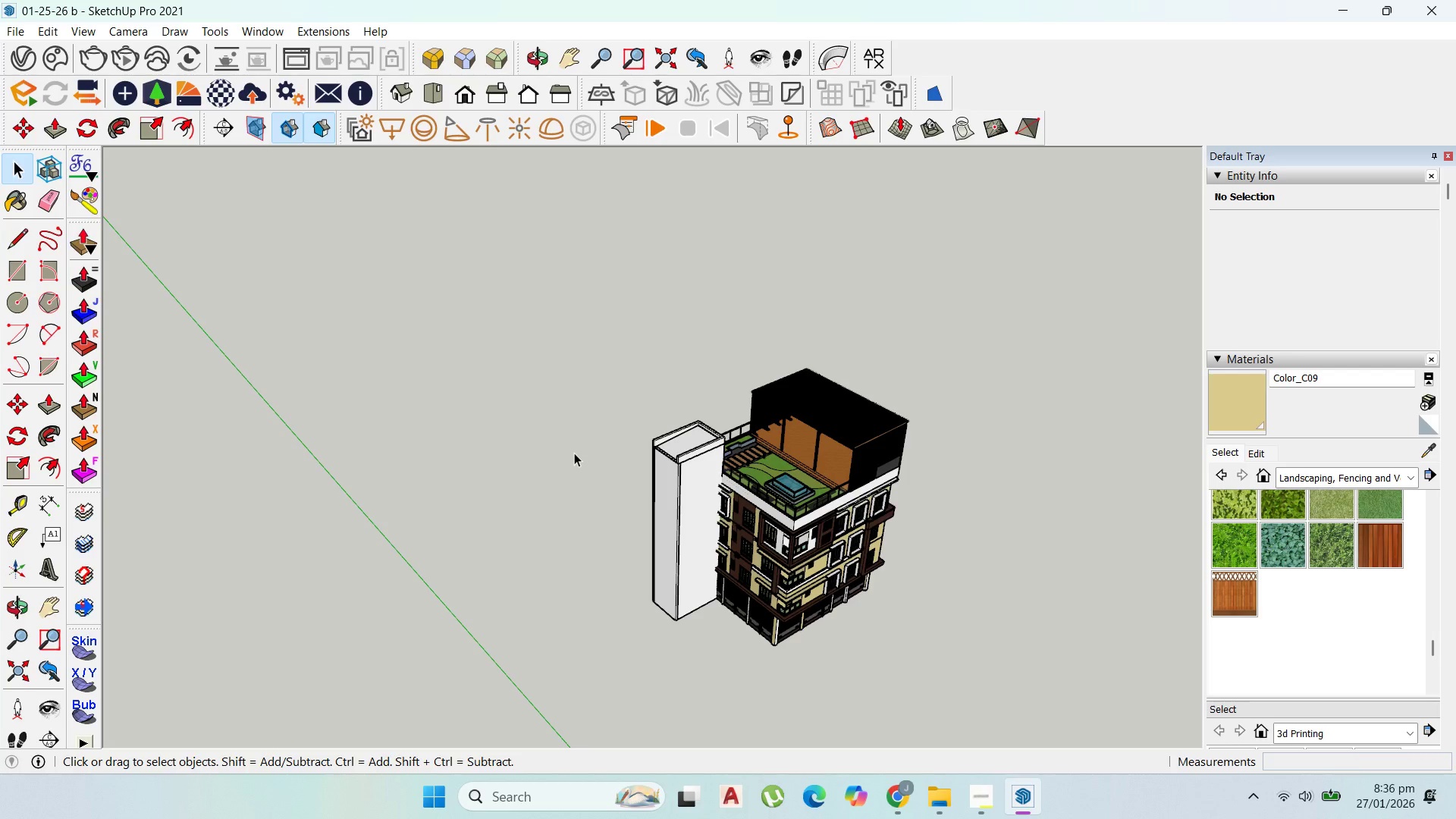 
scroll: coordinate [440, 463], scroll_direction: down, amount: 4.0
 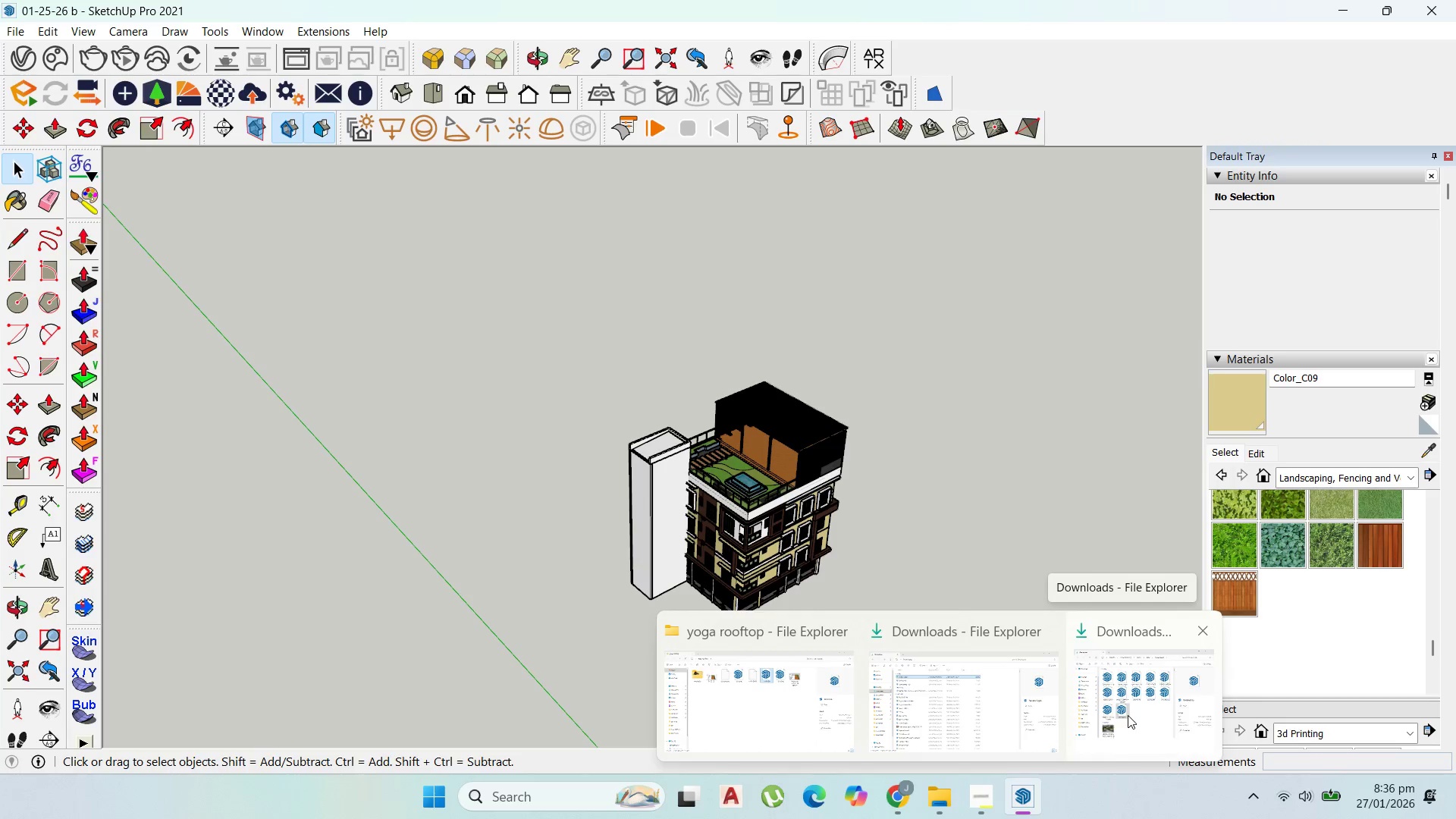 
left_click([1004, 715])
 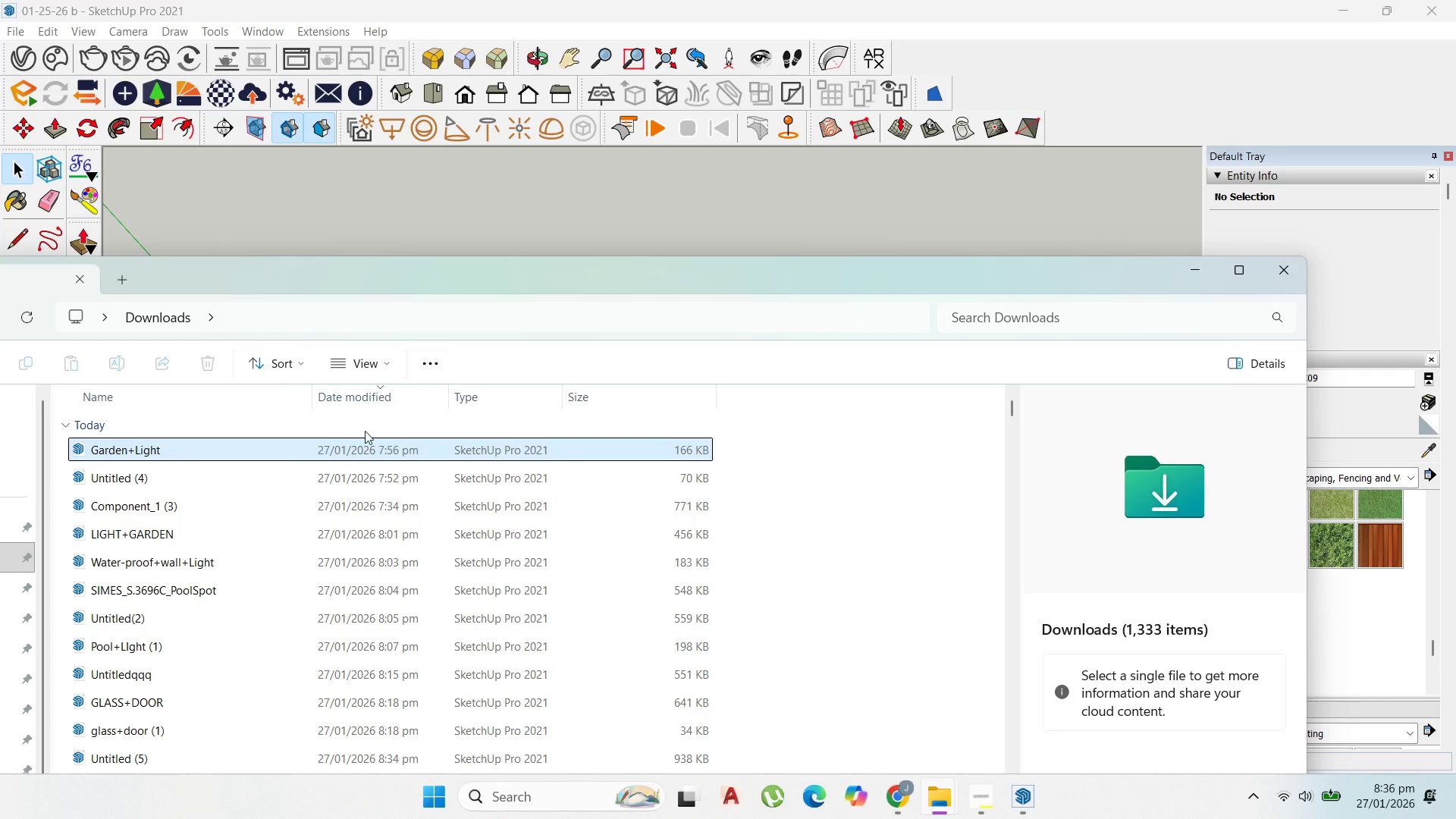 
left_click_drag(start_coordinate=[402, 276], to_coordinate=[603, 256])
 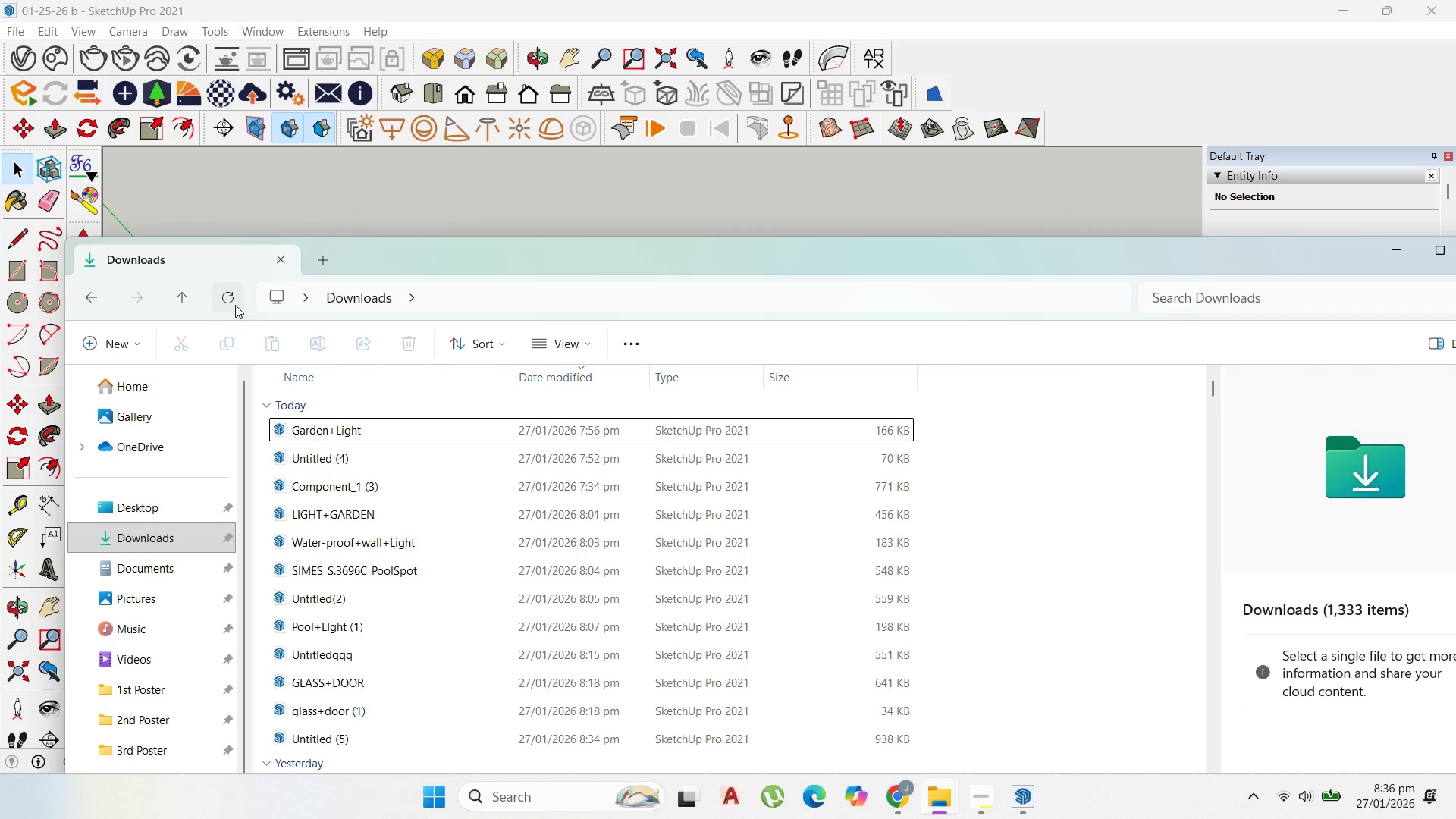 
left_click([232, 304])
 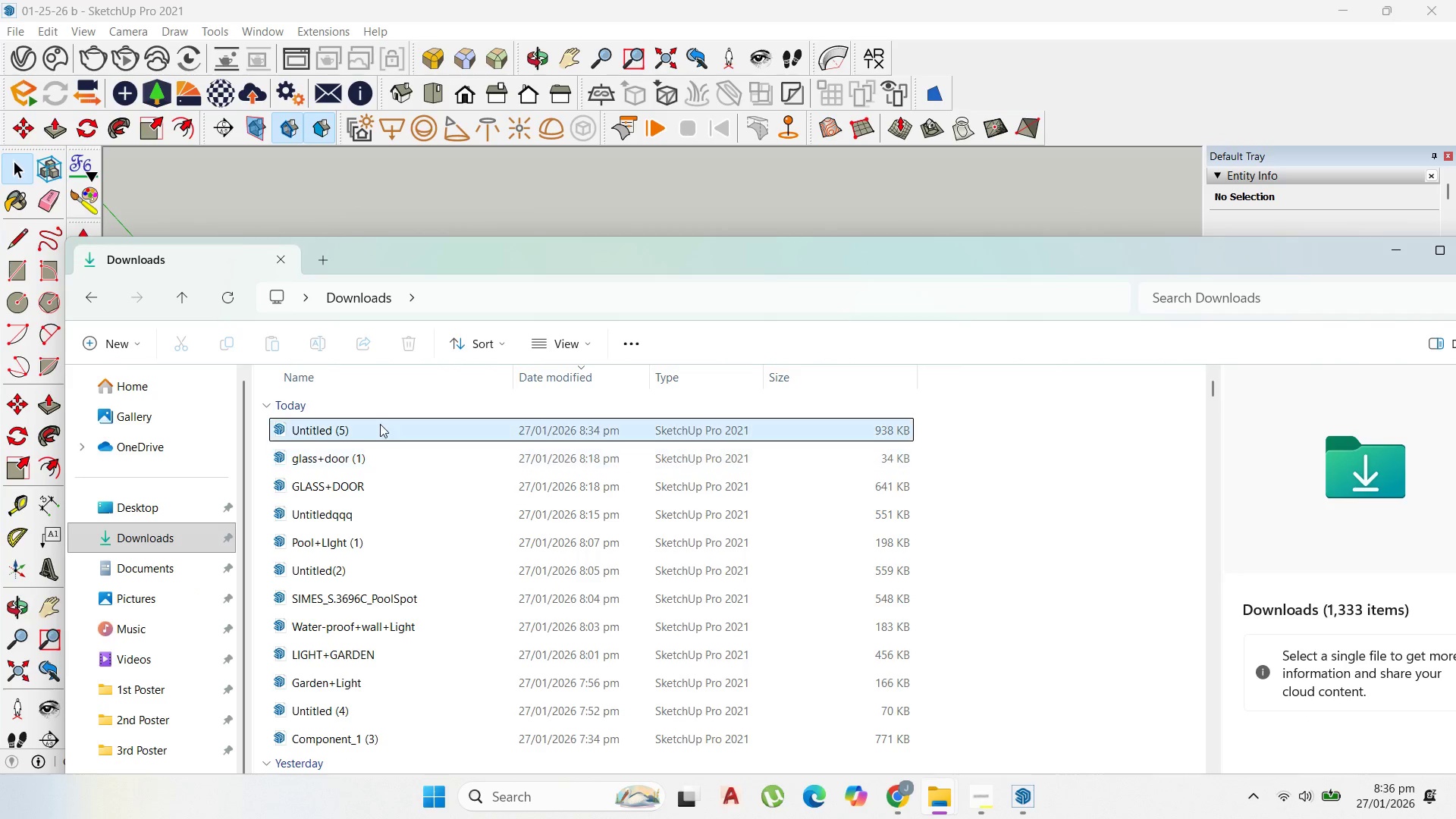 
left_click([379, 422])
 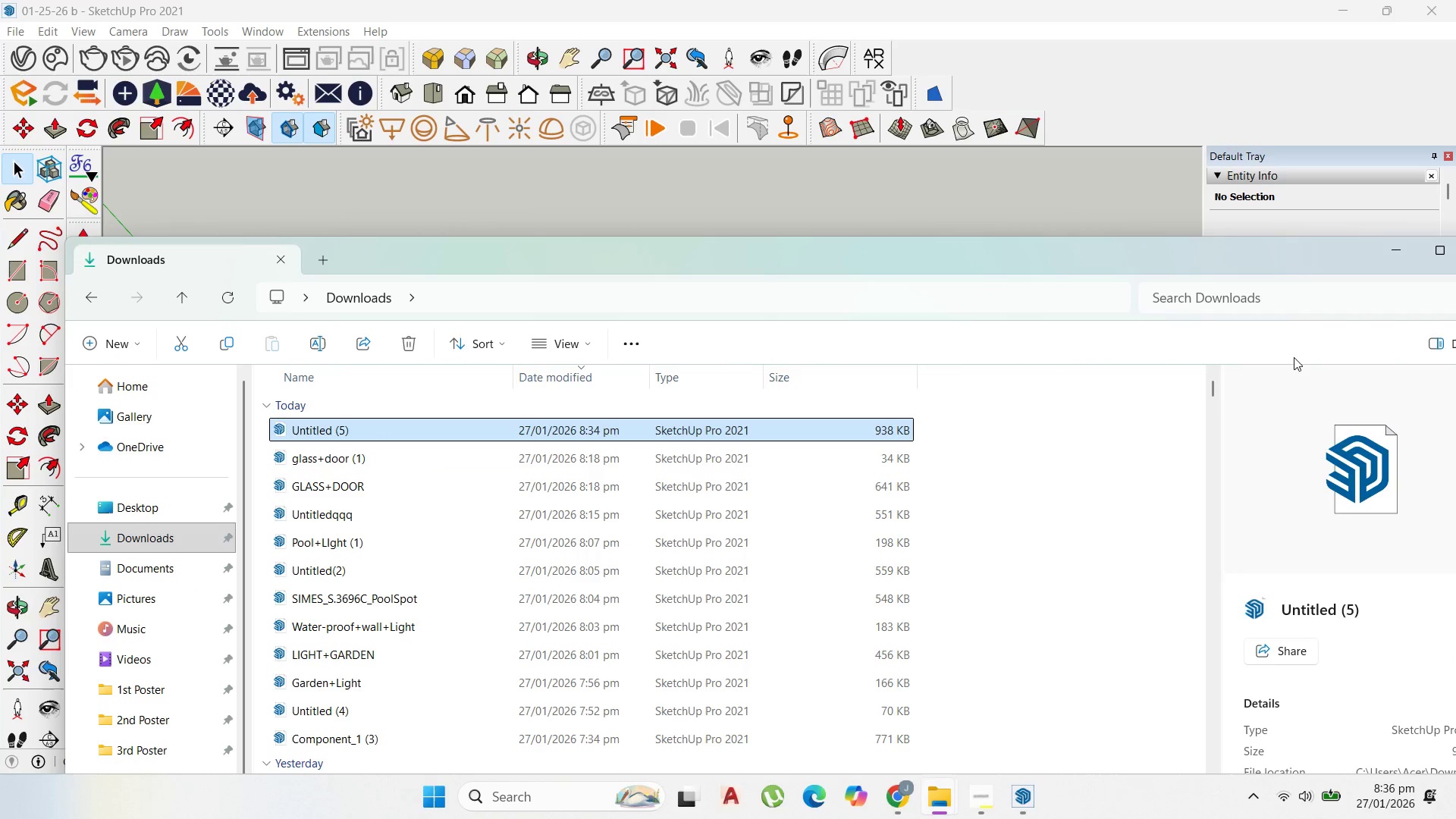 
left_click_drag(start_coordinate=[1231, 256], to_coordinate=[1185, 198])
 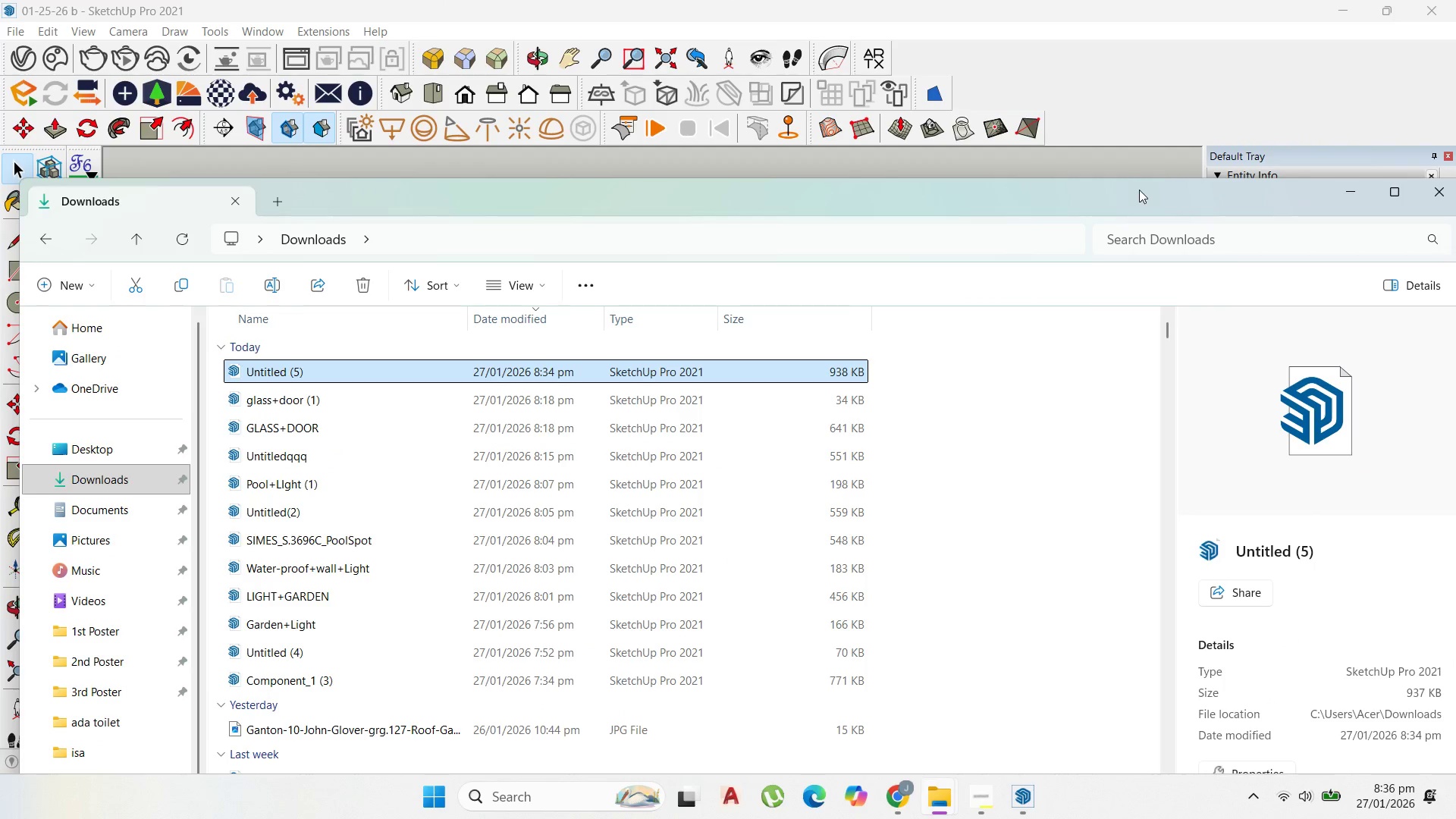 
left_click_drag(start_coordinate=[1118, 180], to_coordinate=[1121, 190])
 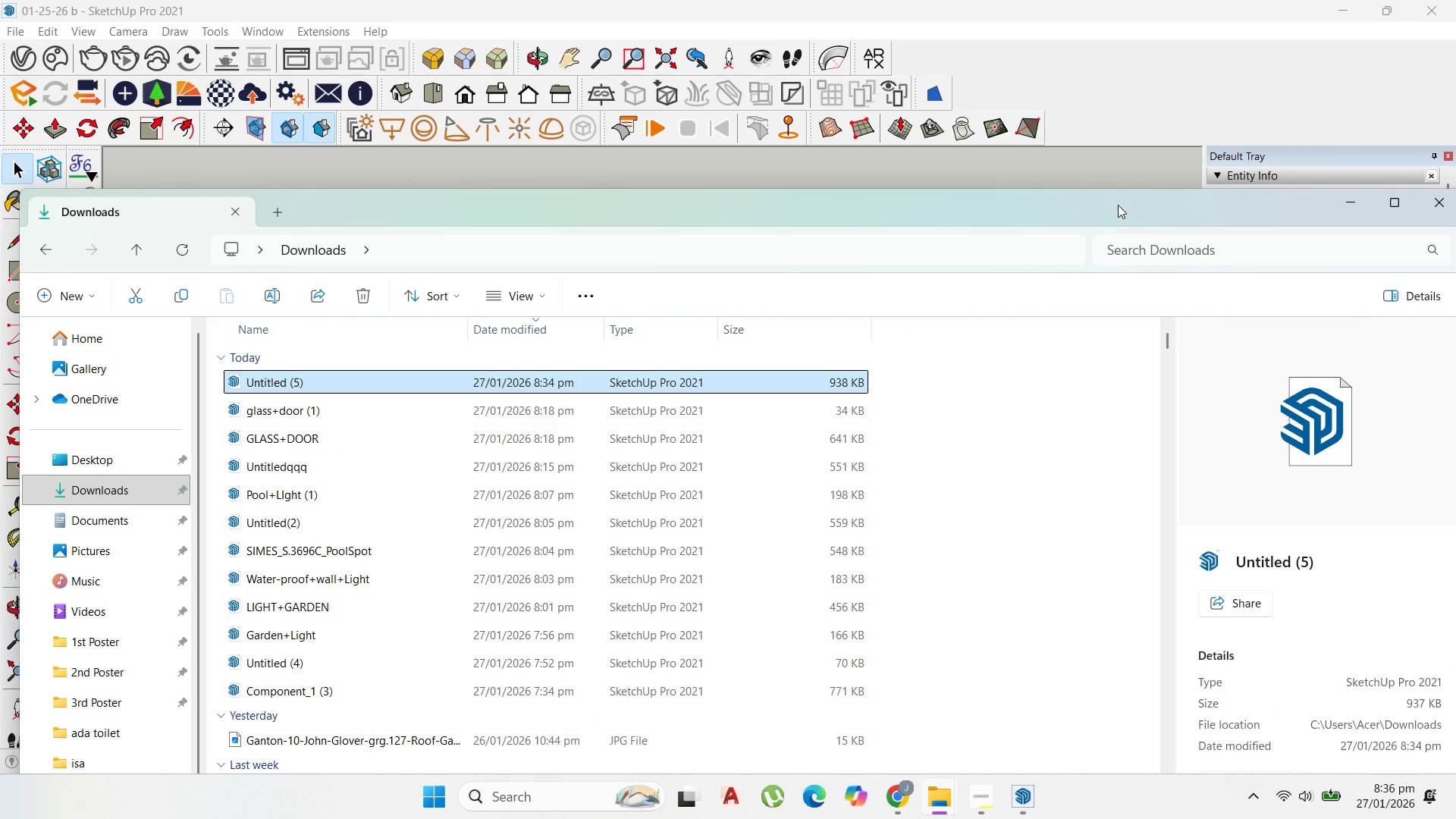 
left_click_drag(start_coordinate=[1118, 205], to_coordinate=[1240, 371])
 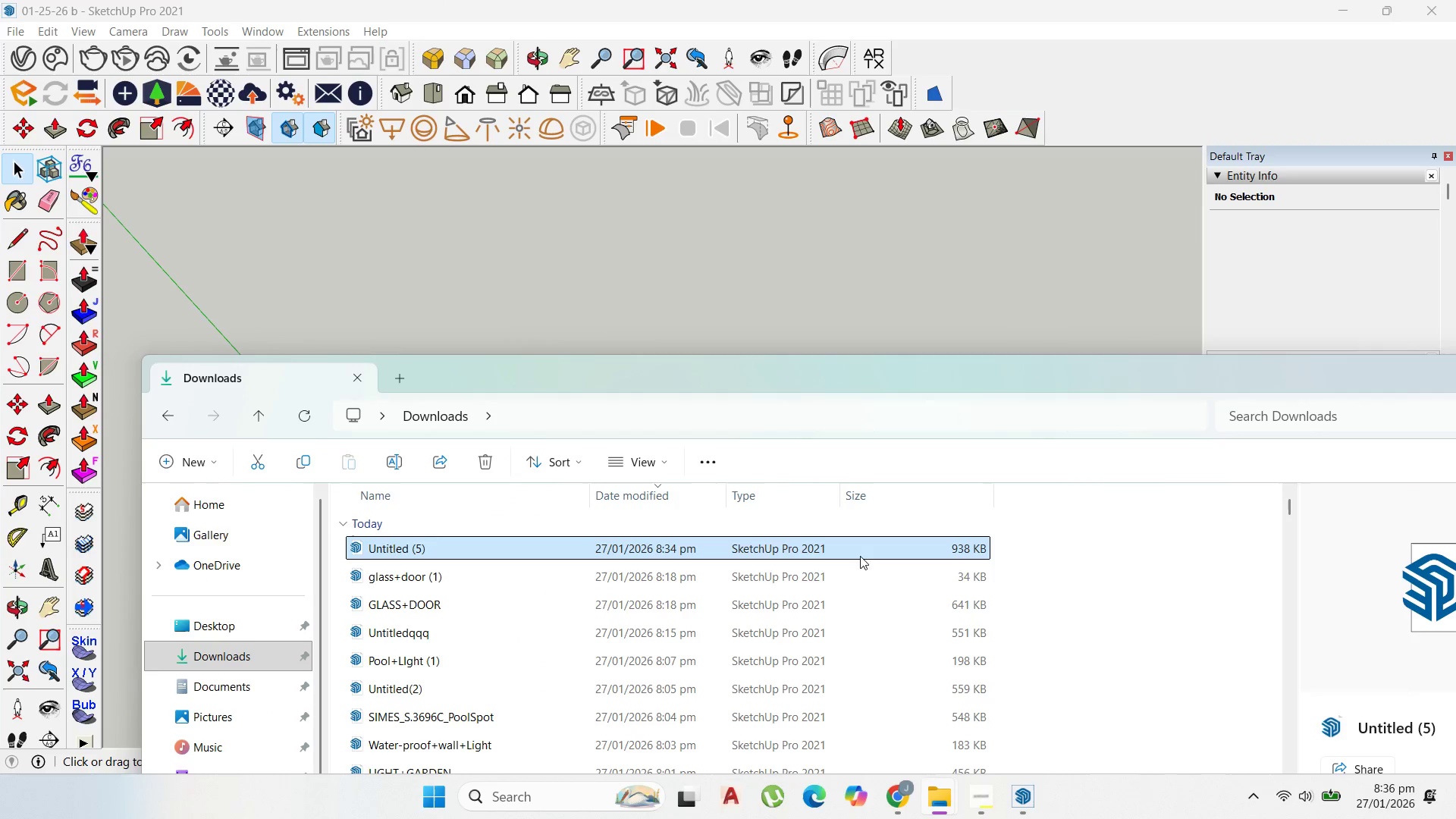 
left_click_drag(start_coordinate=[855, 546], to_coordinate=[880, 262])
 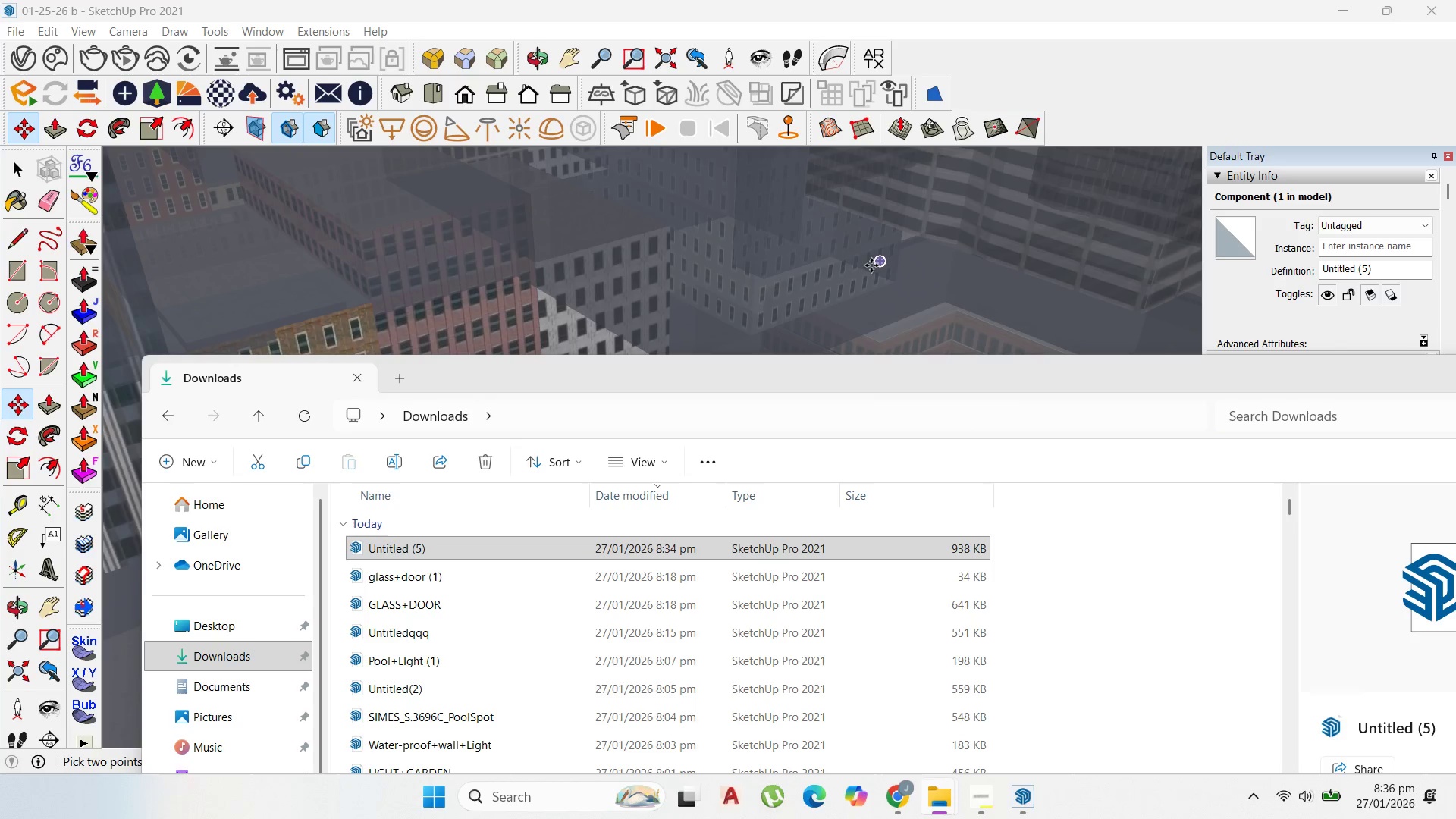 
left_click([869, 265])
 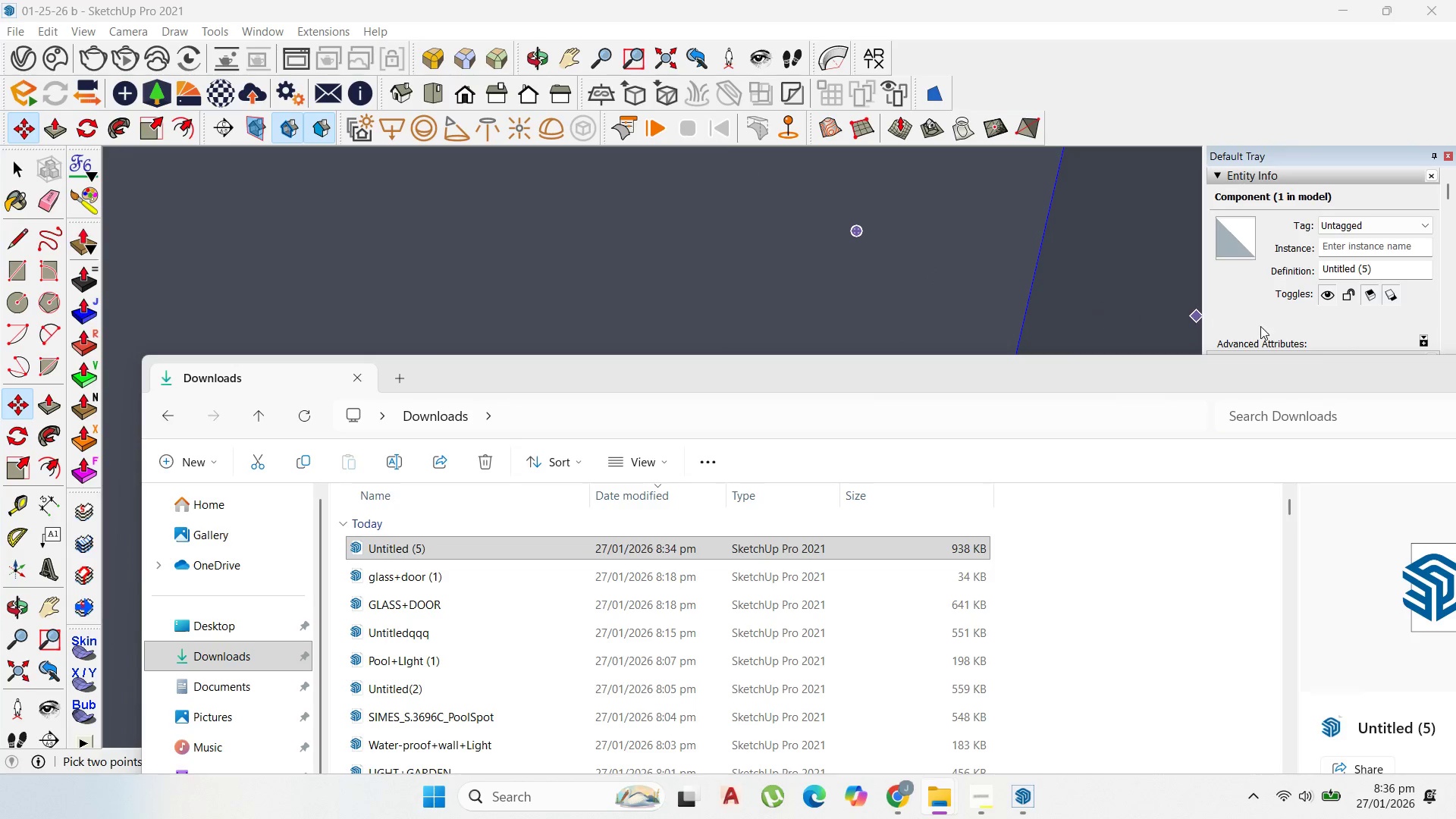 
left_click_drag(start_coordinate=[1266, 379], to_coordinate=[918, 415])
 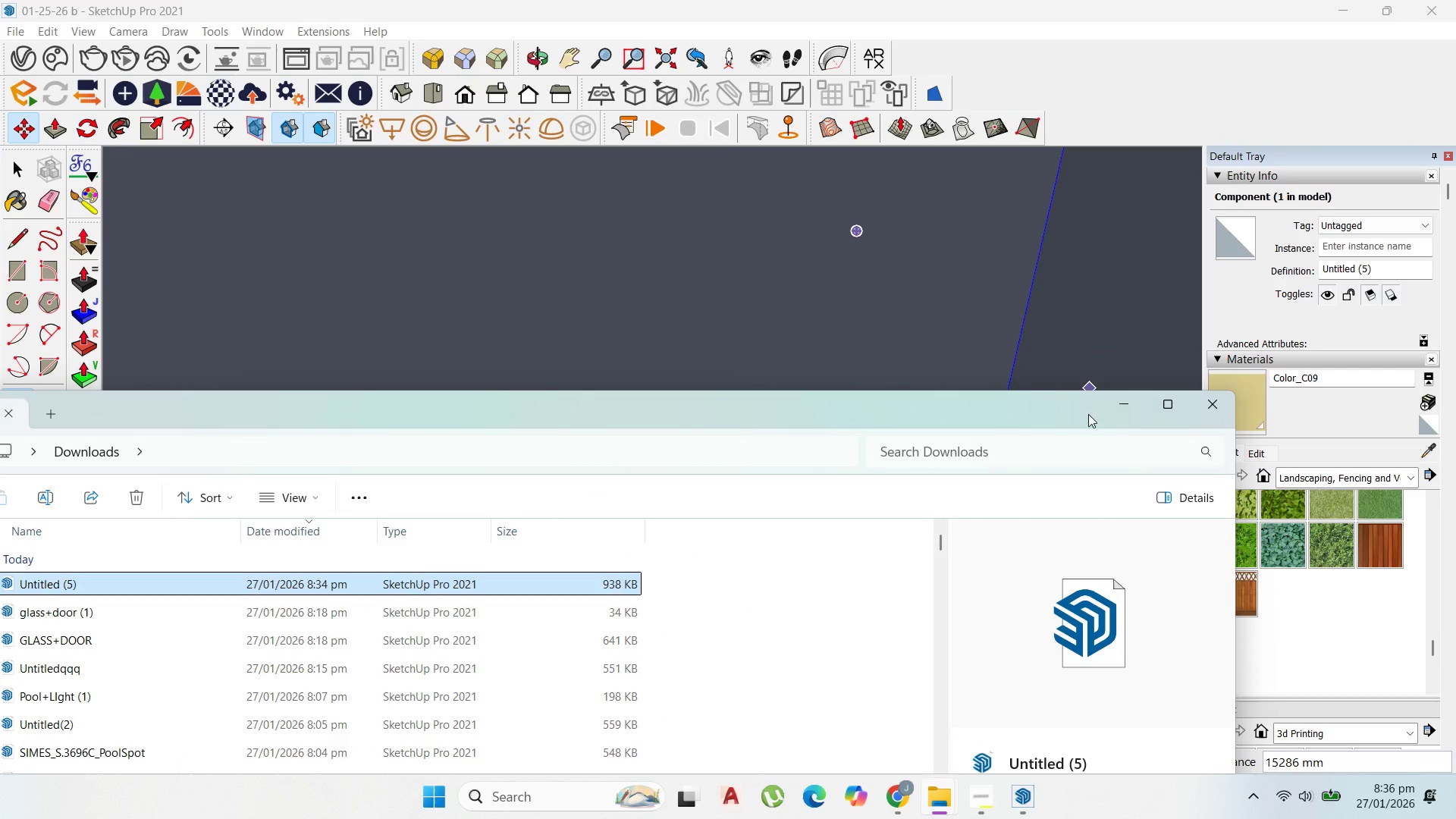 
left_click([1109, 406])
 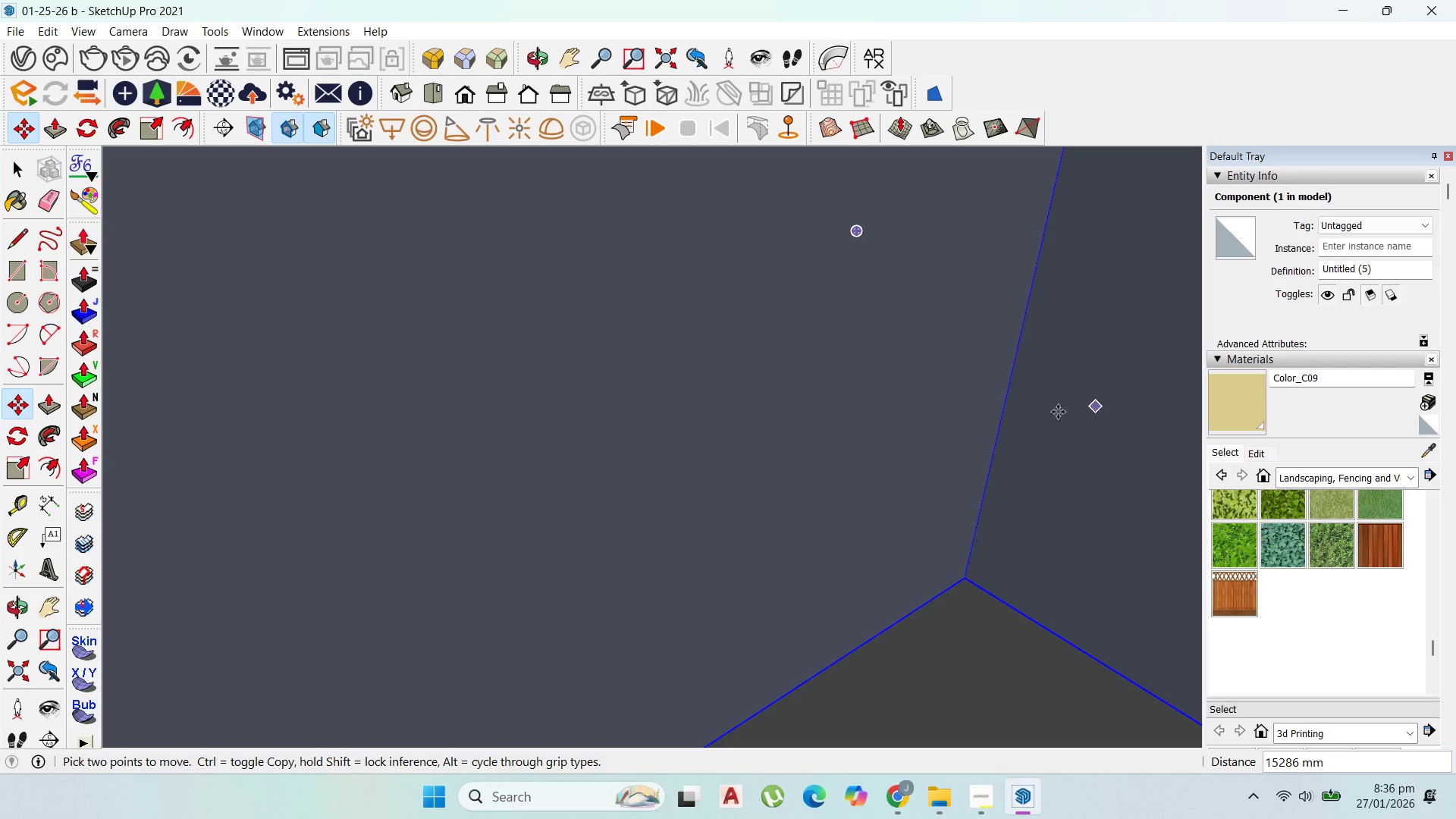 
scroll: coordinate [983, 465], scroll_direction: down, amount: 17.0
 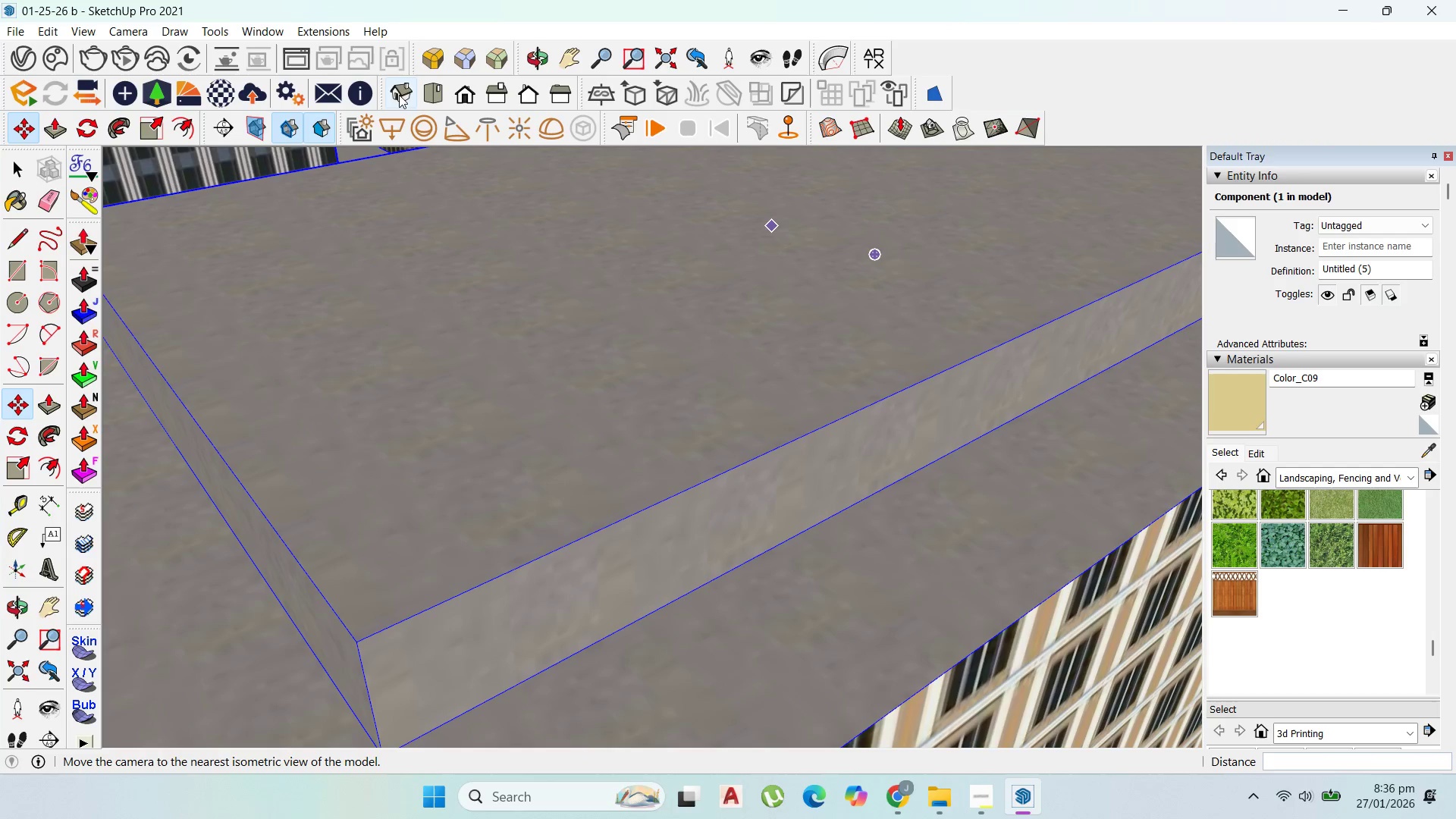 
left_click([430, 93])
 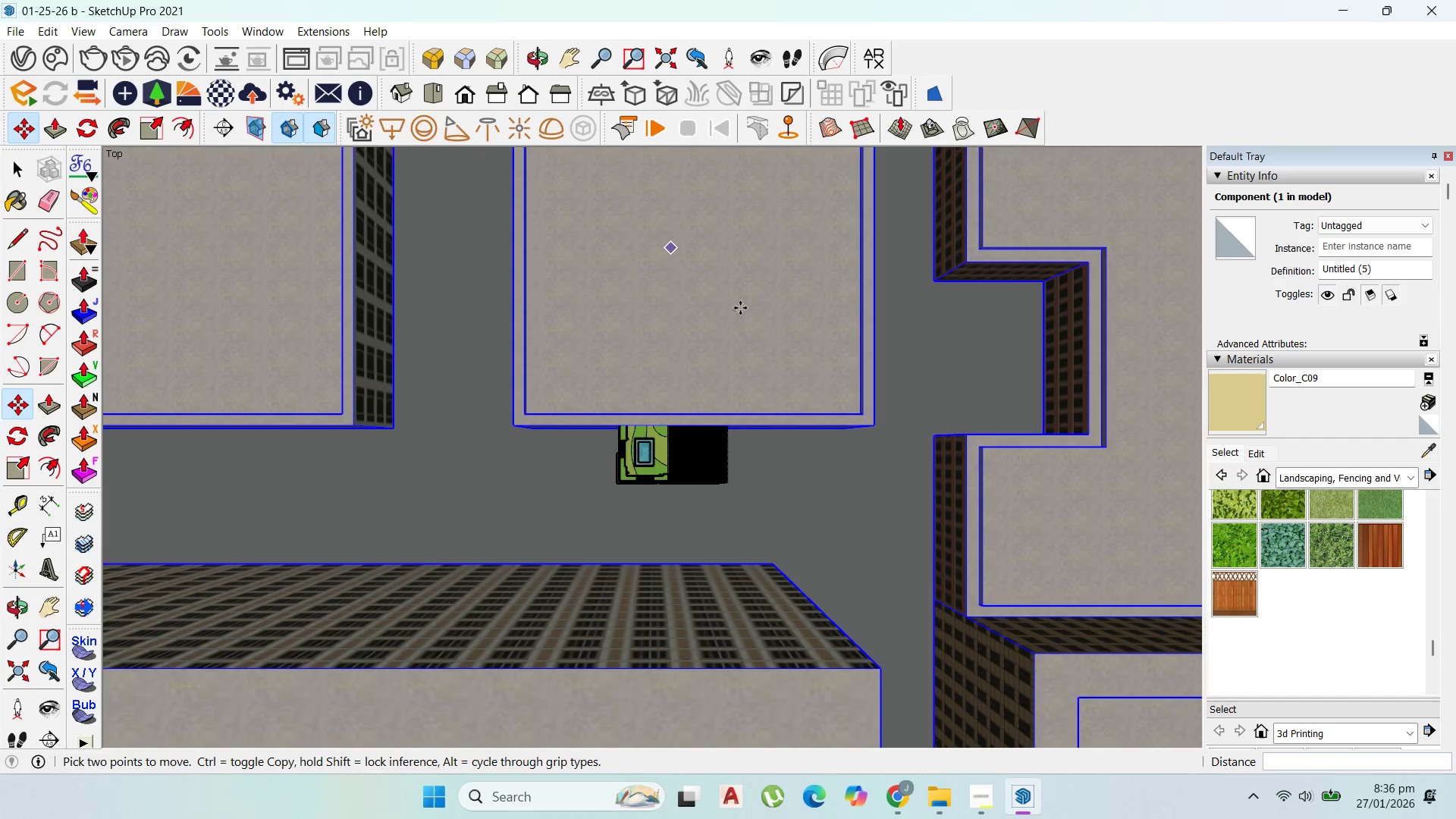 
scroll: coordinate [874, 355], scroll_direction: down, amount: 50.0
 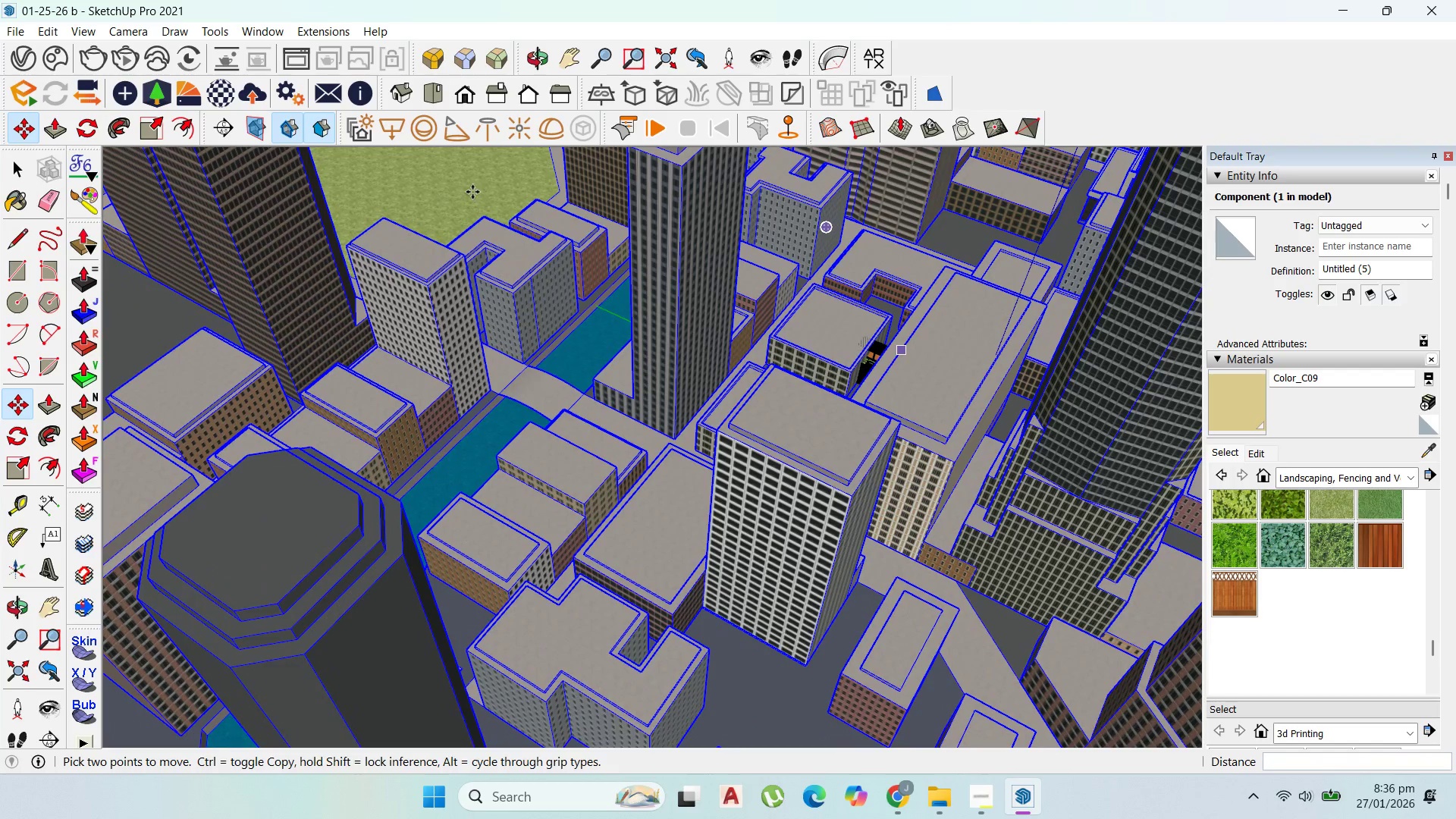 
left_click_drag(start_coordinate=[471, 190], to_coordinate=[485, 199])
 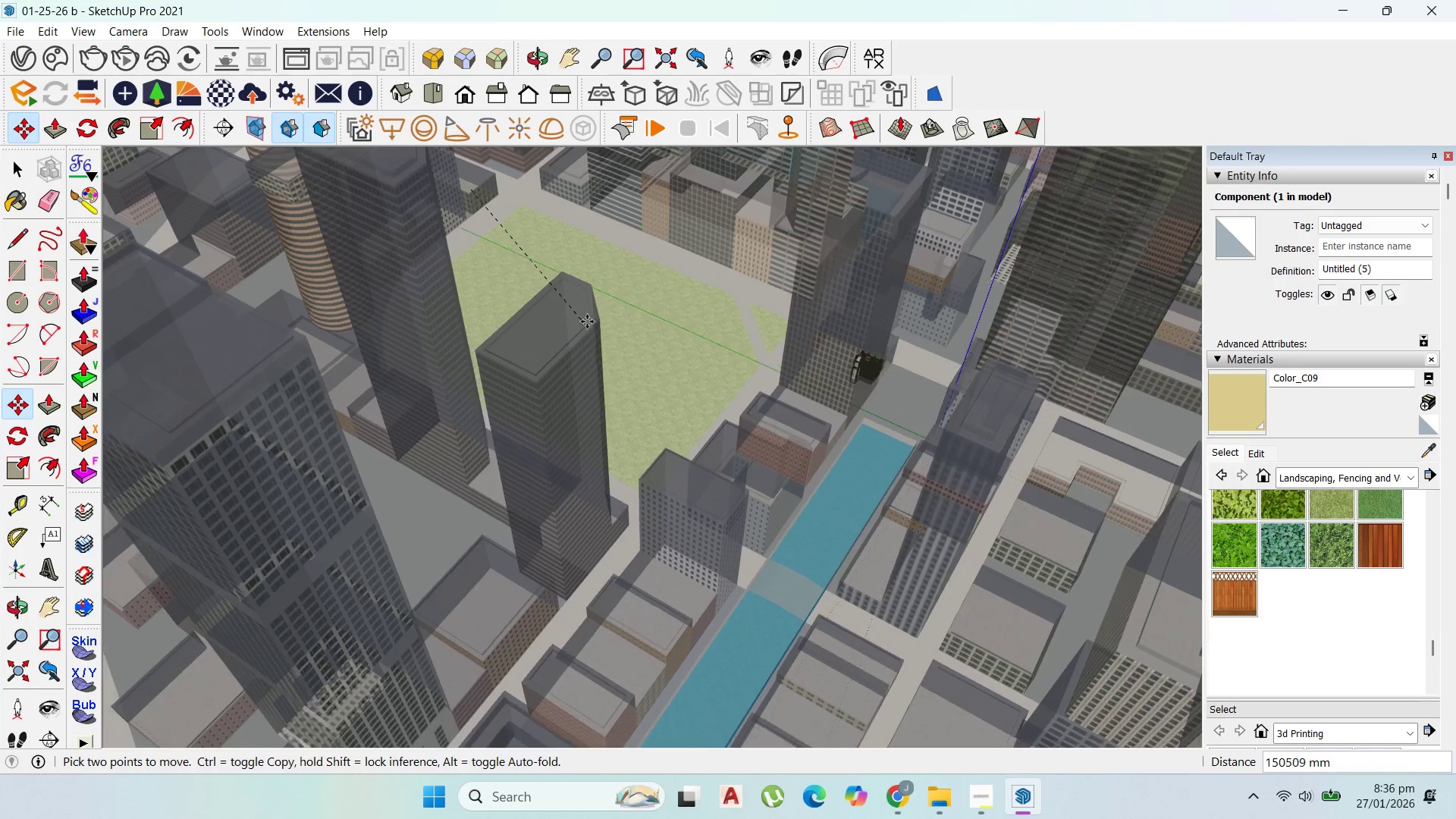 
scroll: coordinate [1039, 316], scroll_direction: down, amount: 20.0
 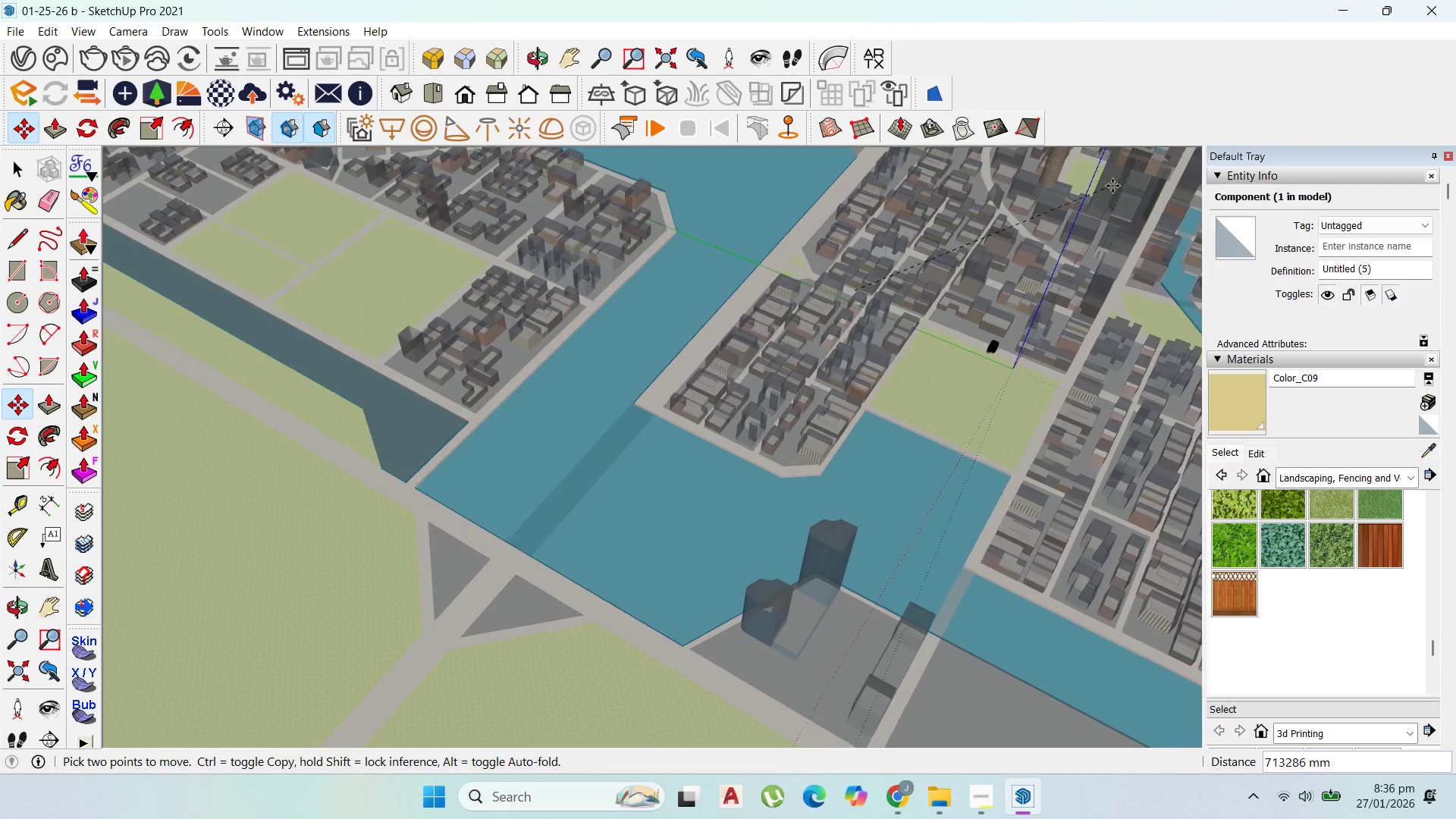 
left_click([1113, 186])
 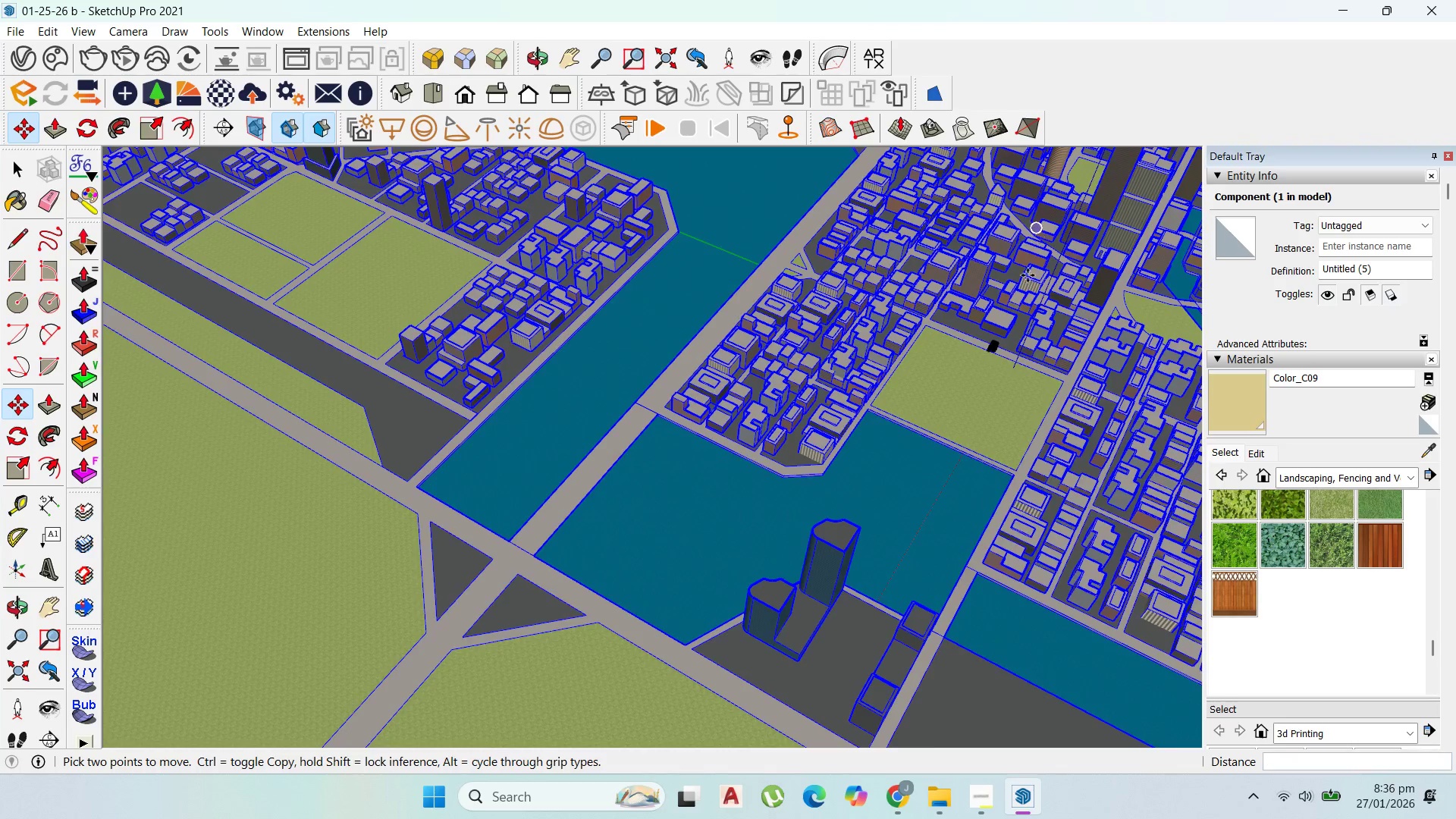 
left_click_drag(start_coordinate=[989, 318], to_coordinate=[987, 331])
 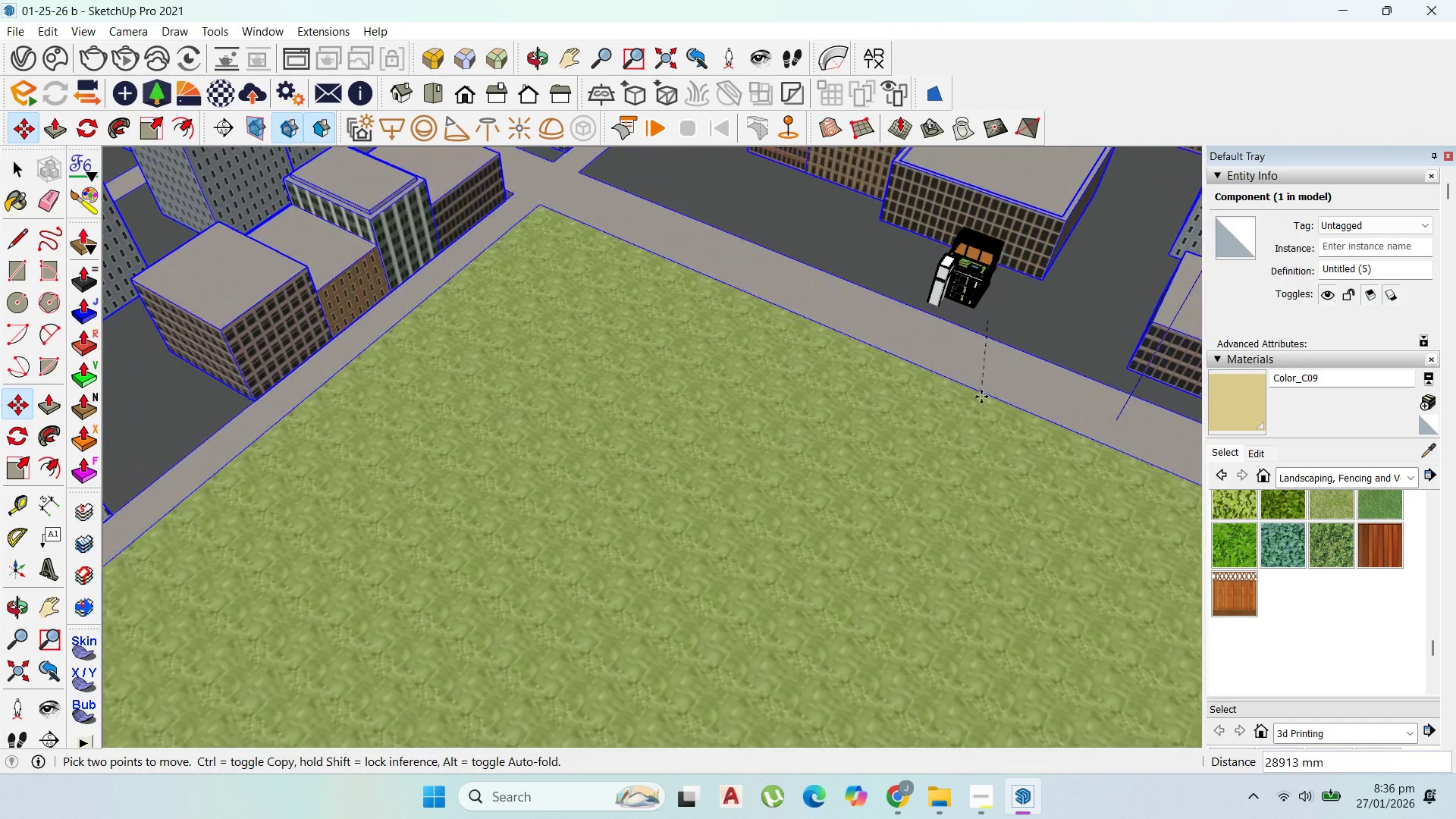 
scroll: coordinate [972, 356], scroll_direction: up, amount: 24.0
 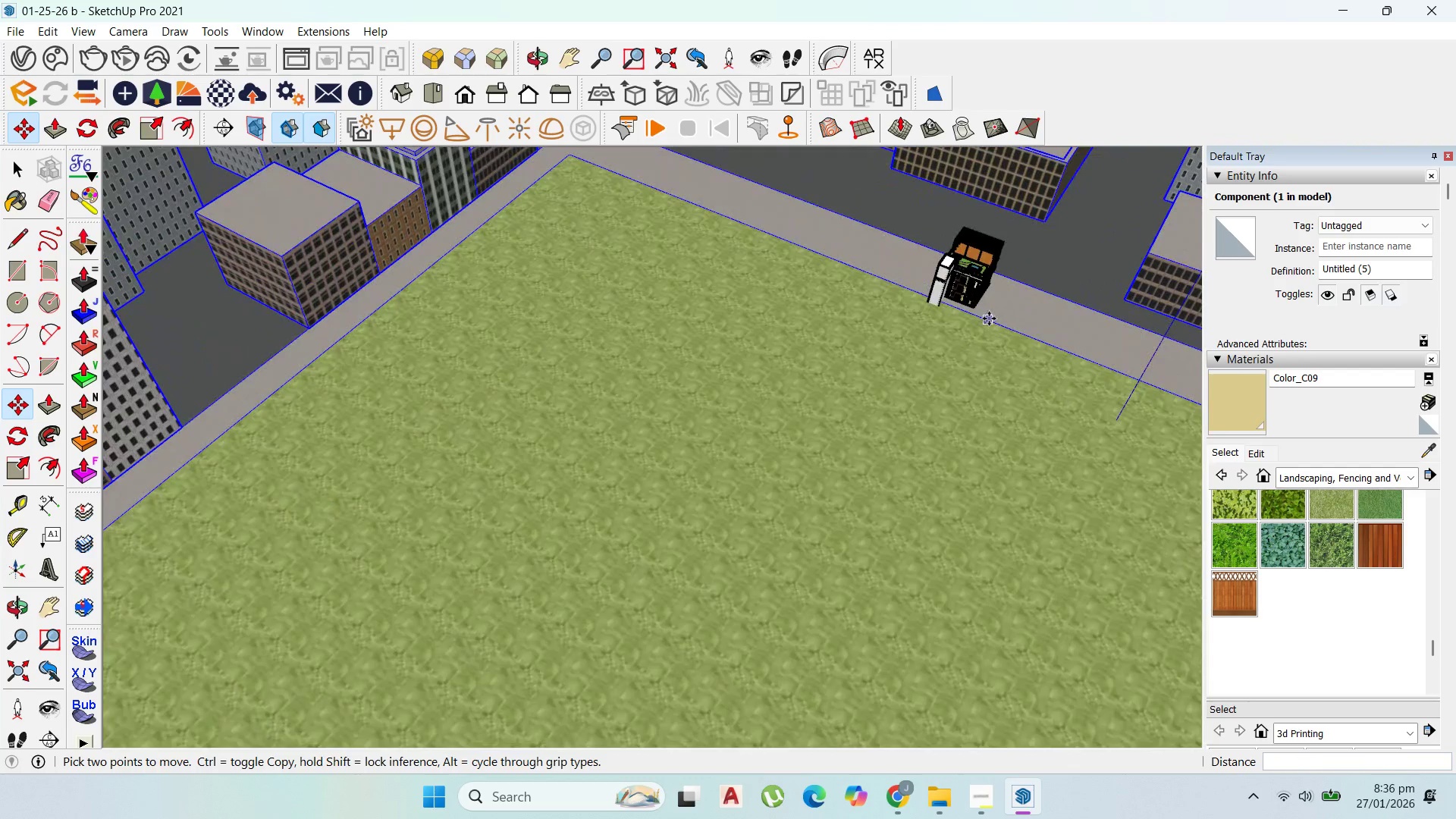 
left_click([981, 398])
 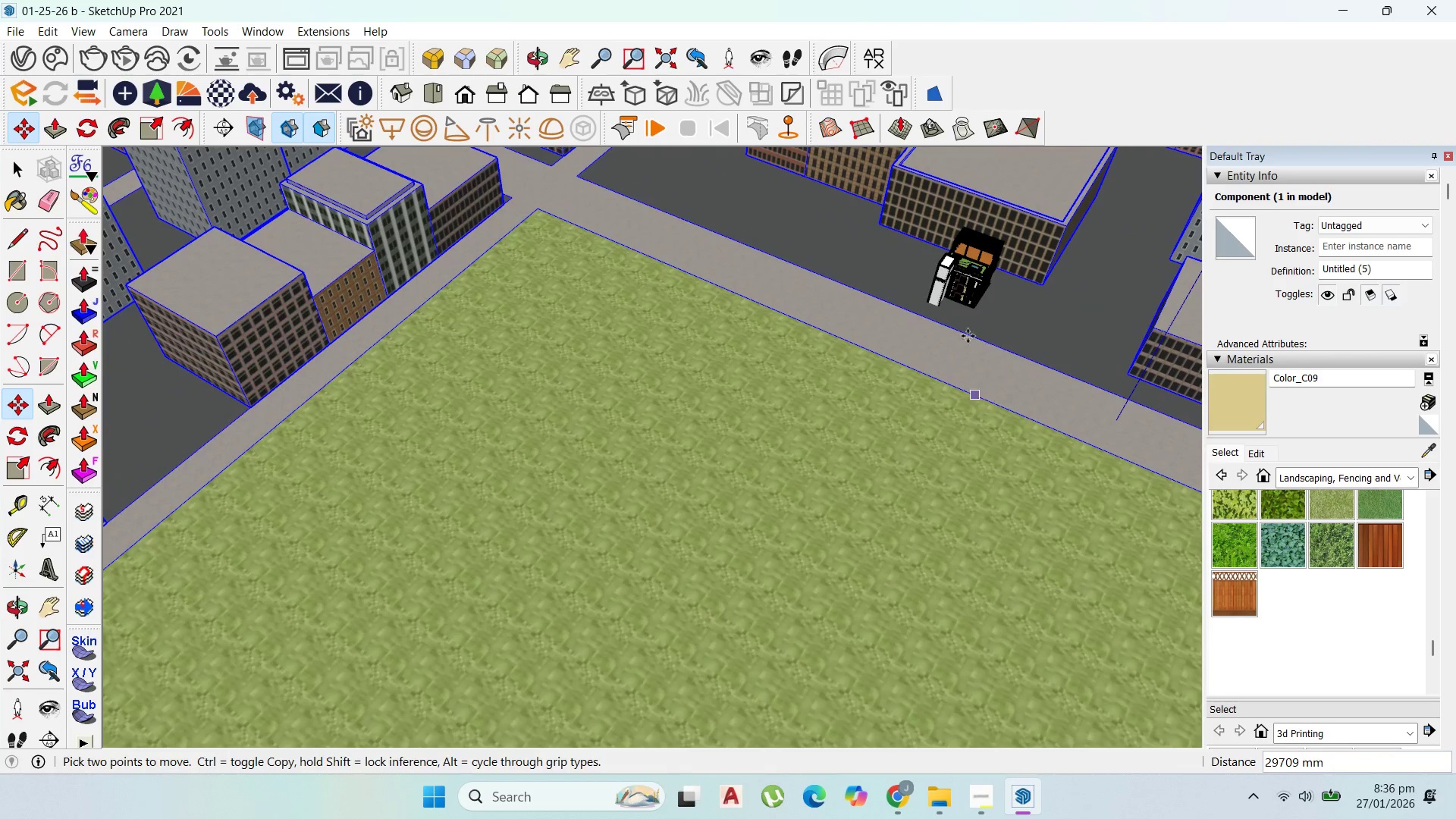 
left_click([952, 330])
 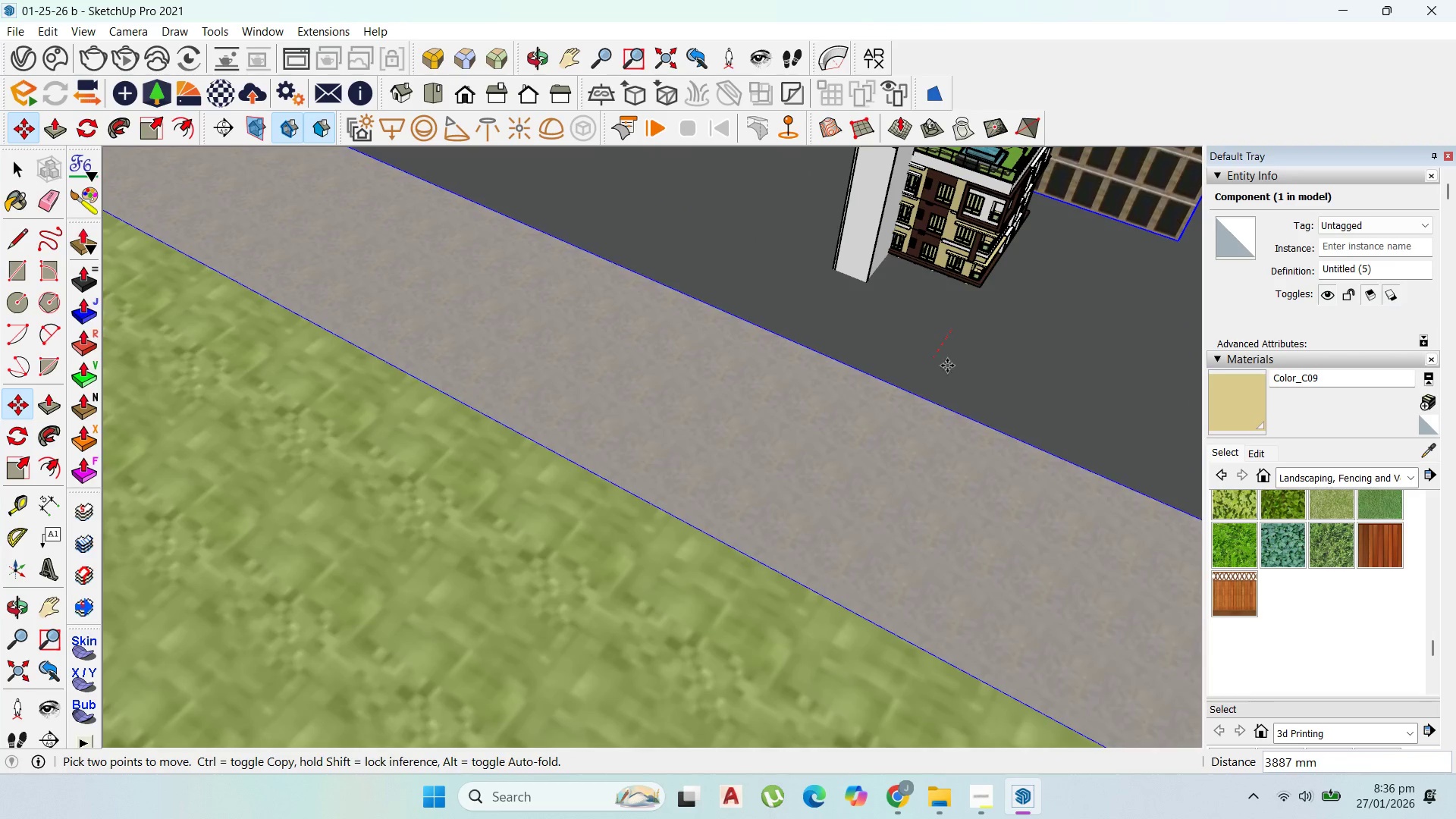 
scroll: coordinate [952, 329], scroll_direction: up, amount: 14.0
 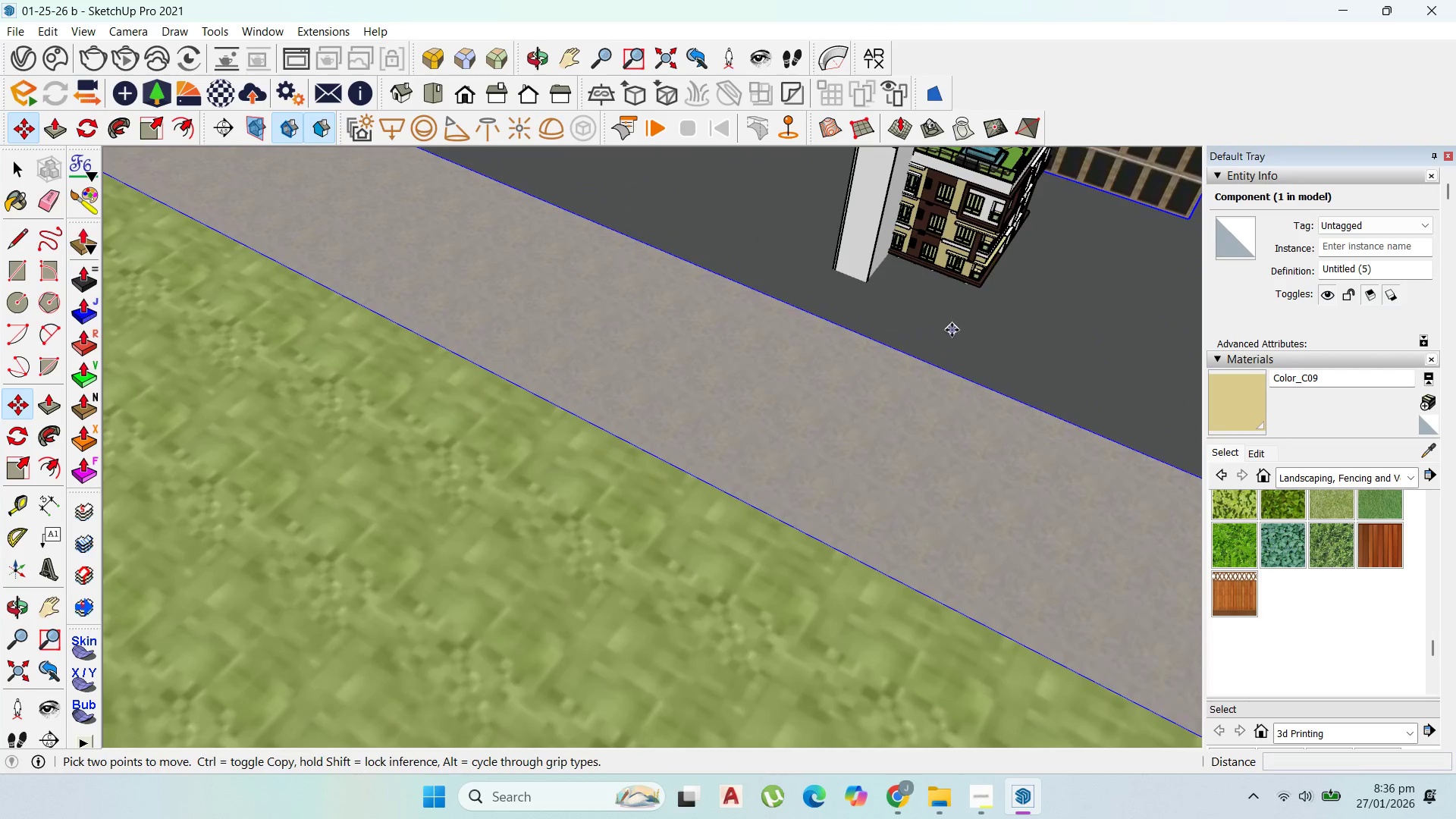 
hold_key(key=ShiftLeft, duration=1.52)
 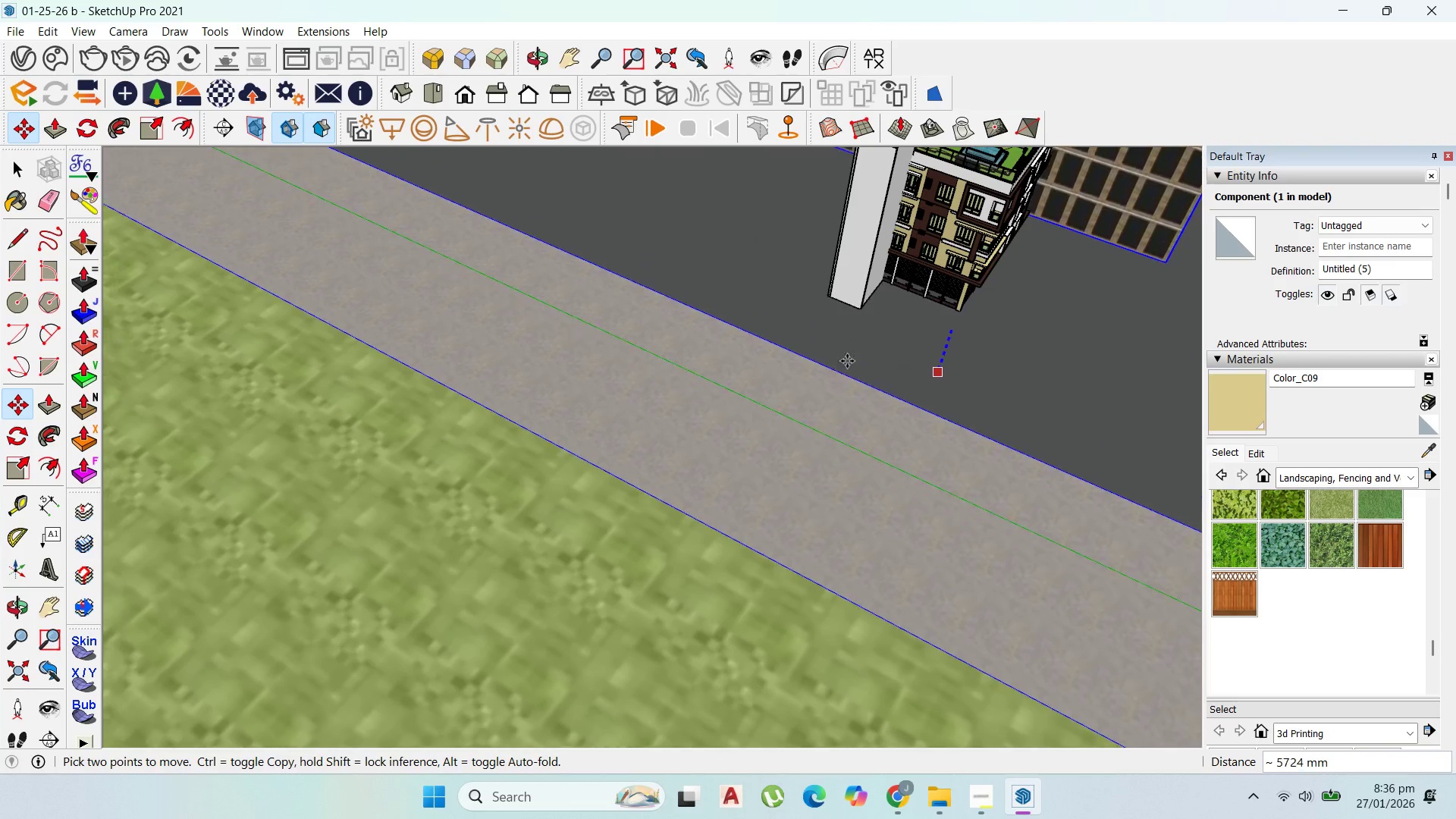 
hold_key(key=ShiftLeft, duration=1.44)
 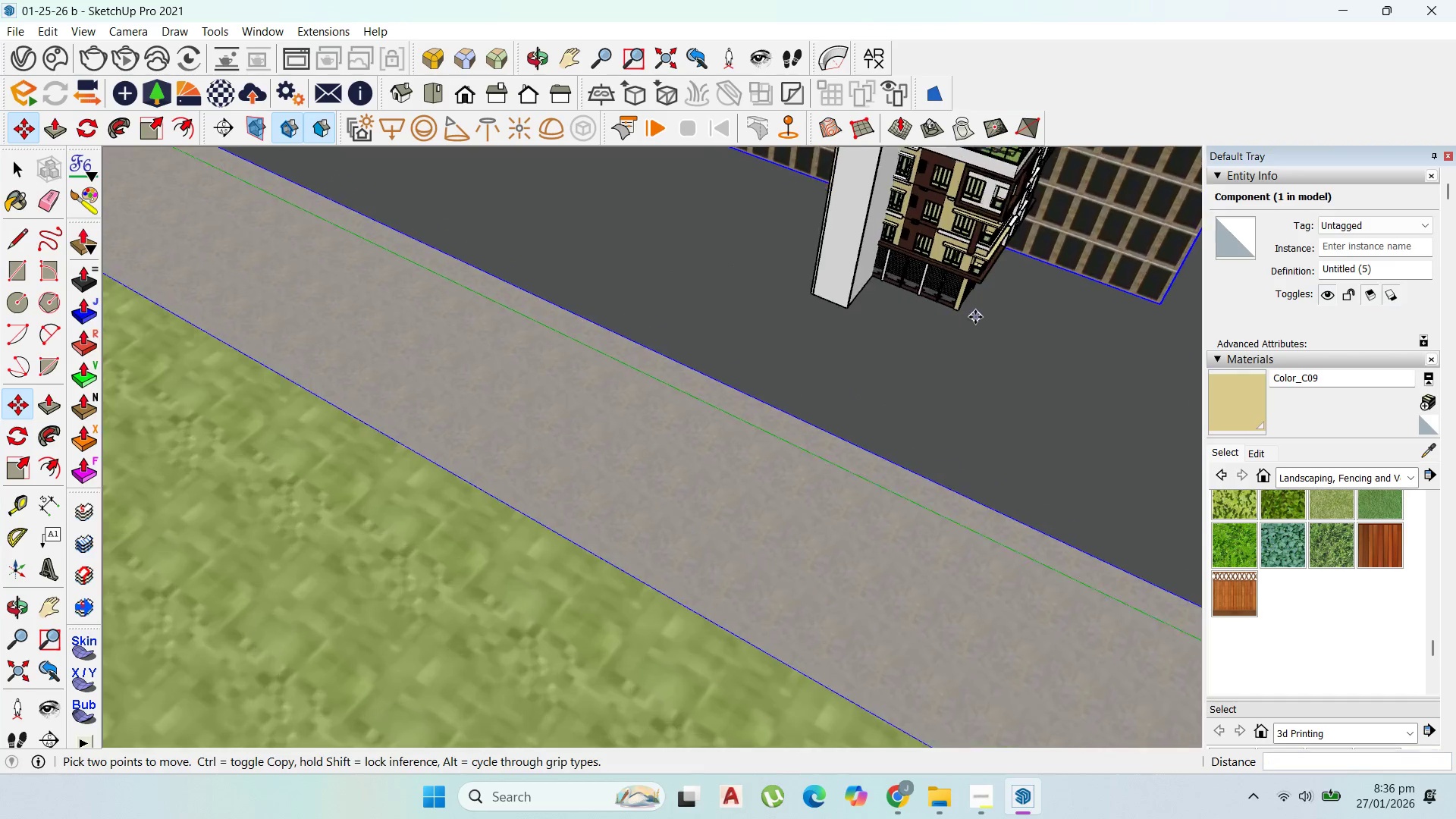 
scroll: coordinate [973, 312], scroll_direction: up, amount: 7.0
 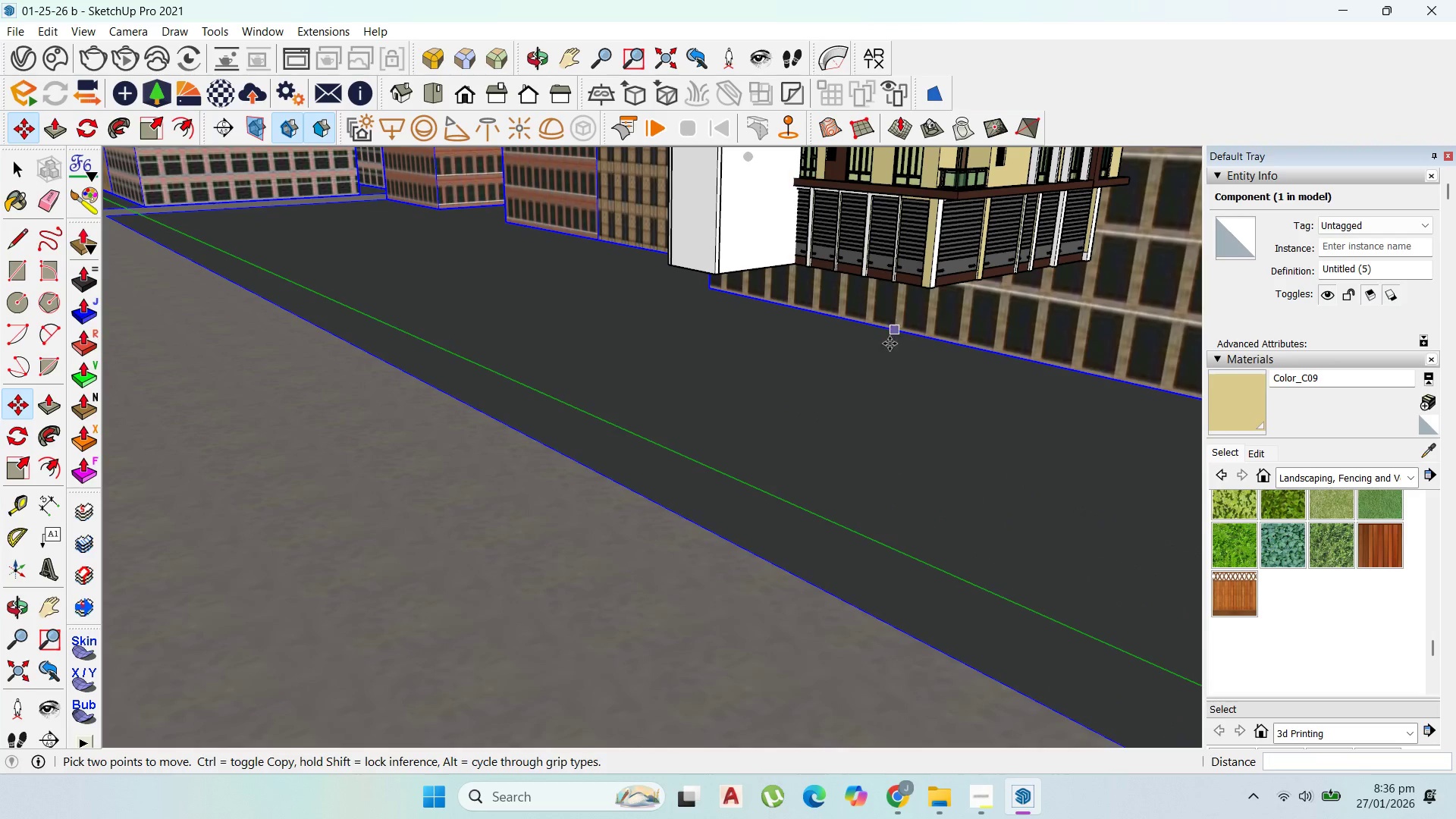 
left_click_drag(start_coordinate=[885, 393], to_coordinate=[883, 385])
 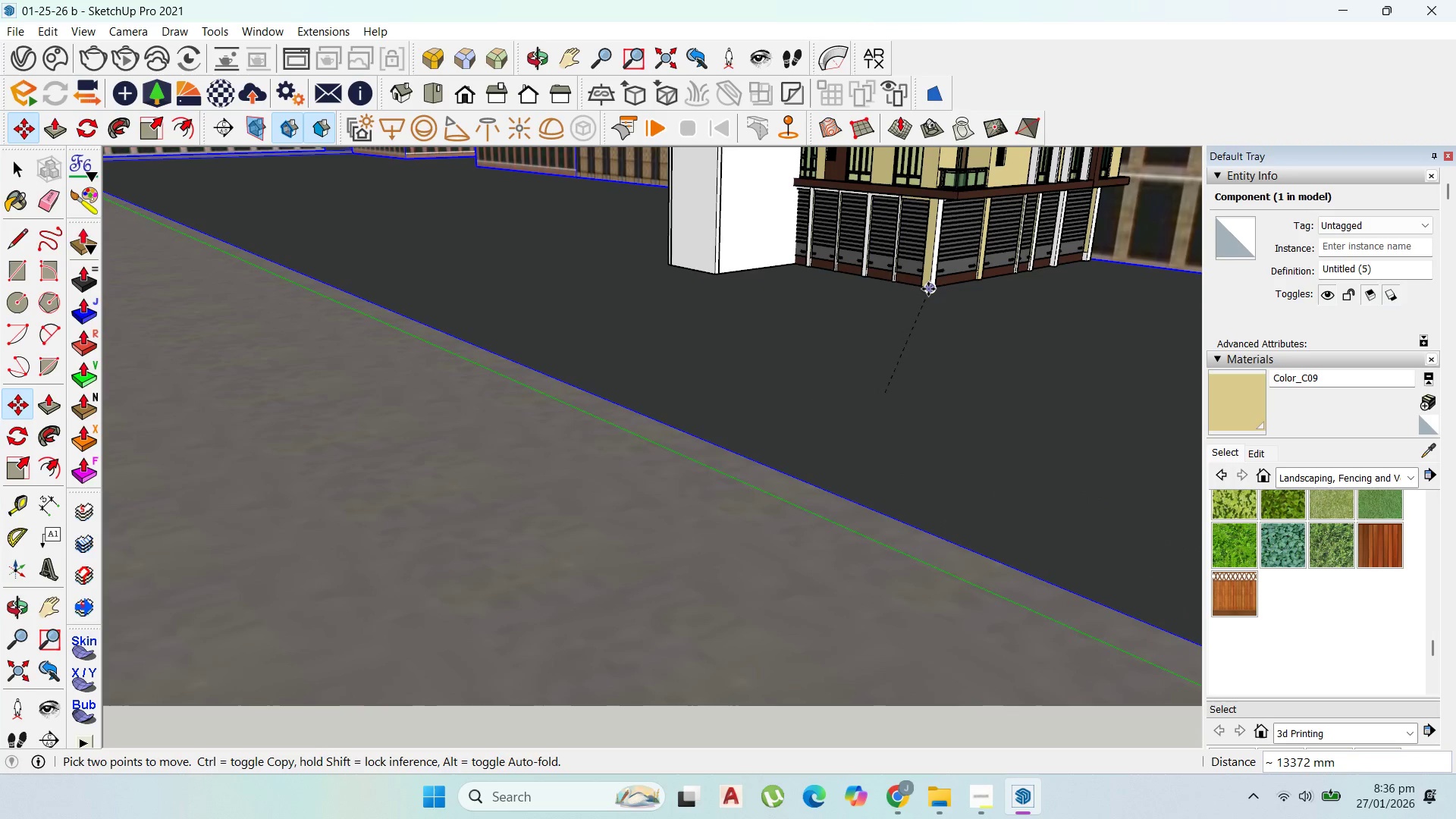 
left_click([928, 289])
 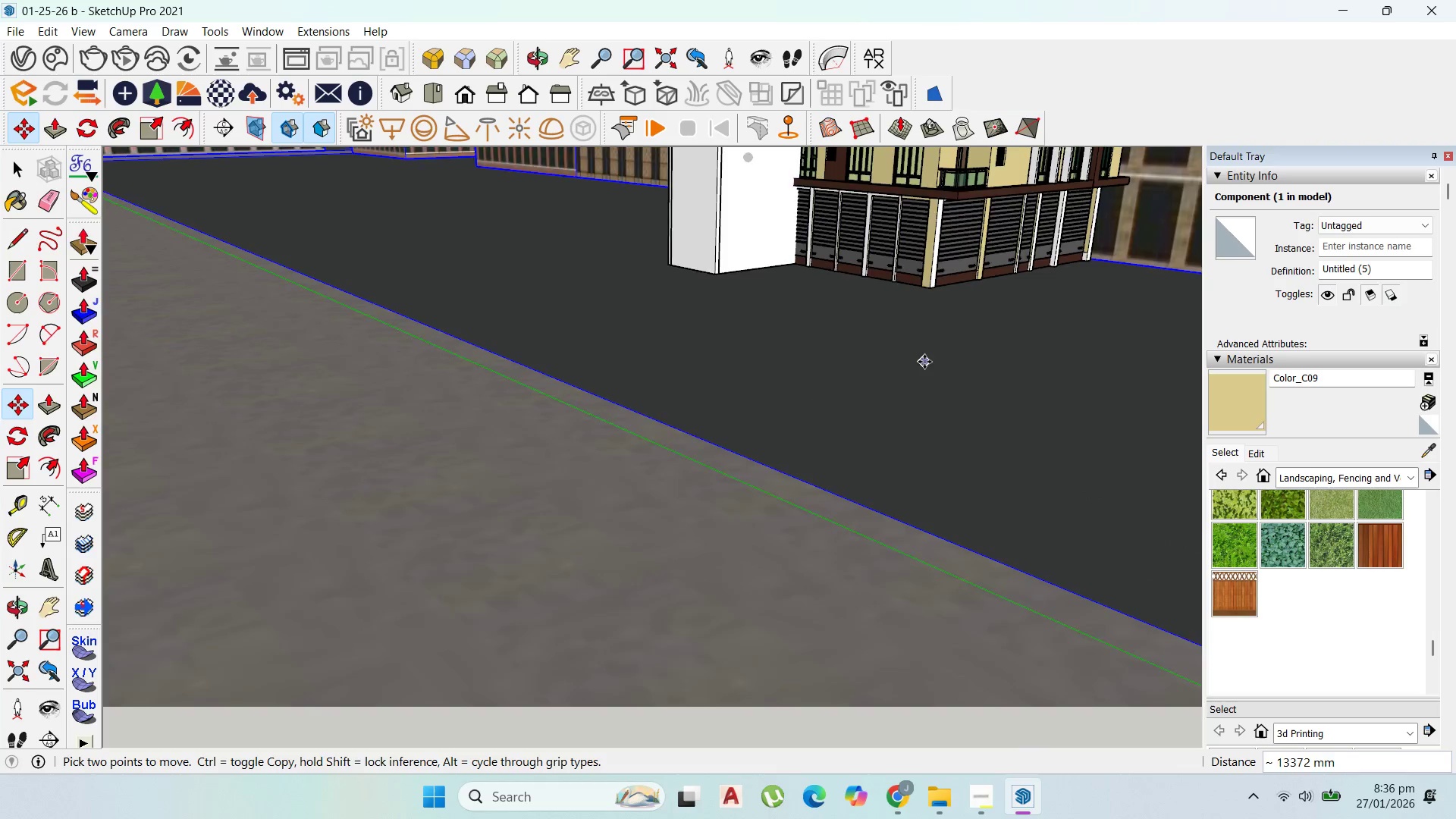 
scroll: coordinate [940, 499], scroll_direction: down, amount: 30.0
 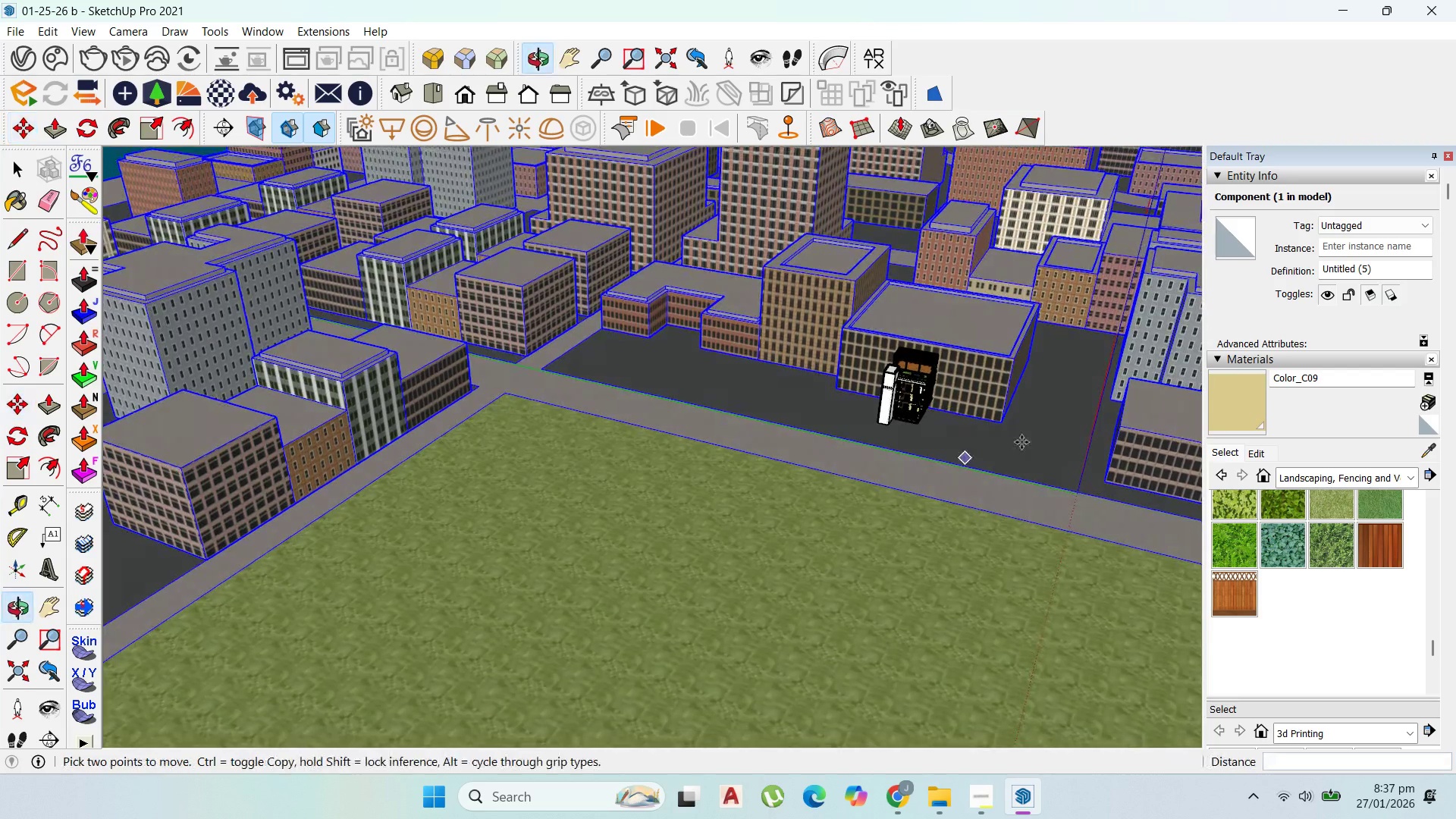 
left_click([1003, 447])
 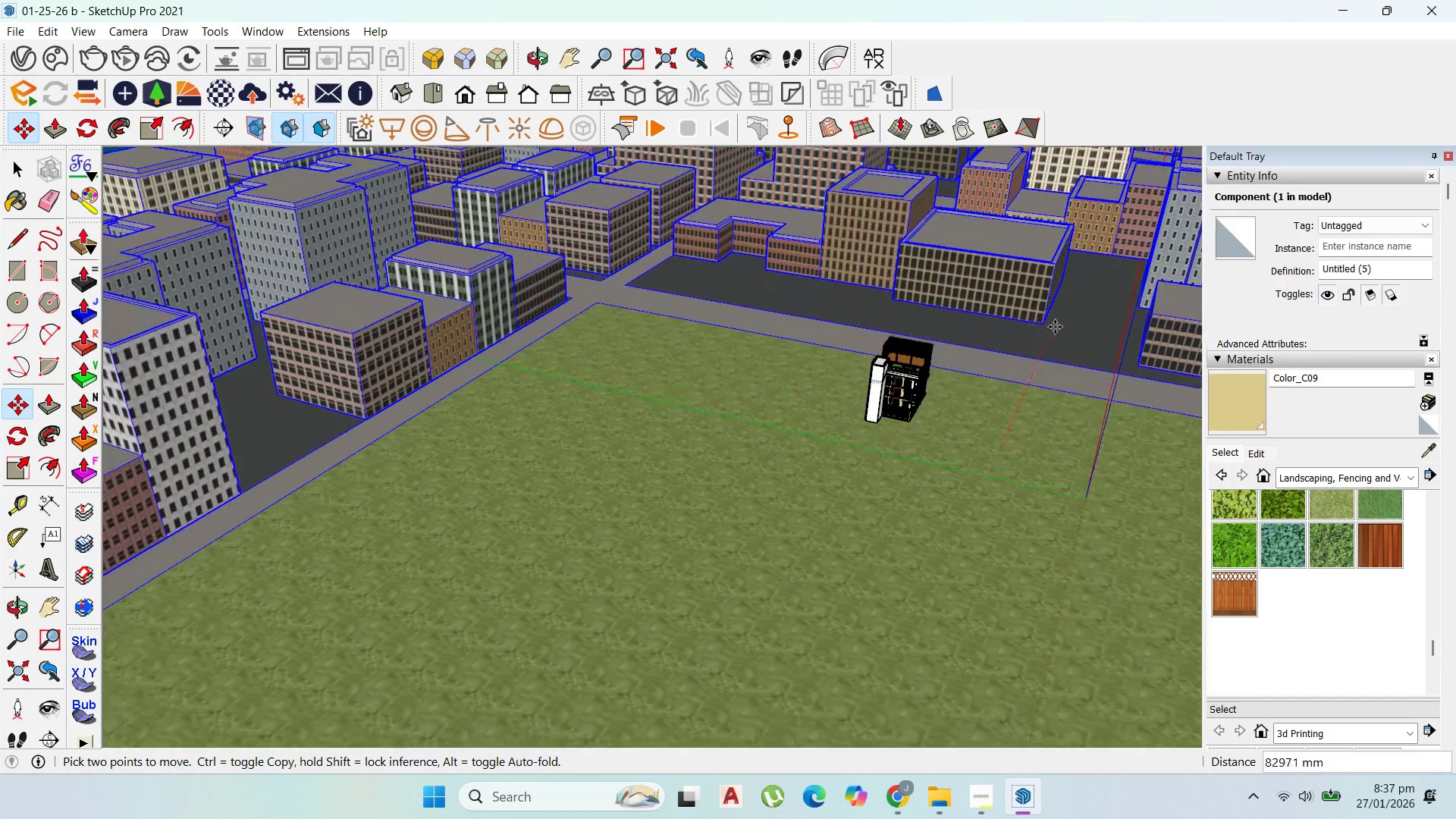 
scroll: coordinate [1003, 447], scroll_direction: up, amount: 1.0
 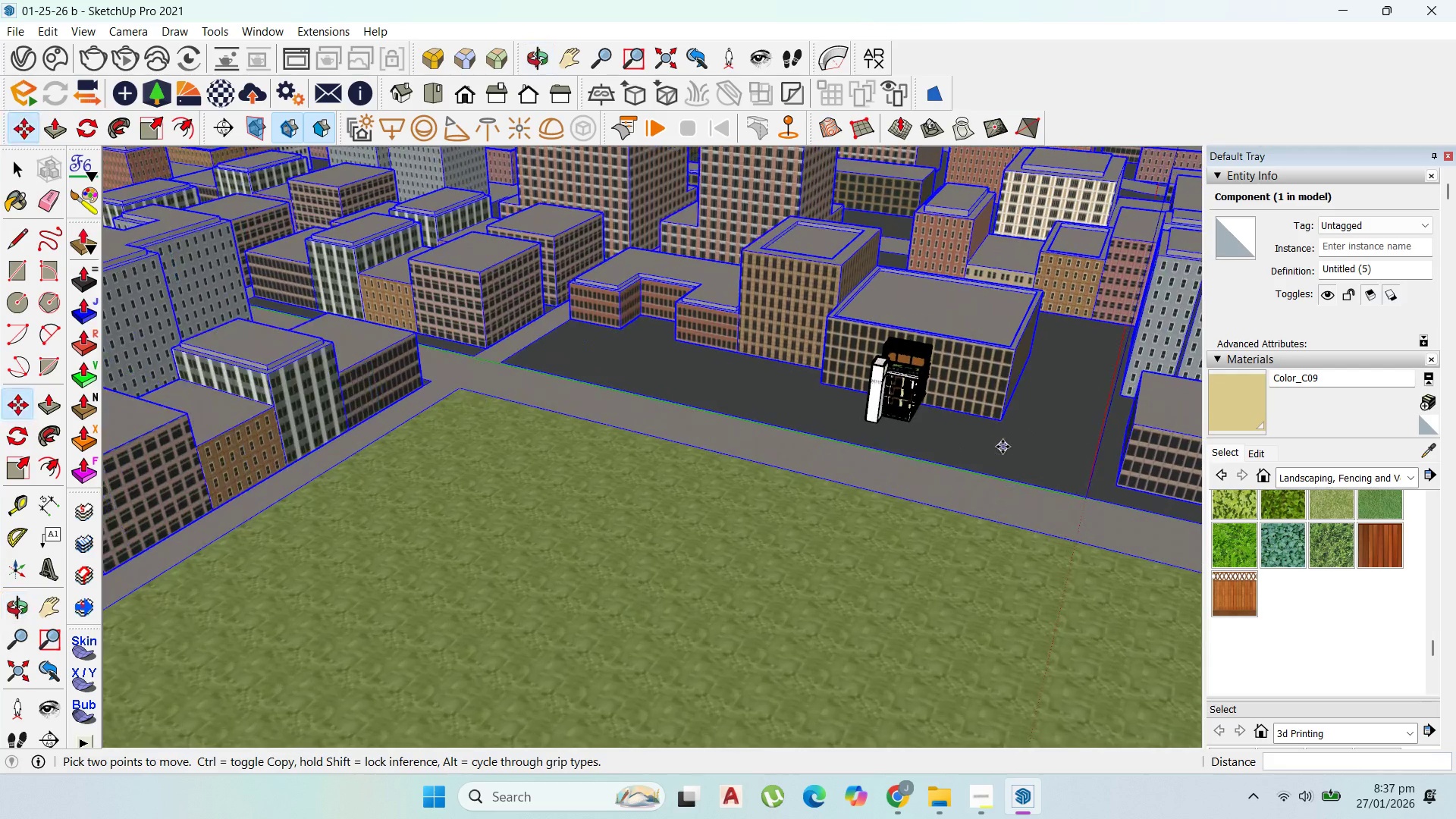 
left_click([1087, 262])
 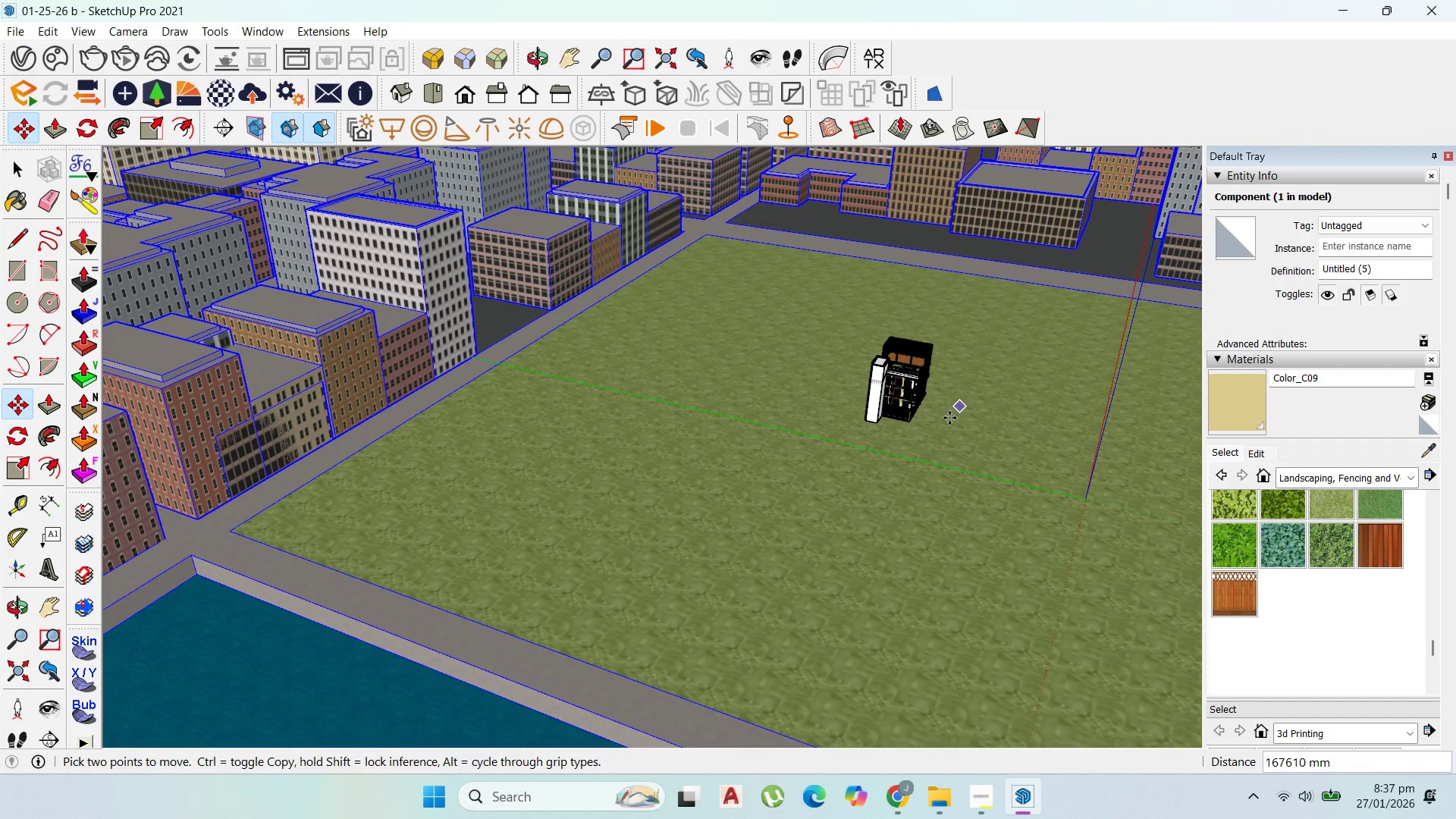 
left_click_drag(start_coordinate=[949, 418], to_coordinate=[959, 421])
 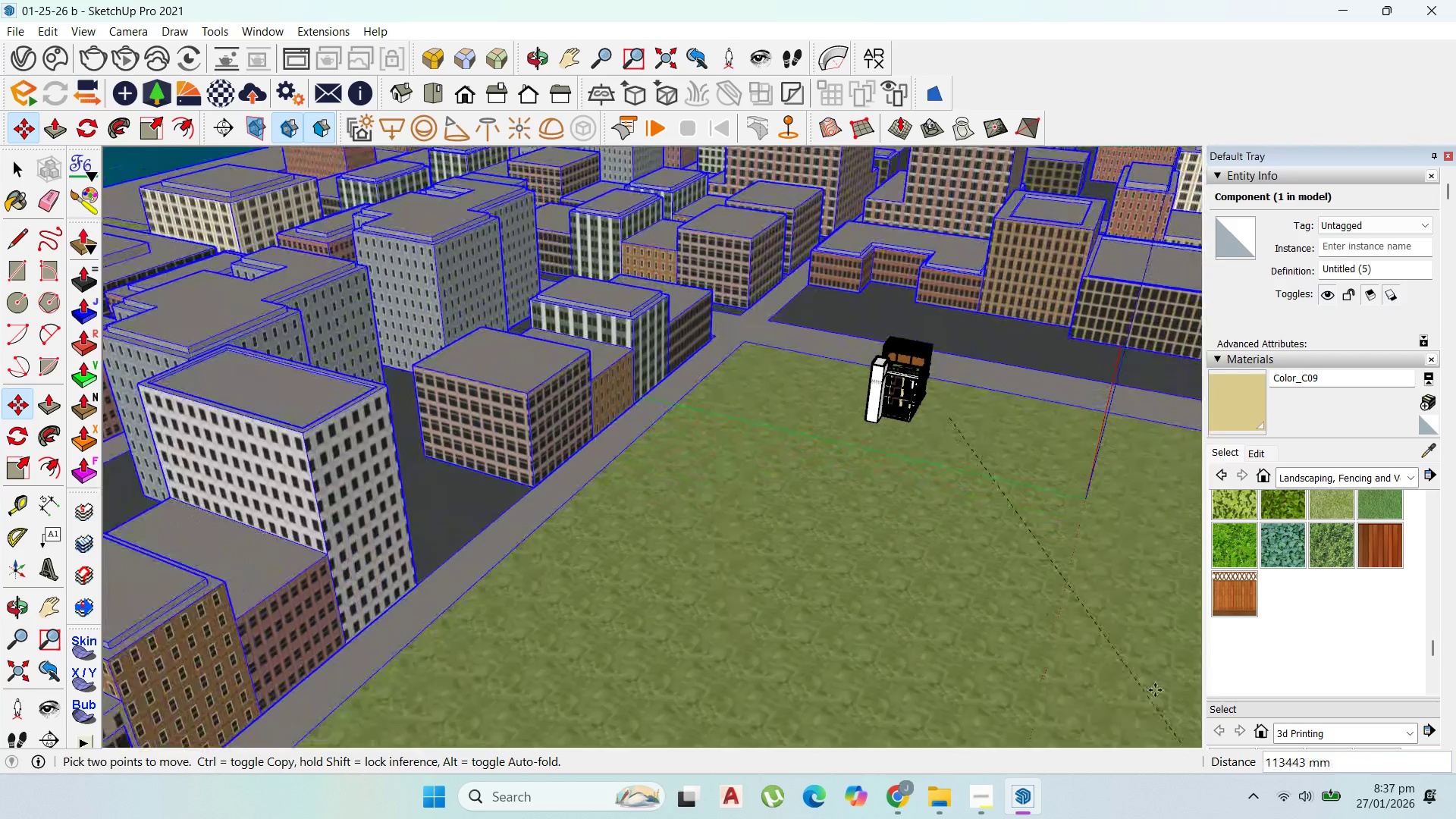 
left_click([1153, 698])
 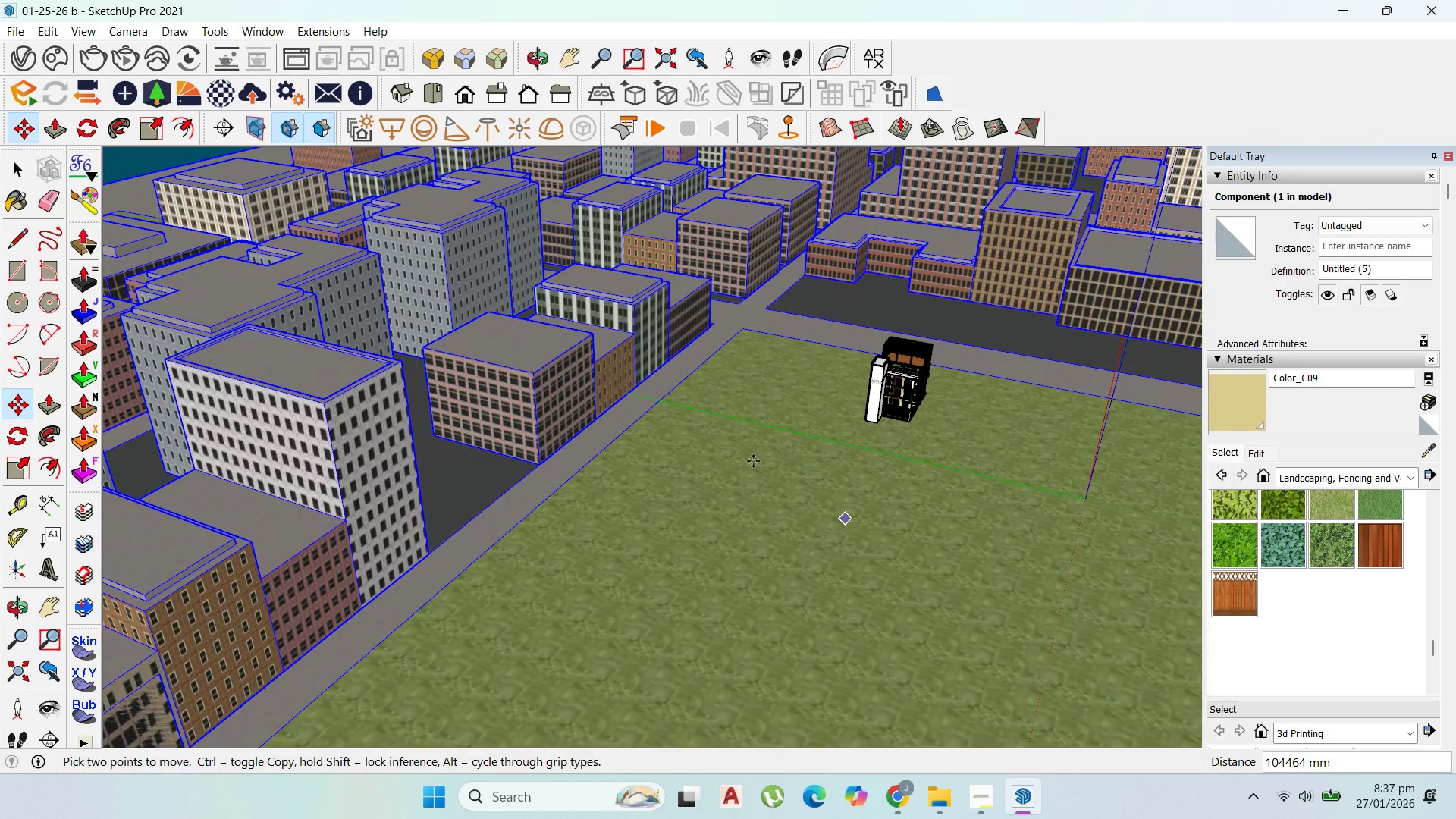 
left_click_drag(start_coordinate=[817, 390], to_coordinate=[829, 410])
 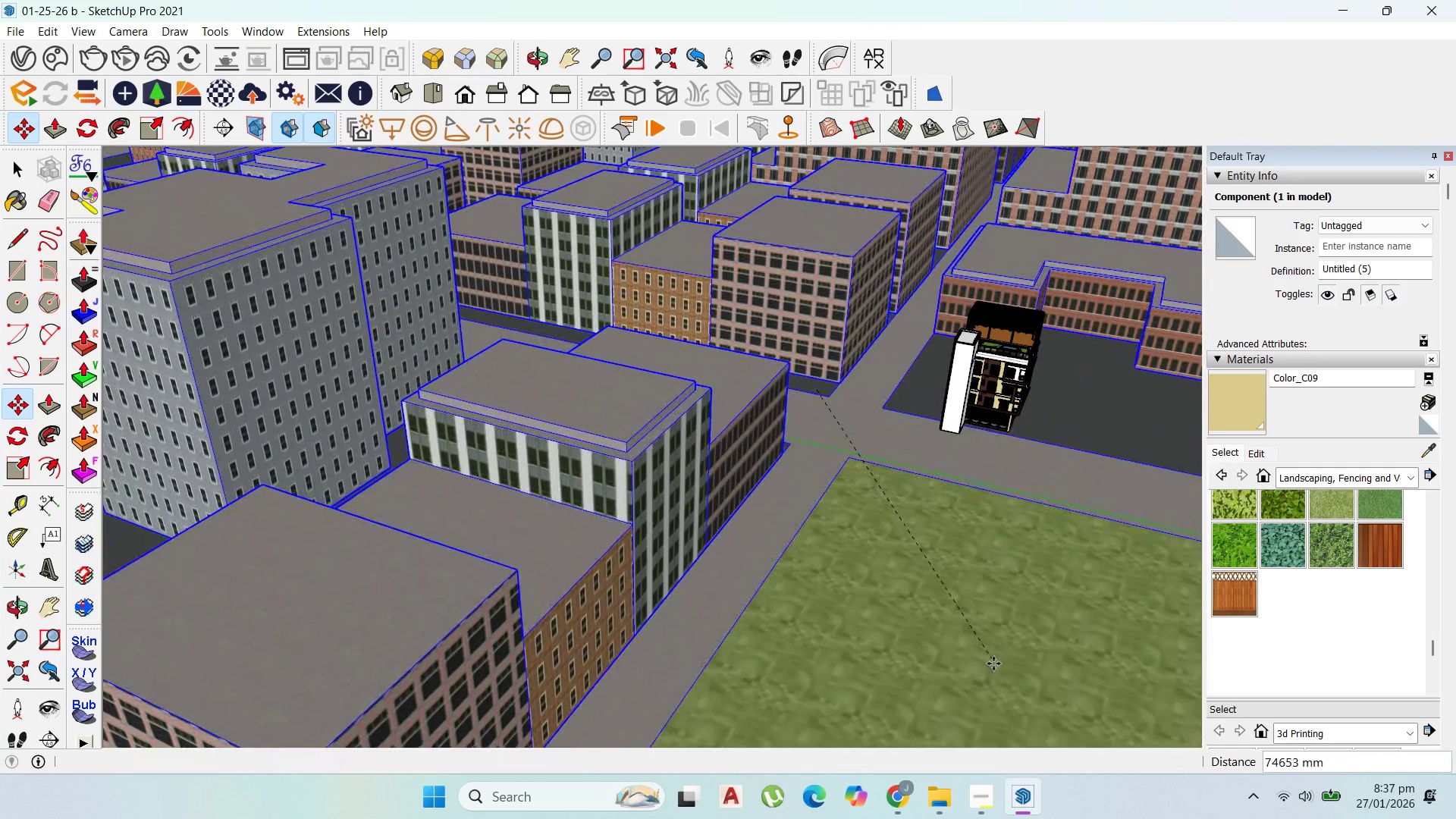 
scroll: coordinate [802, 390], scroll_direction: up, amount: 4.0
 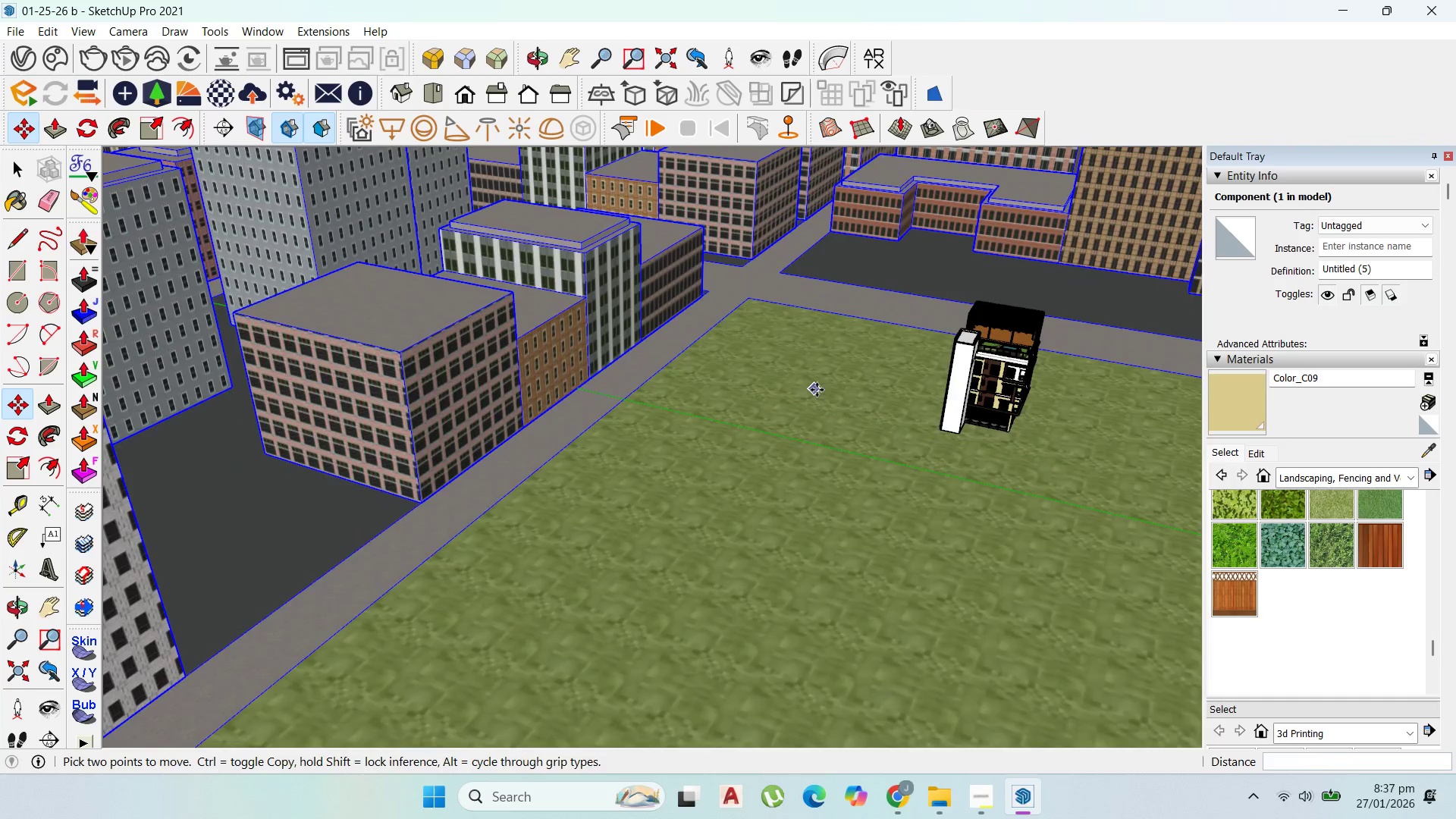 
left_click_drag(start_coordinate=[1013, 452], to_coordinate=[1012, 465])
 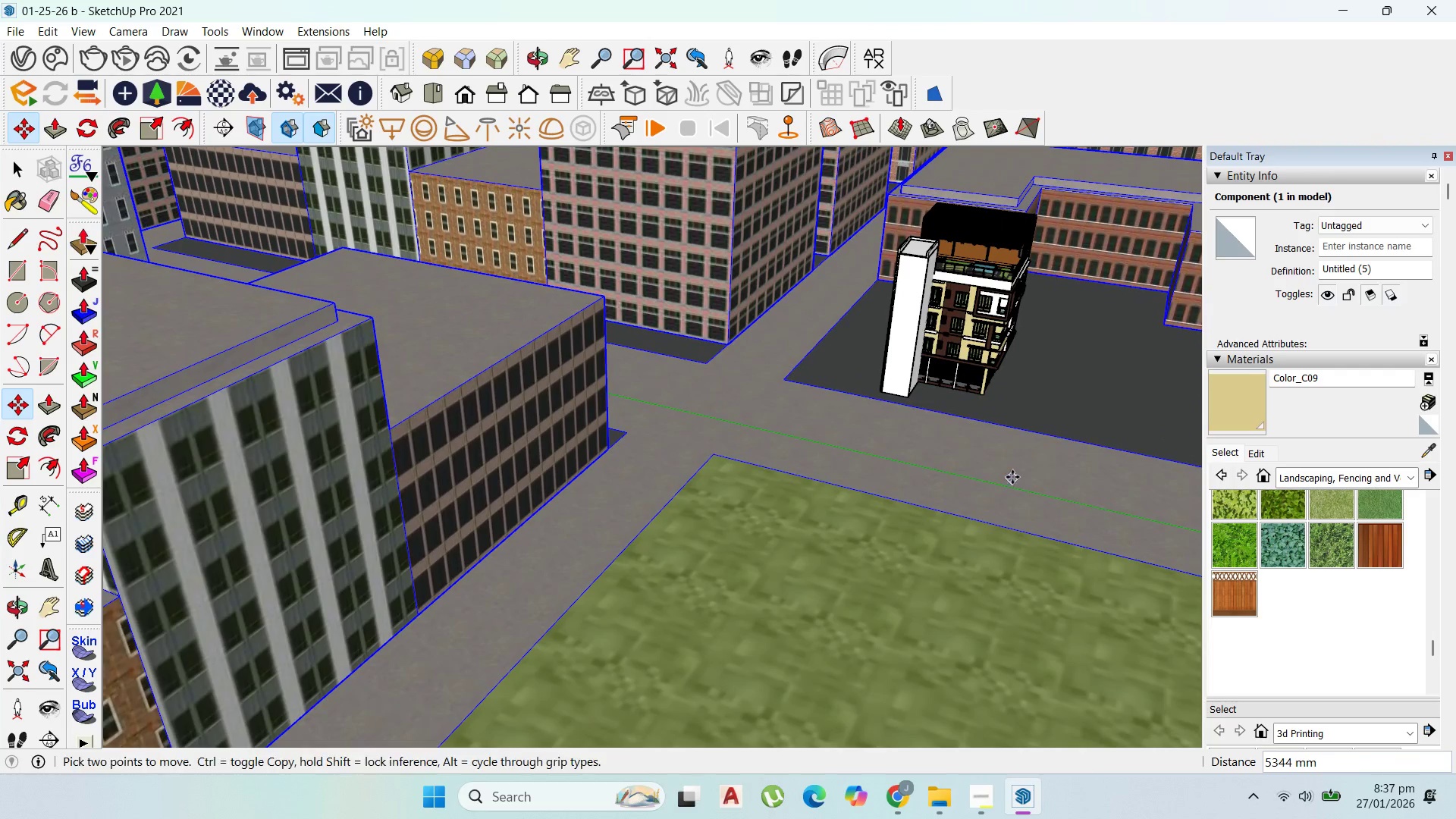 
scroll: coordinate [1039, 440], scroll_direction: up, amount: 5.0
 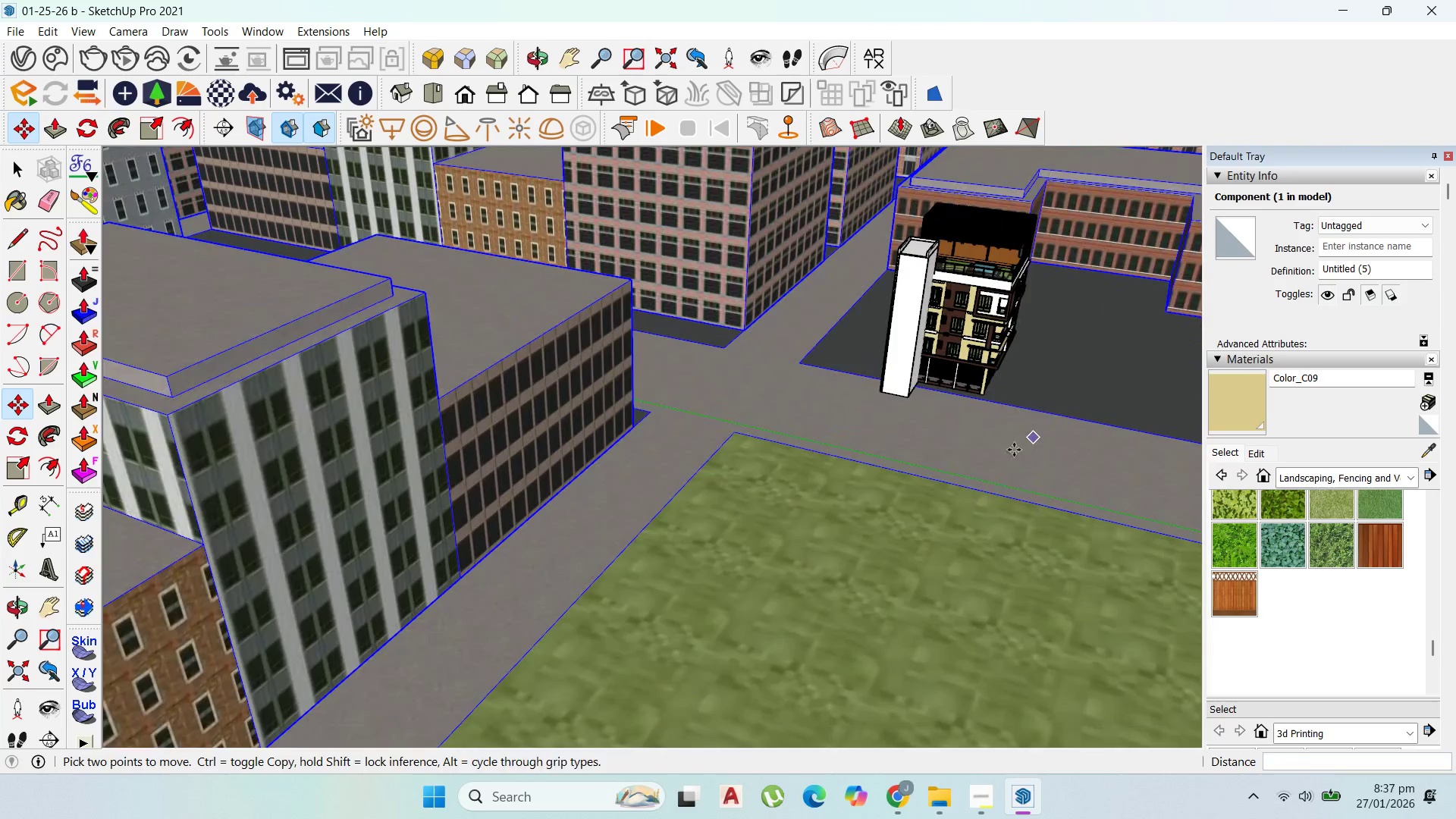 
scroll: coordinate [596, 311], scroll_direction: down, amount: 2.0
 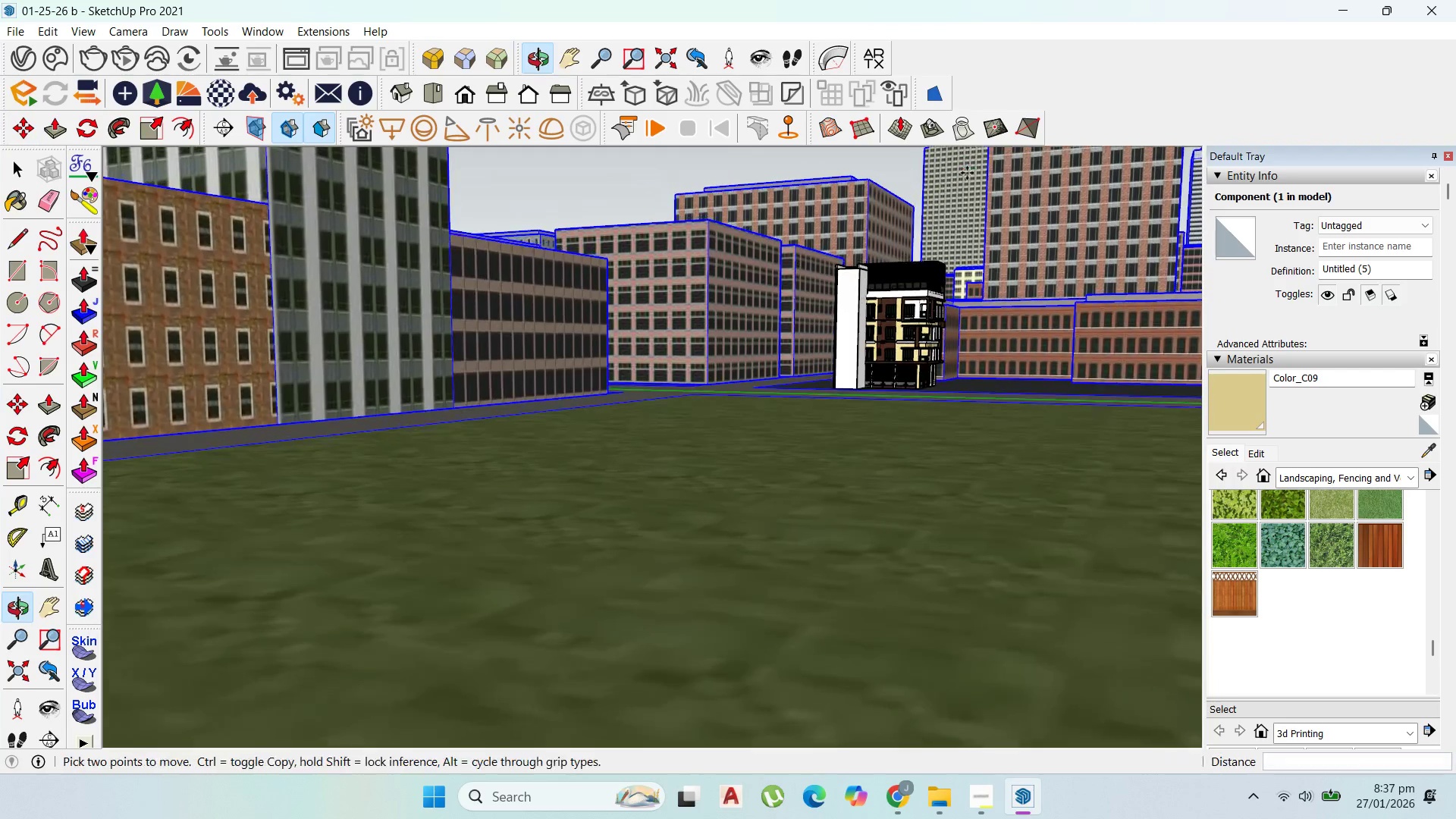 
scroll: coordinate [916, 190], scroll_direction: up, amount: 3.0
 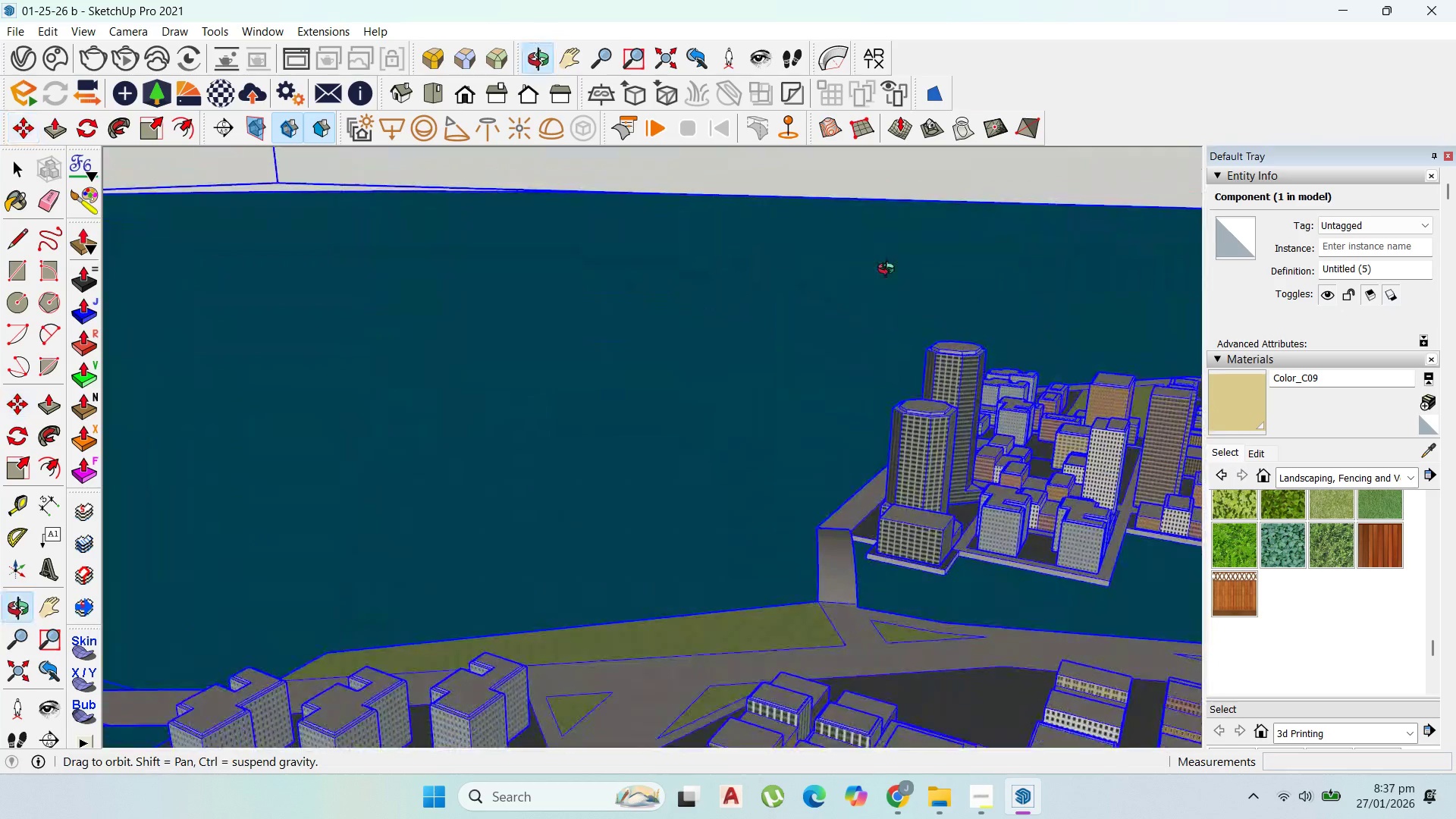 
scroll: coordinate [814, 418], scroll_direction: down, amount: 31.0
 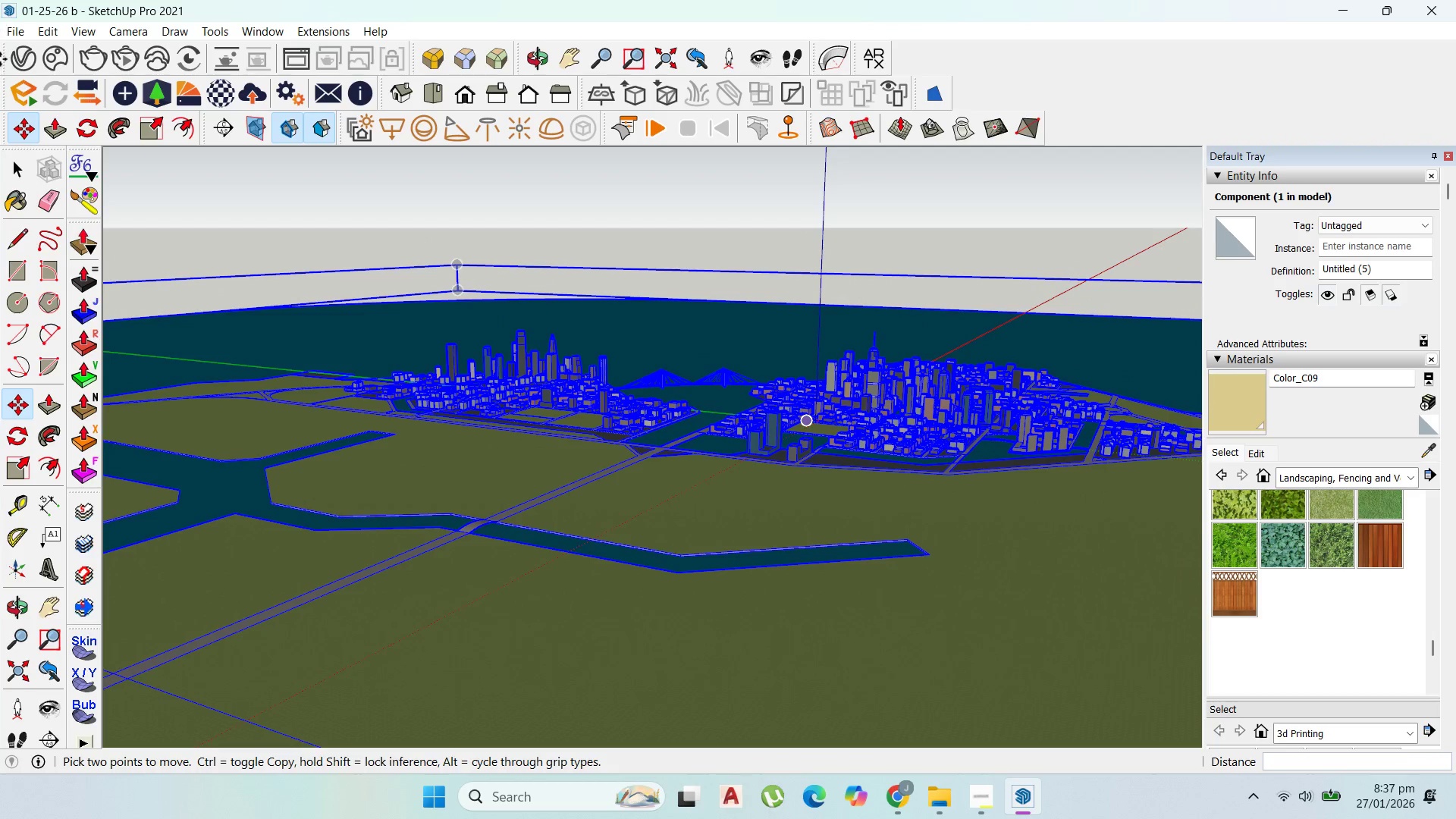 
mouse_move([42, 163])
 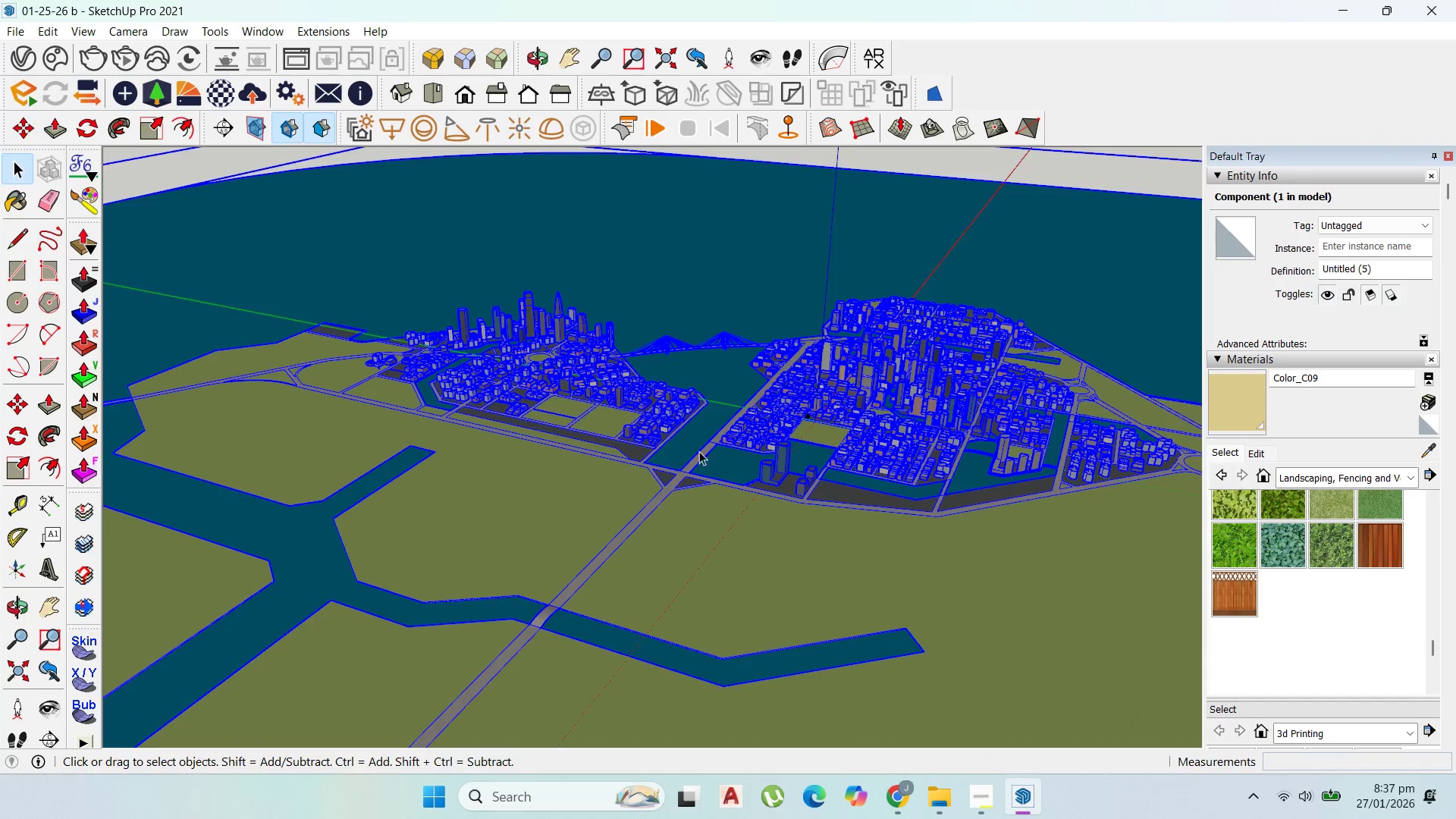 
scroll: coordinate [804, 284], scroll_direction: up, amount: 35.0
 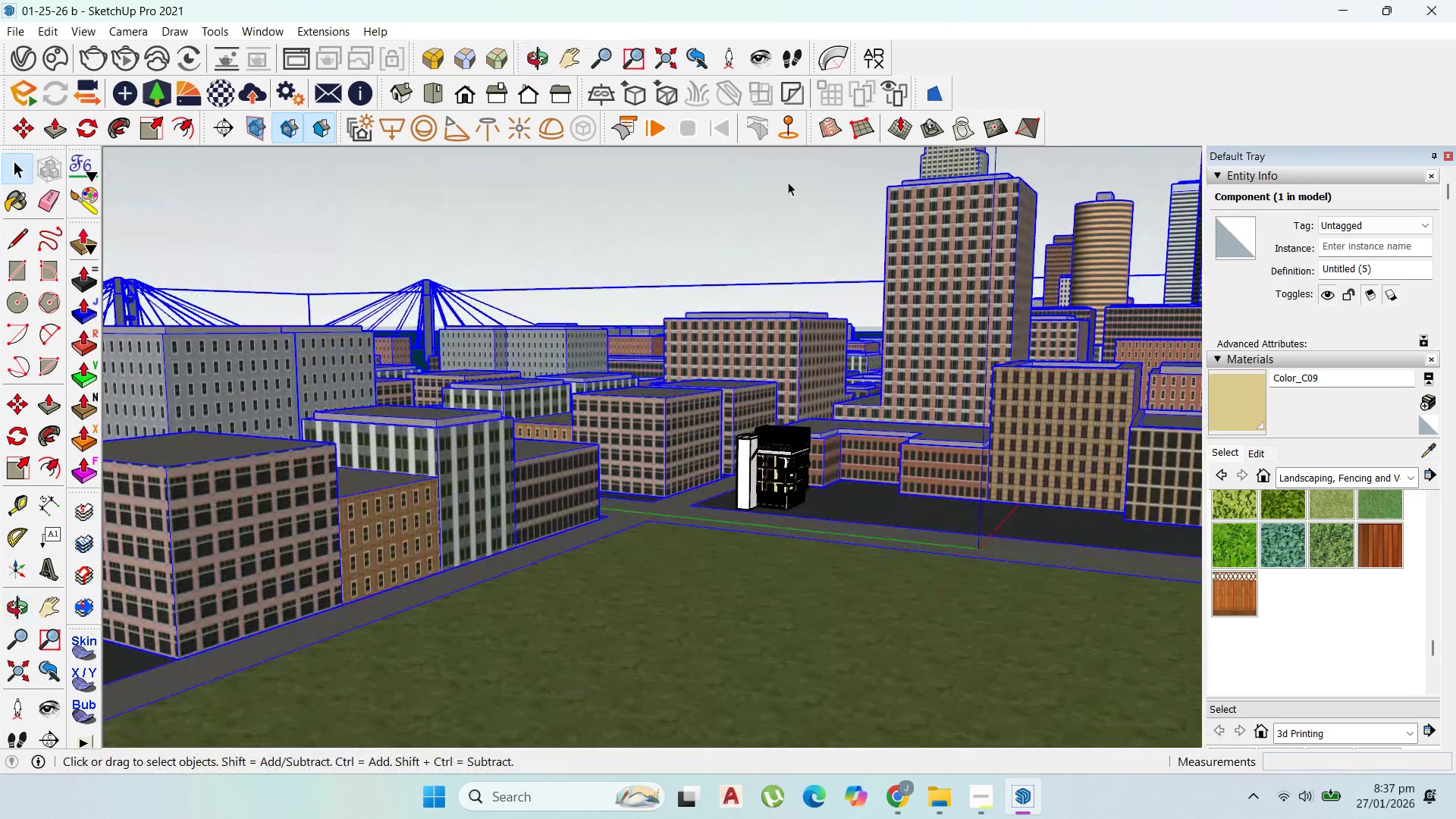 
scroll: coordinate [774, 217], scroll_direction: none, amount: 0.0
 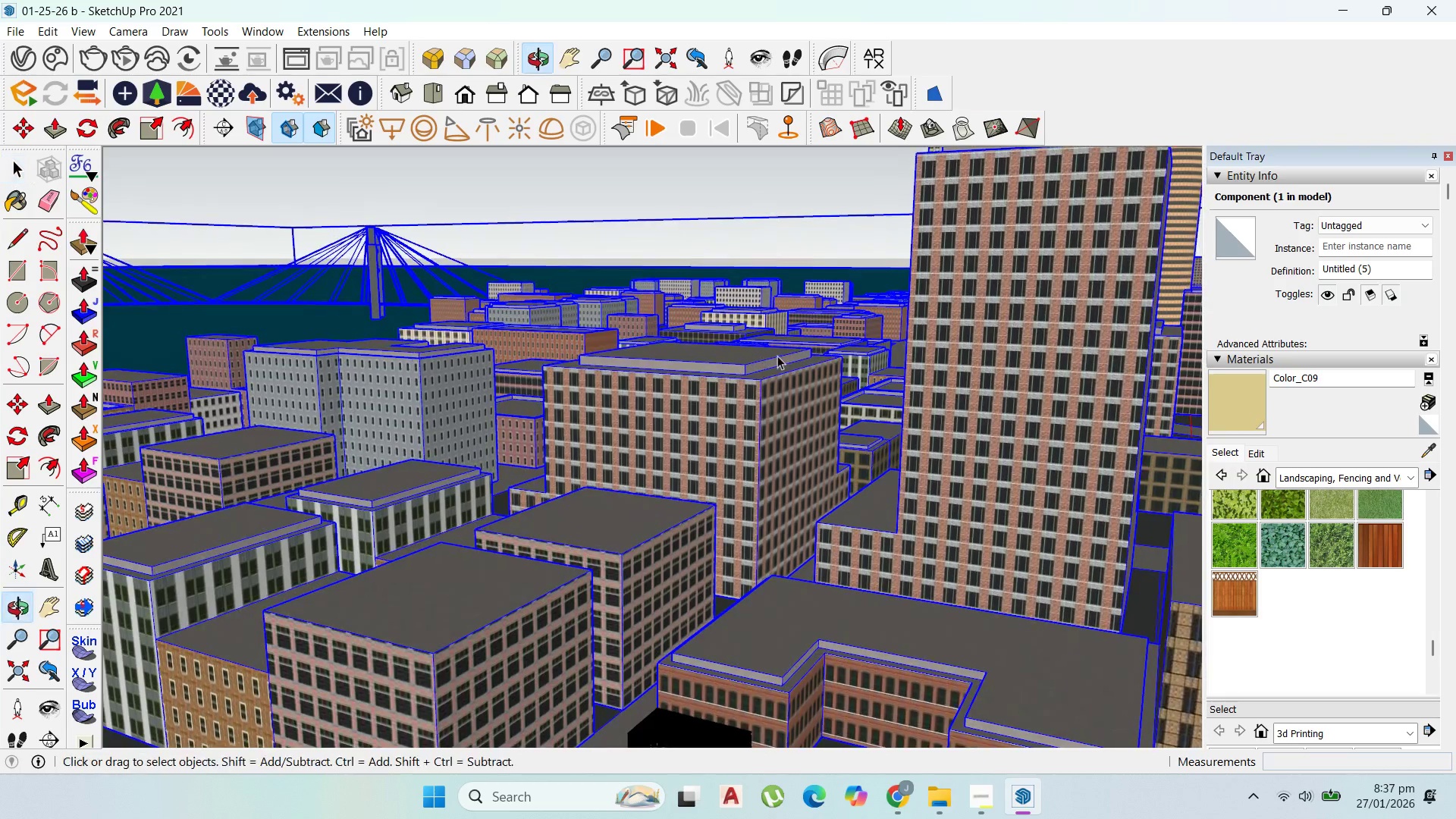 
scroll: coordinate [760, 440], scroll_direction: up, amount: 5.0
 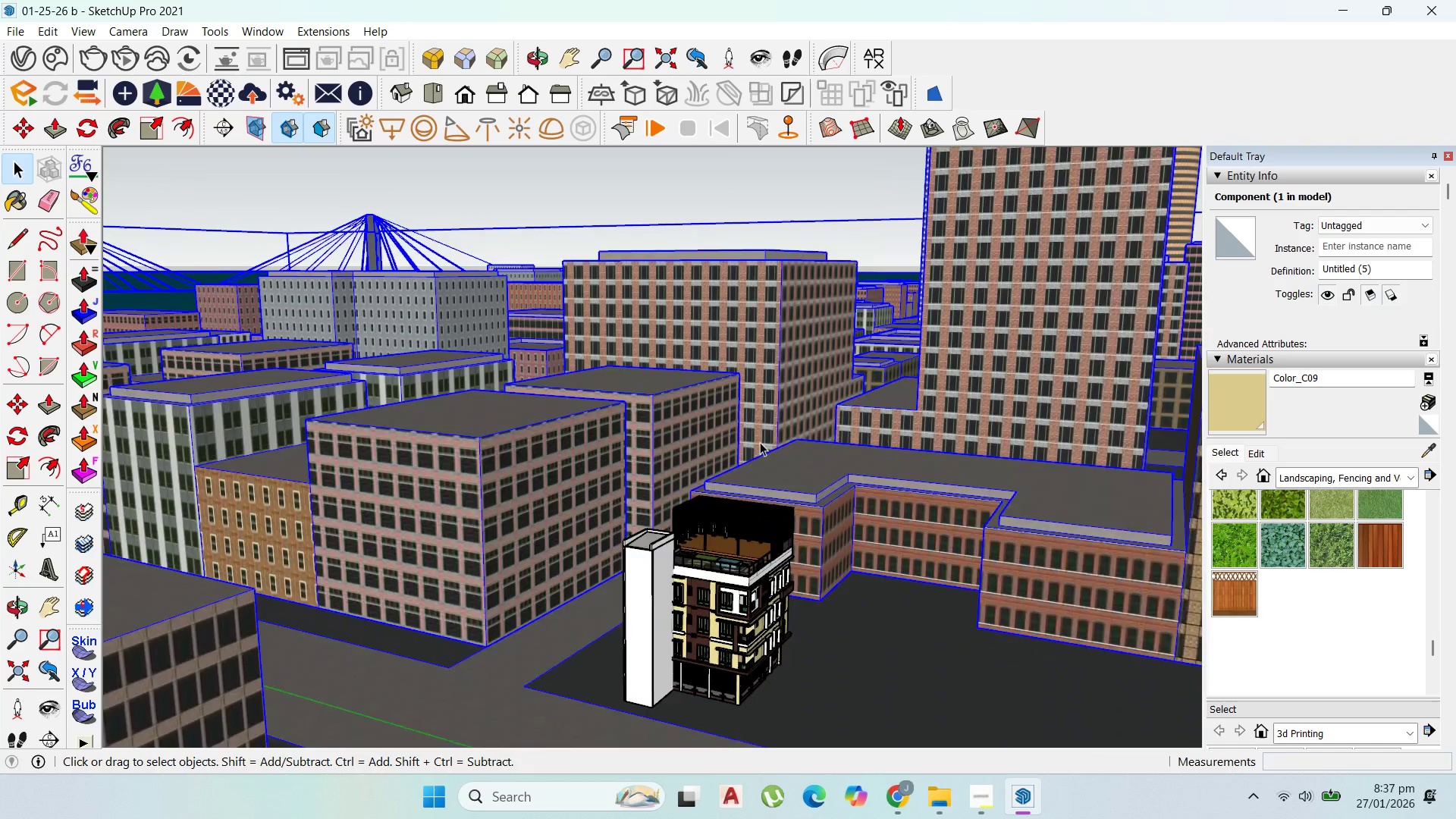 
scroll: coordinate [761, 443], scroll_direction: down, amount: 2.0
 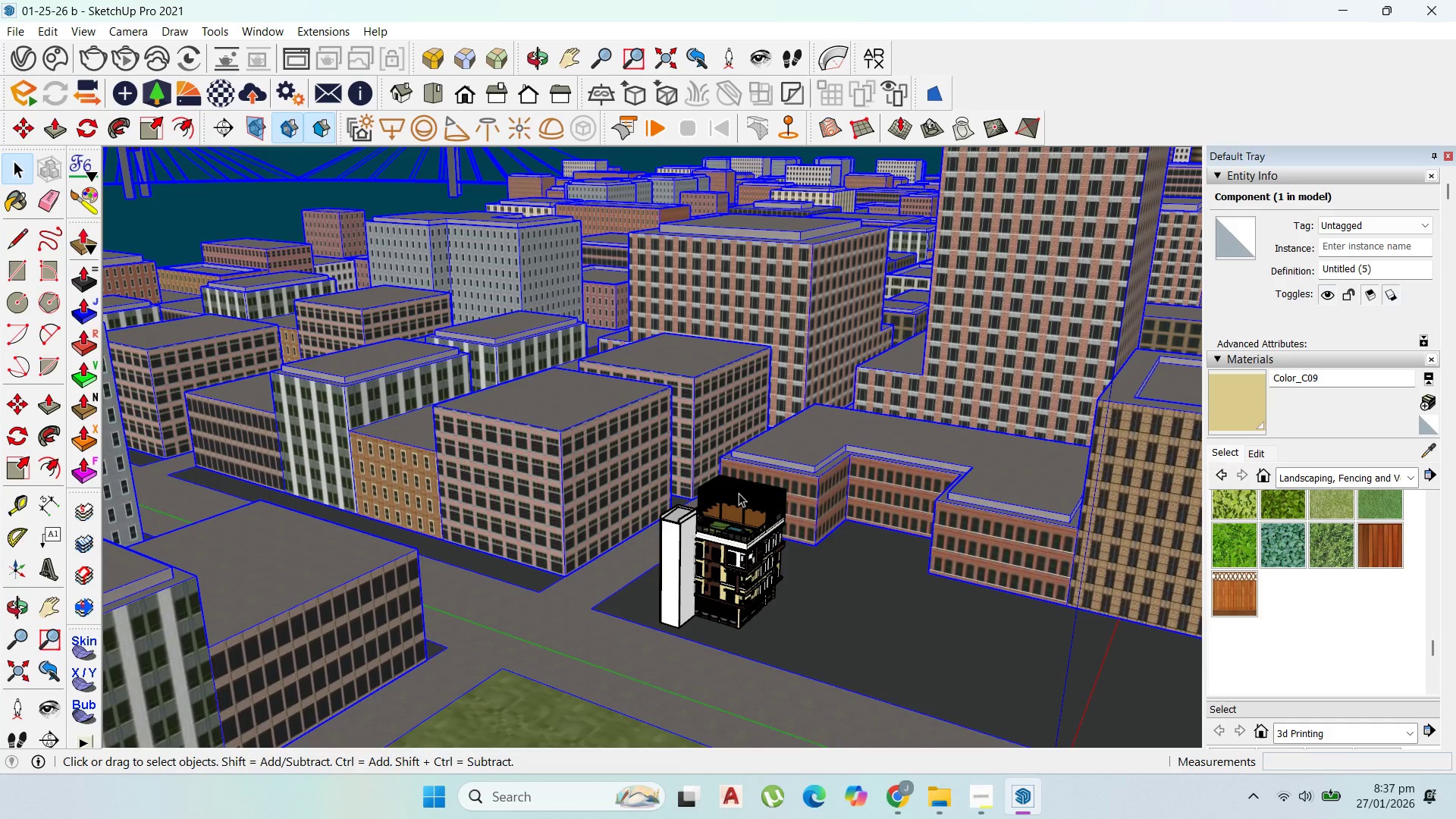 
wait(15.37)
 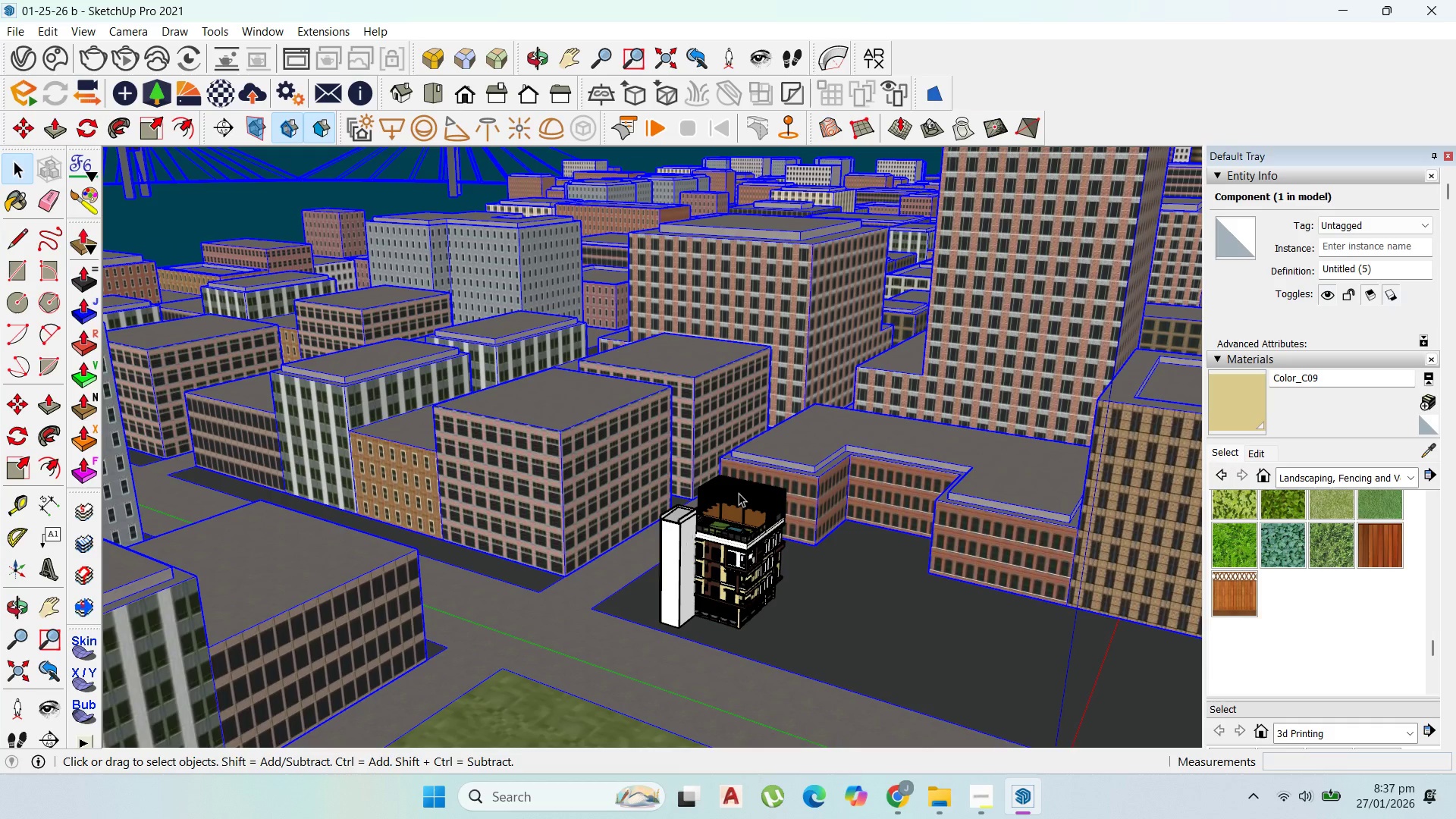 
left_click([27, 121])
 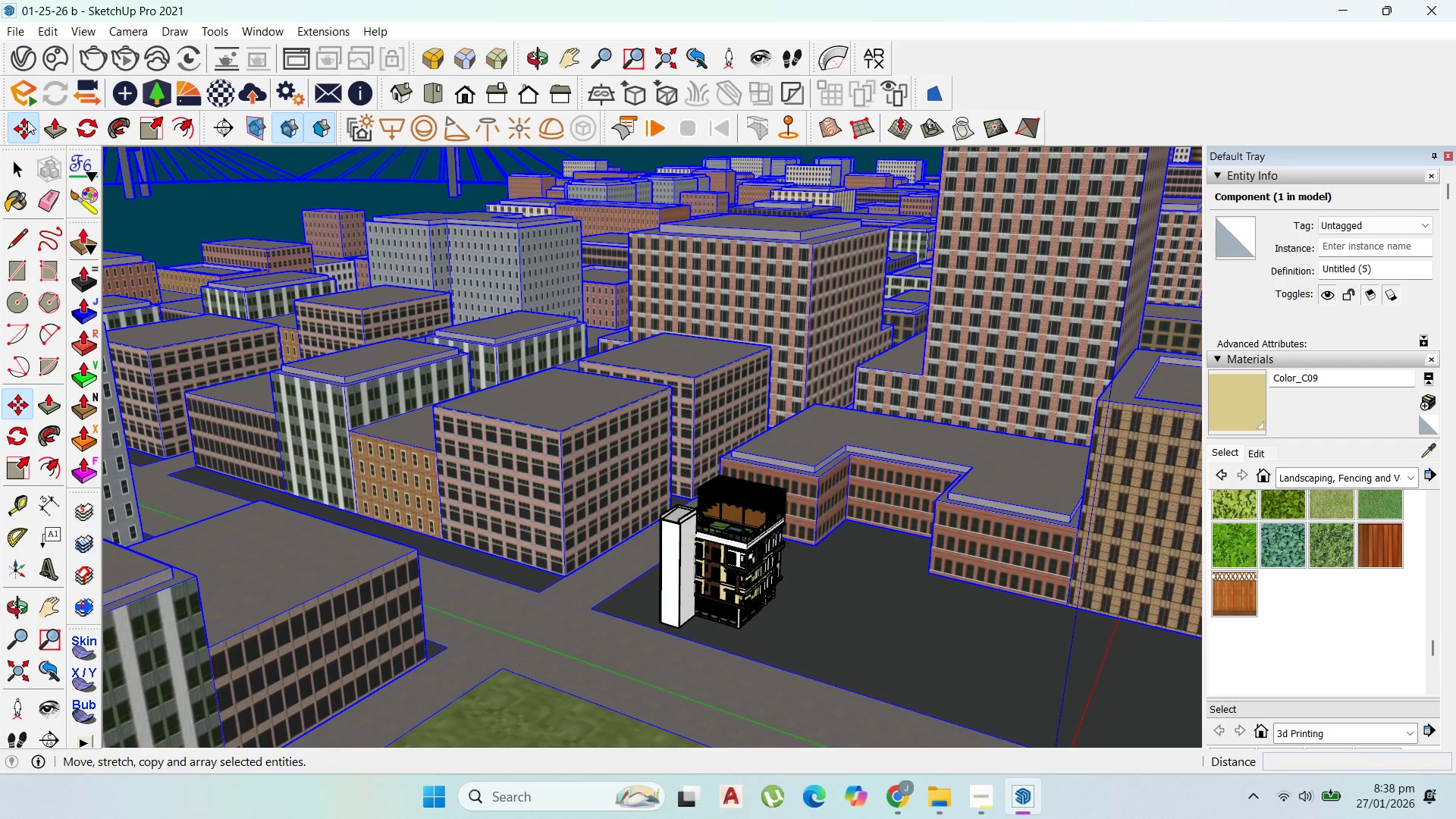 
wait(27.36)
 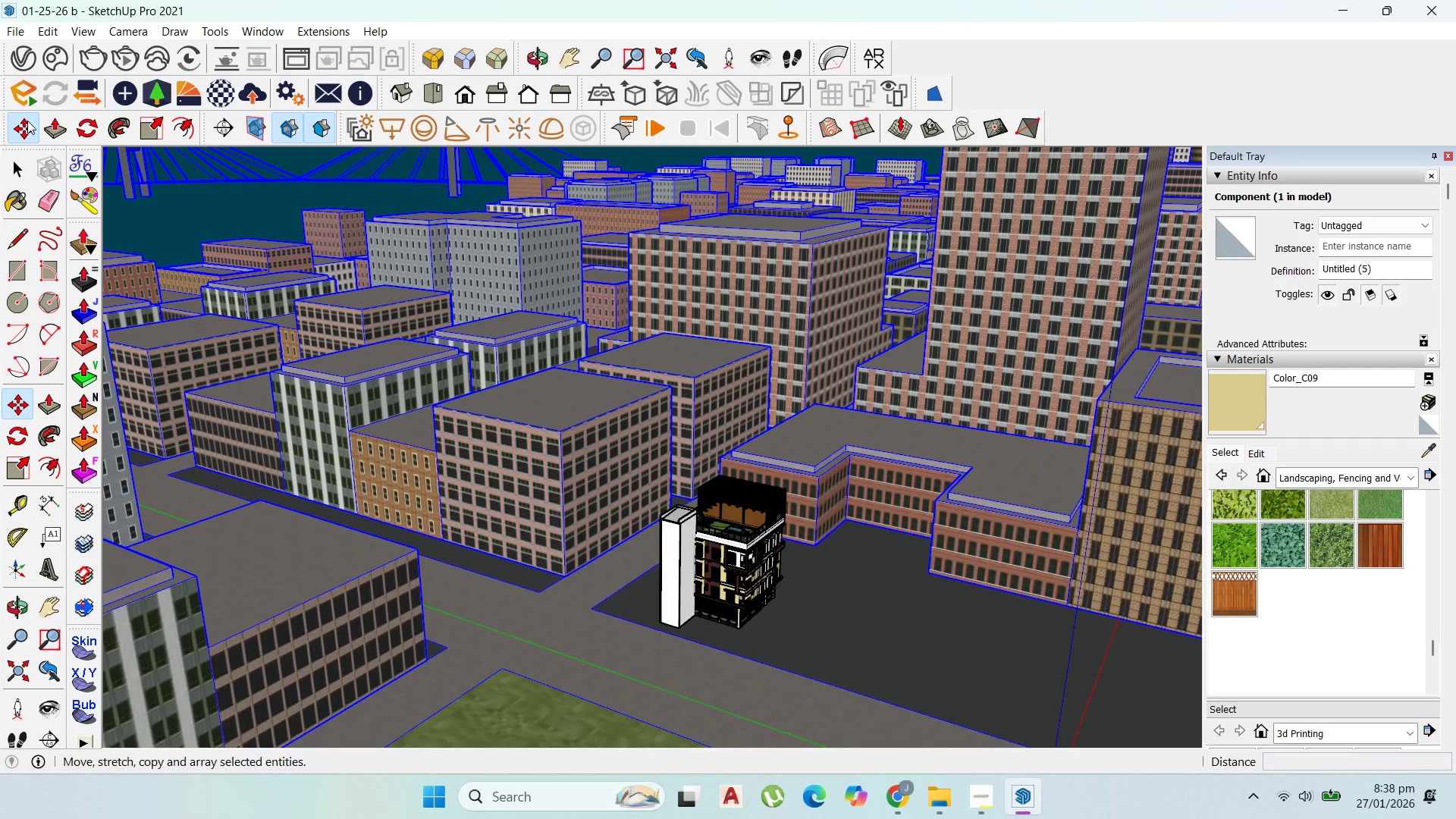 
scroll: coordinate [630, 431], scroll_direction: down, amount: 7.0
 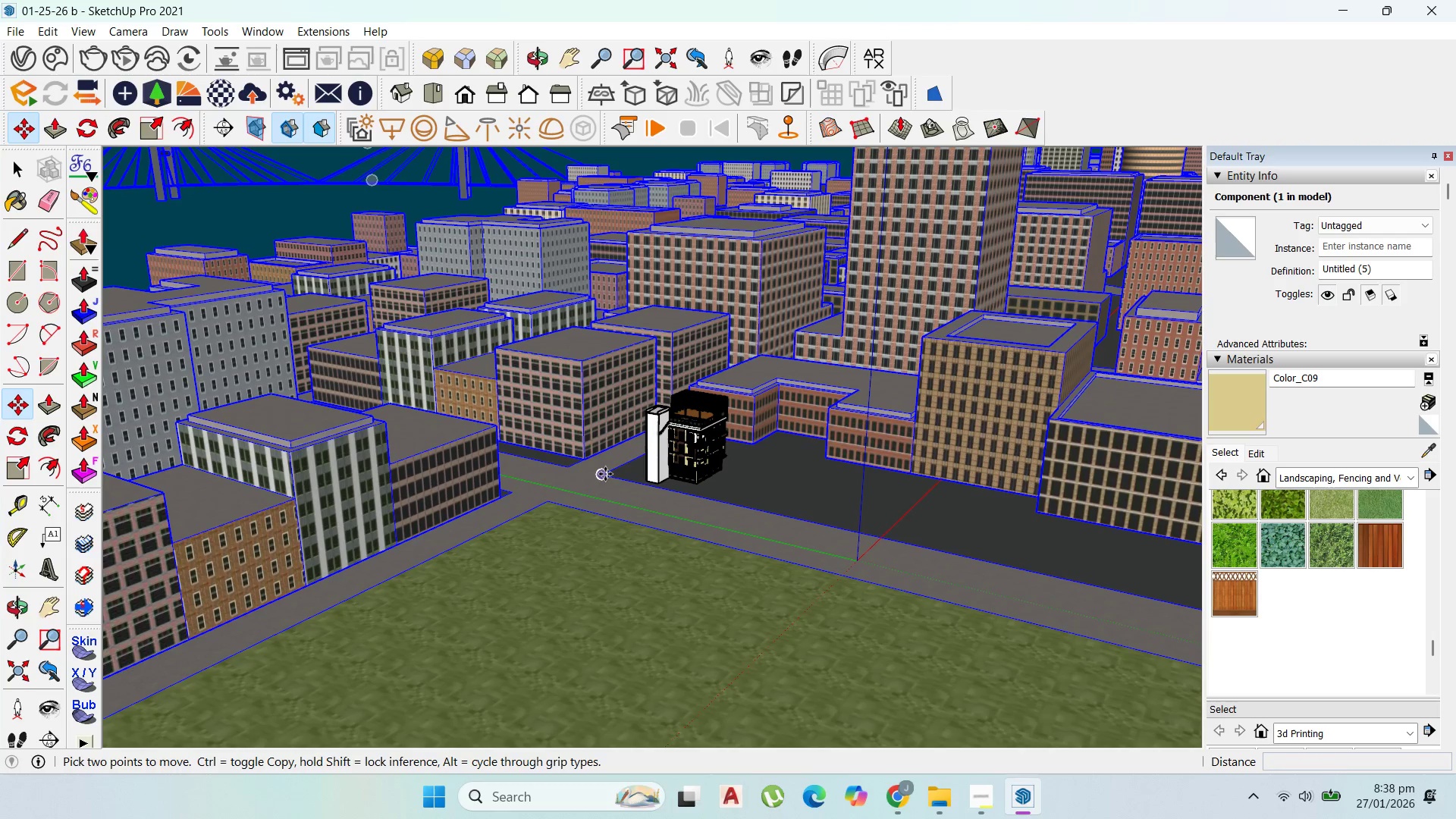 
left_click([604, 474])
 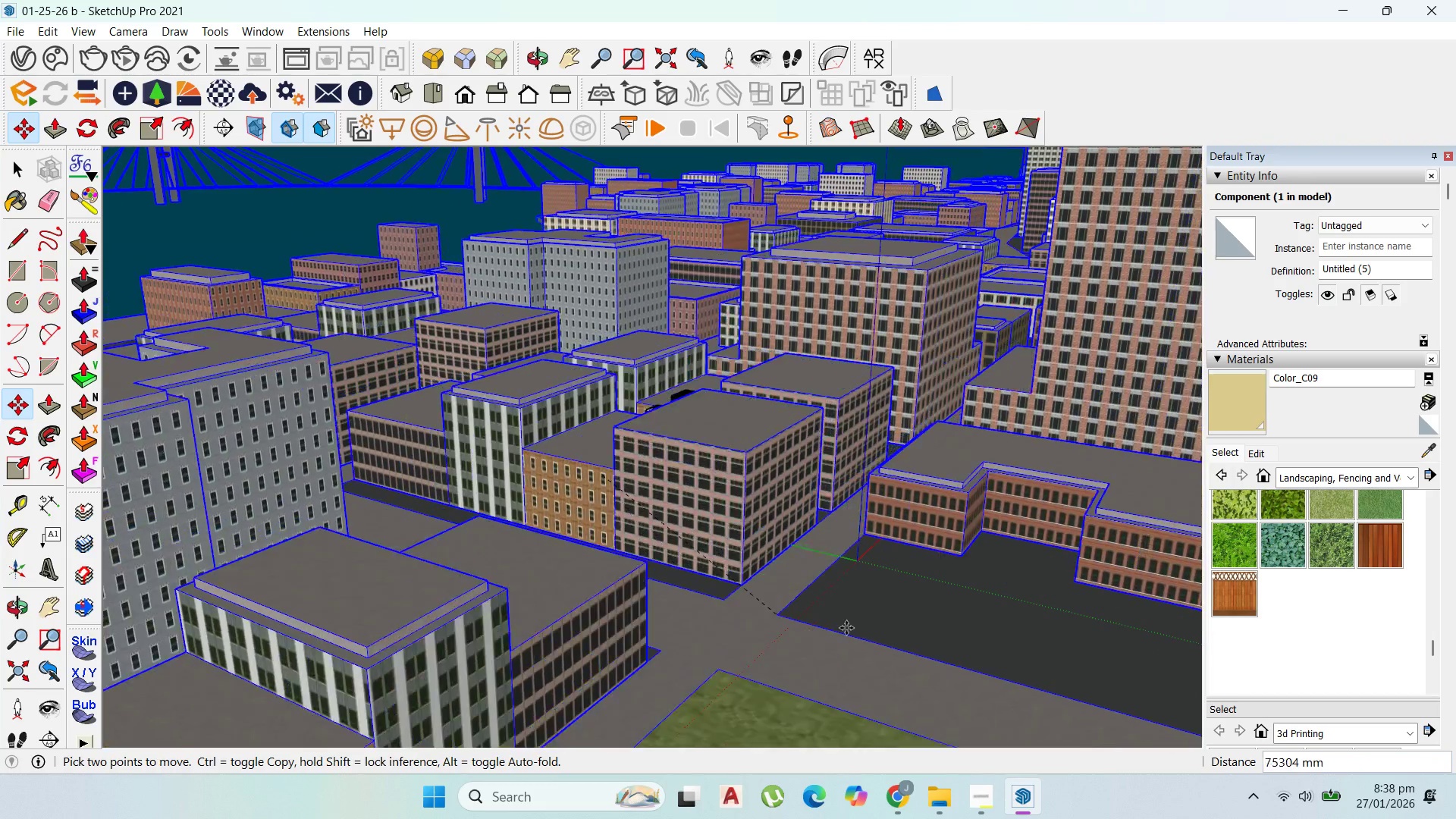 
scroll: coordinate [849, 629], scroll_direction: down, amount: 1.0
 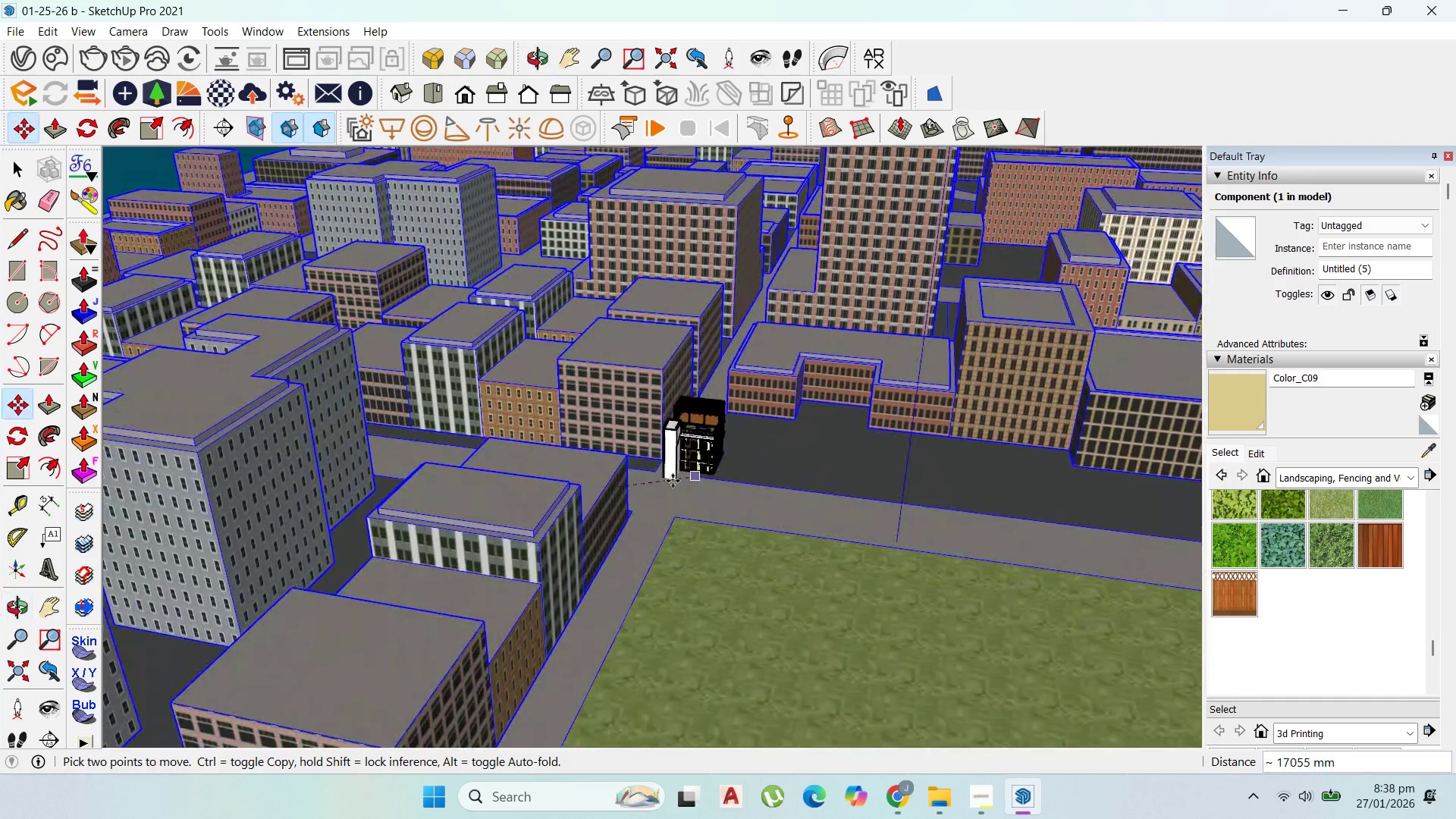 
left_click([658, 482])
 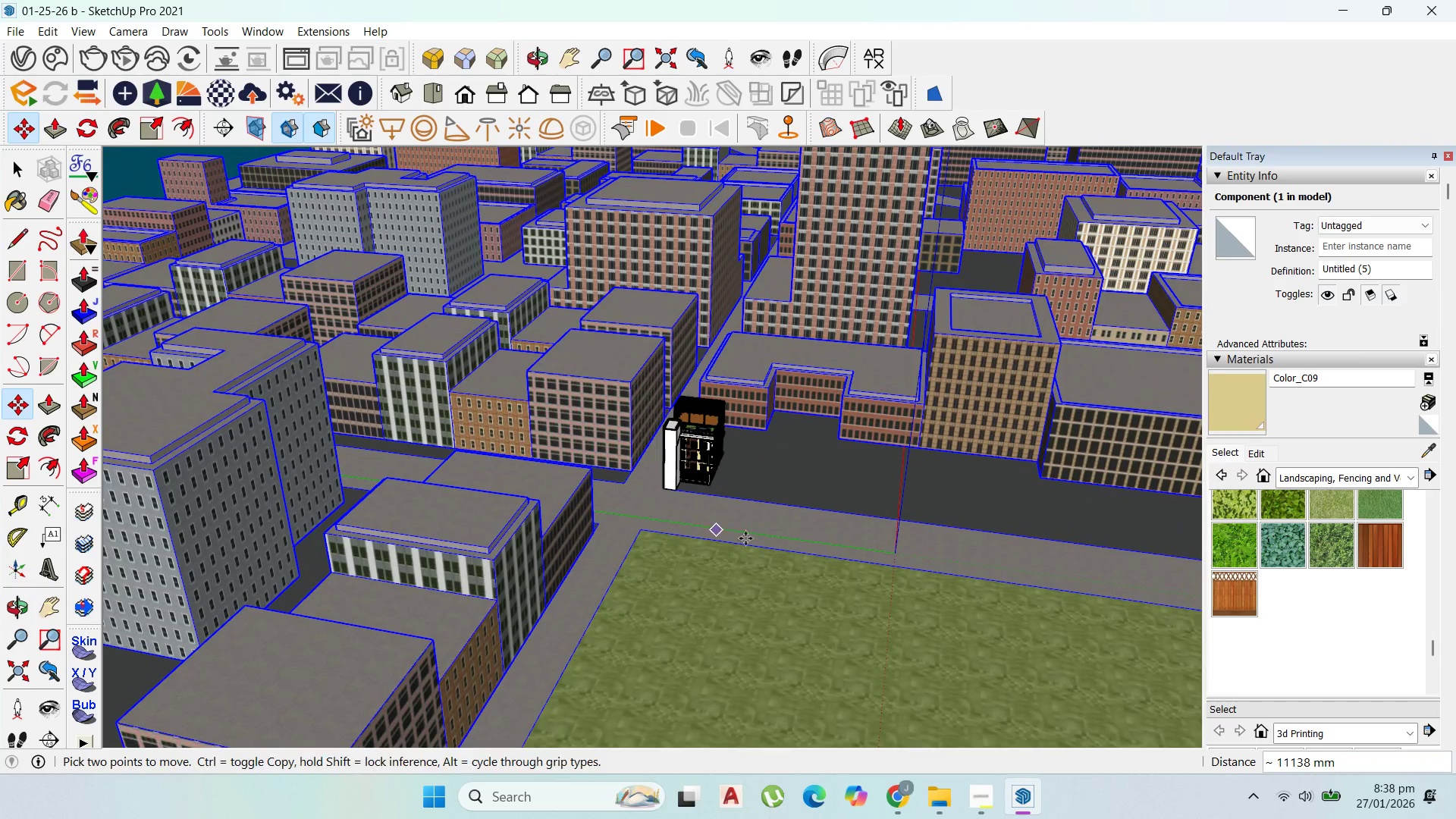 
scroll: coordinate [910, 575], scroll_direction: down, amount: 17.0
 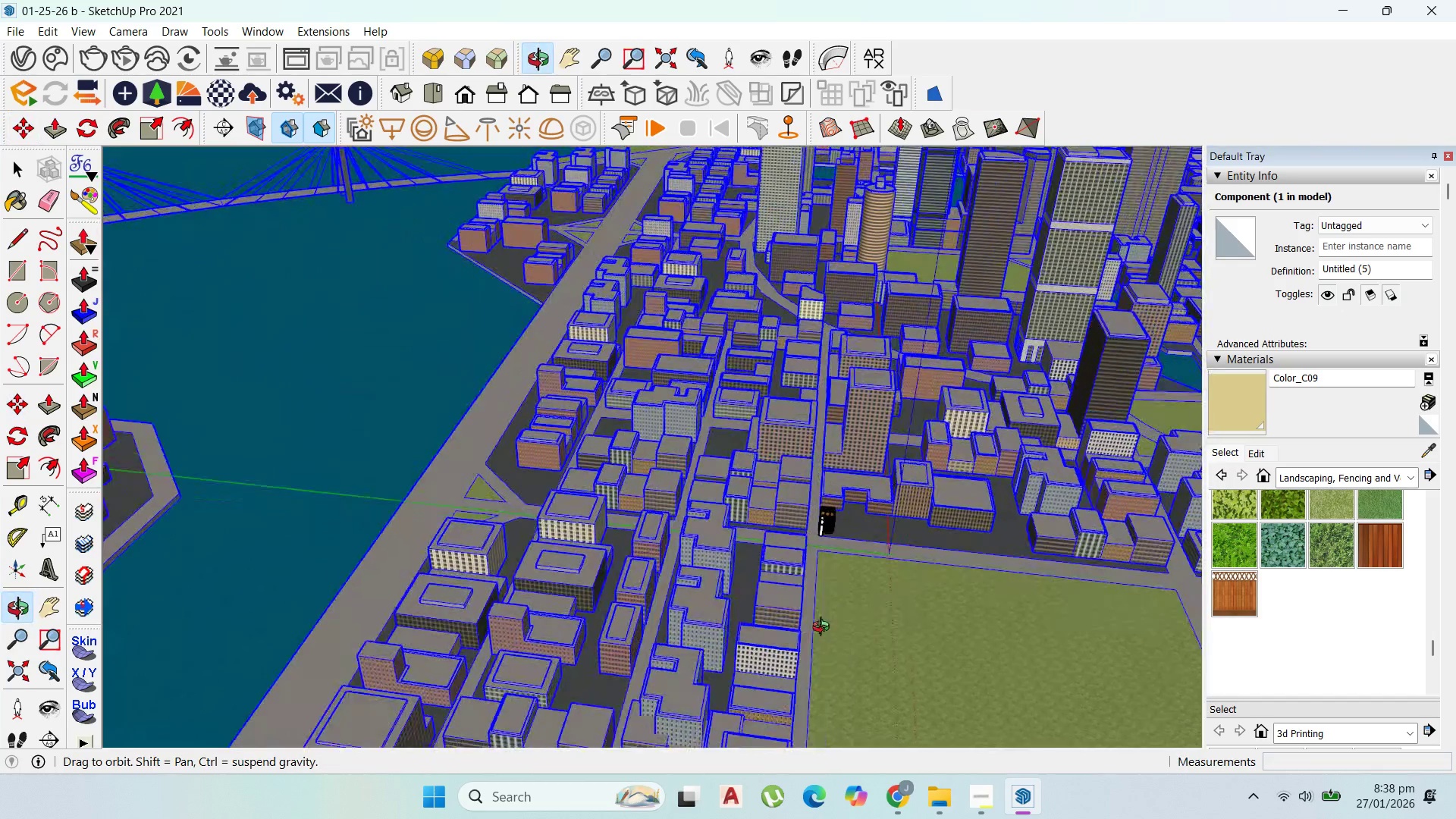 
scroll: coordinate [820, 570], scroll_direction: up, amount: 2.0
 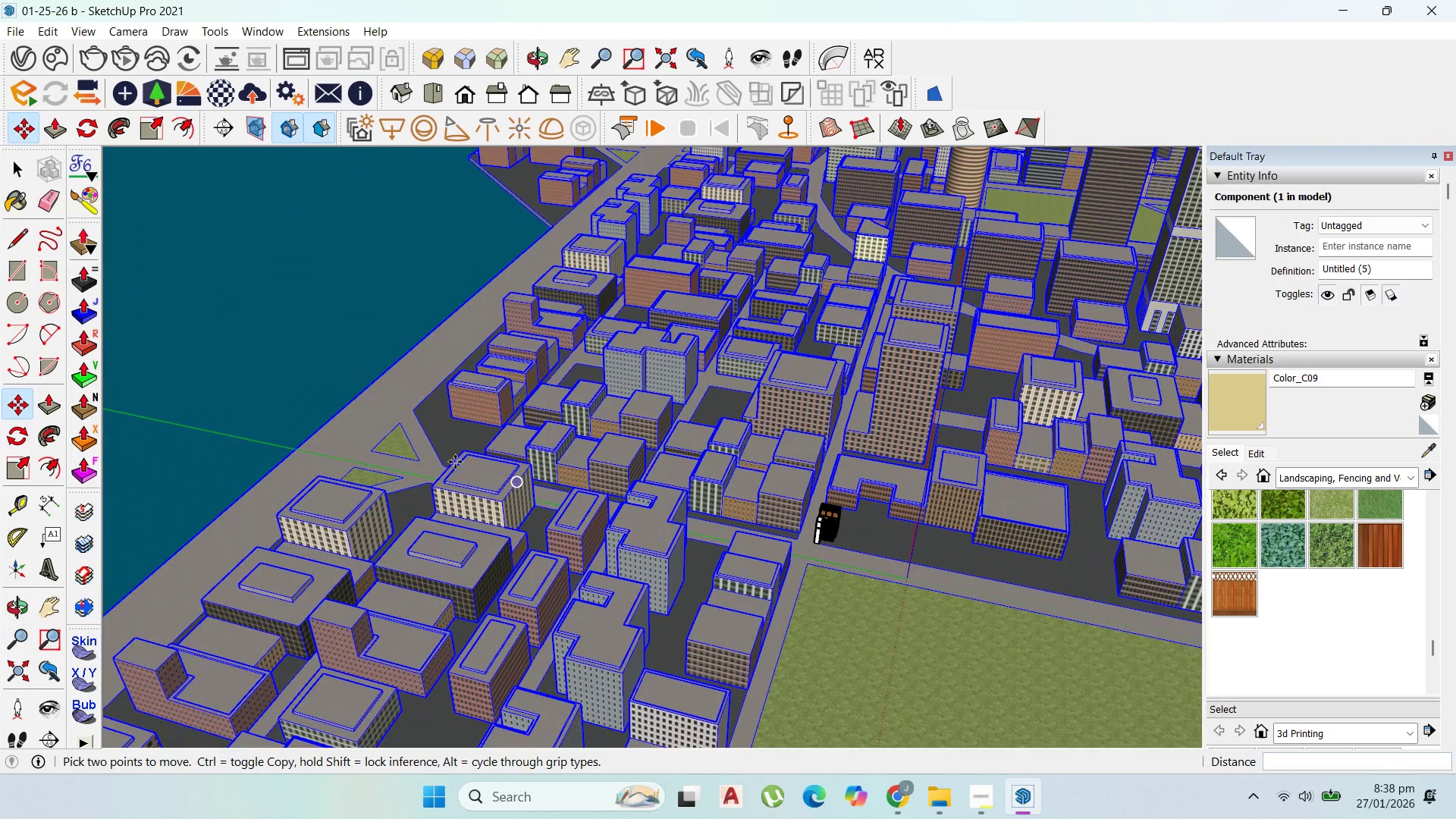 
left_click([431, 453])
 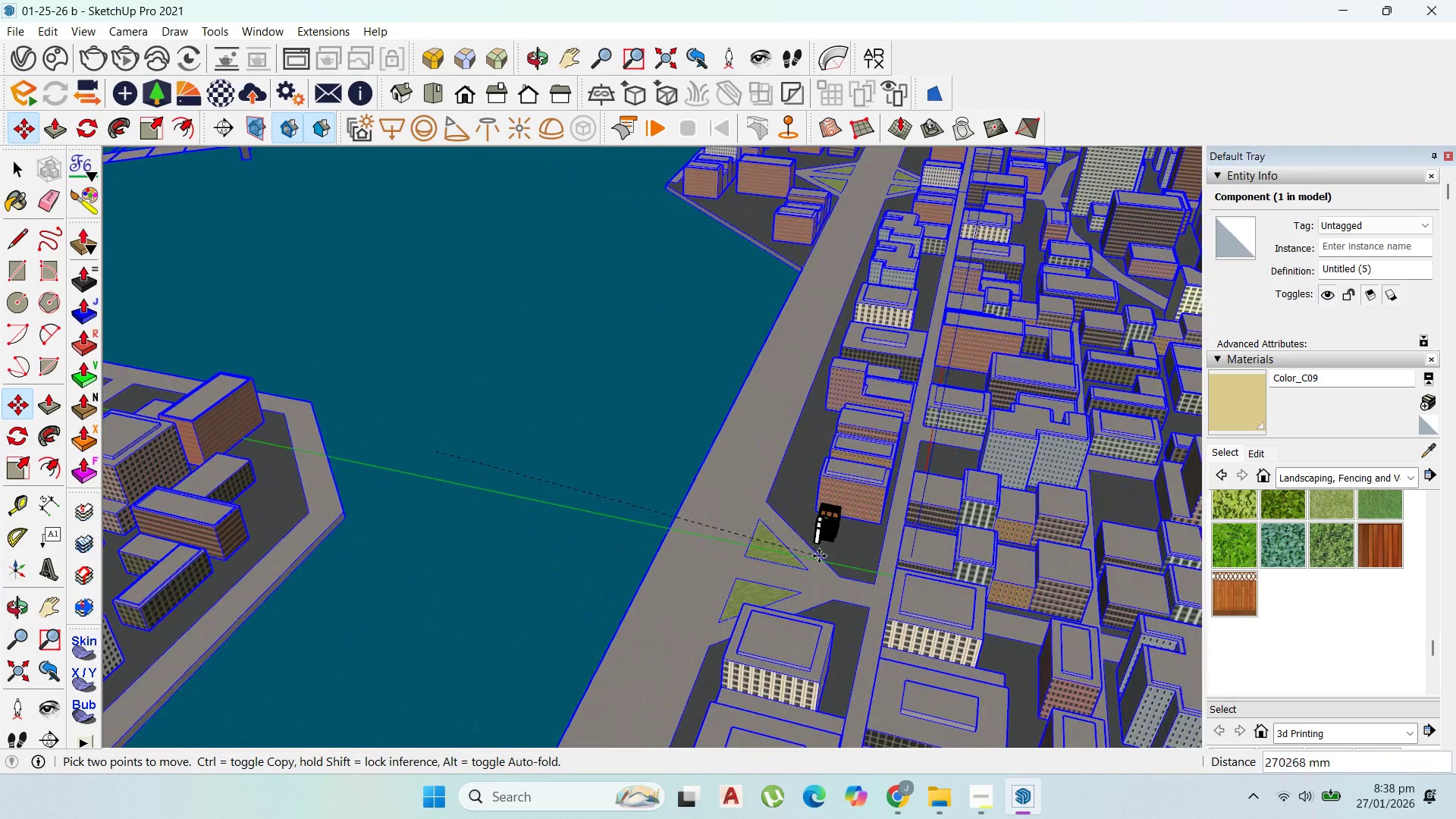 
scroll: coordinate [816, 537], scroll_direction: up, amount: 23.0
 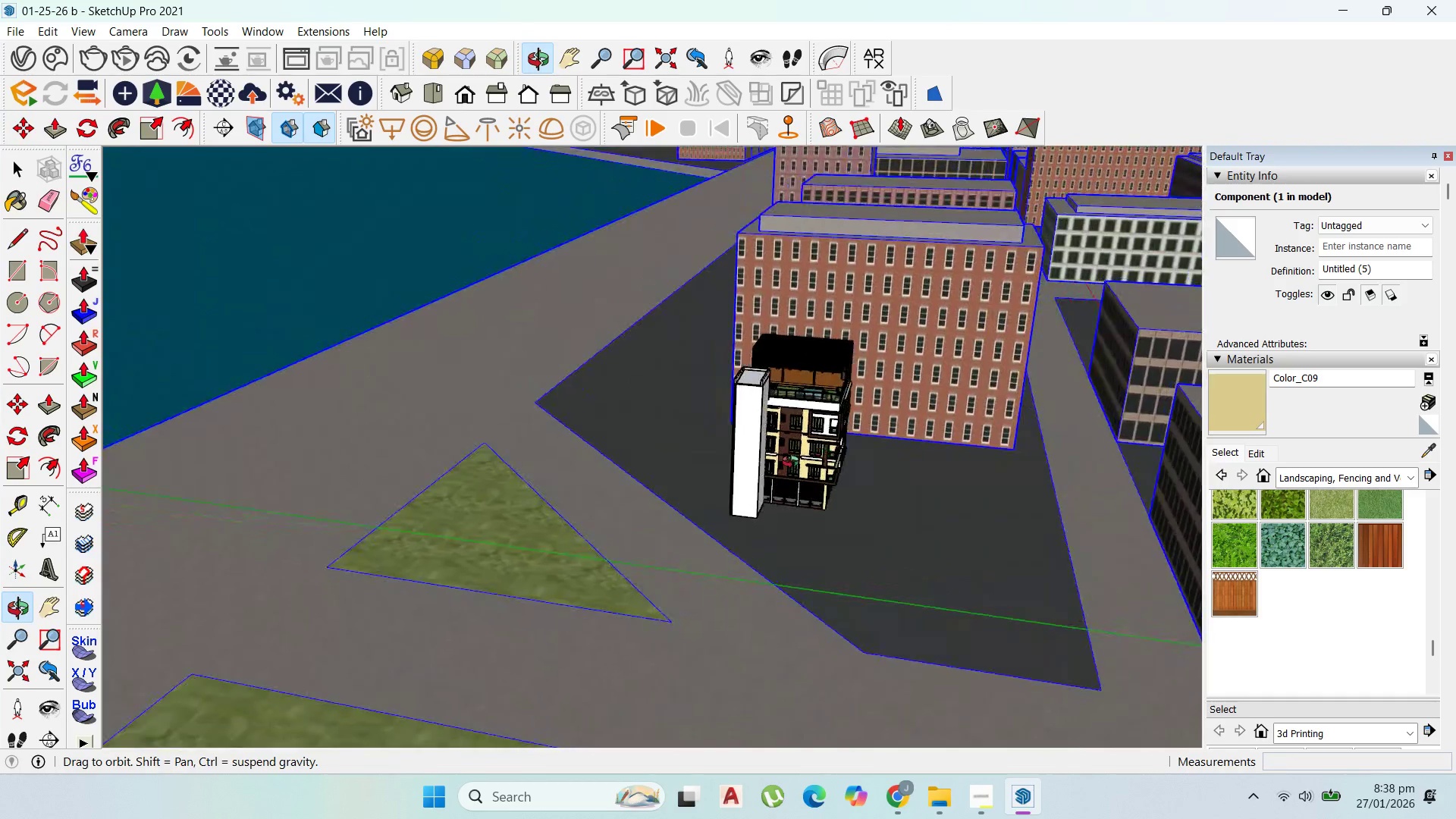 
left_click([811, 563])
 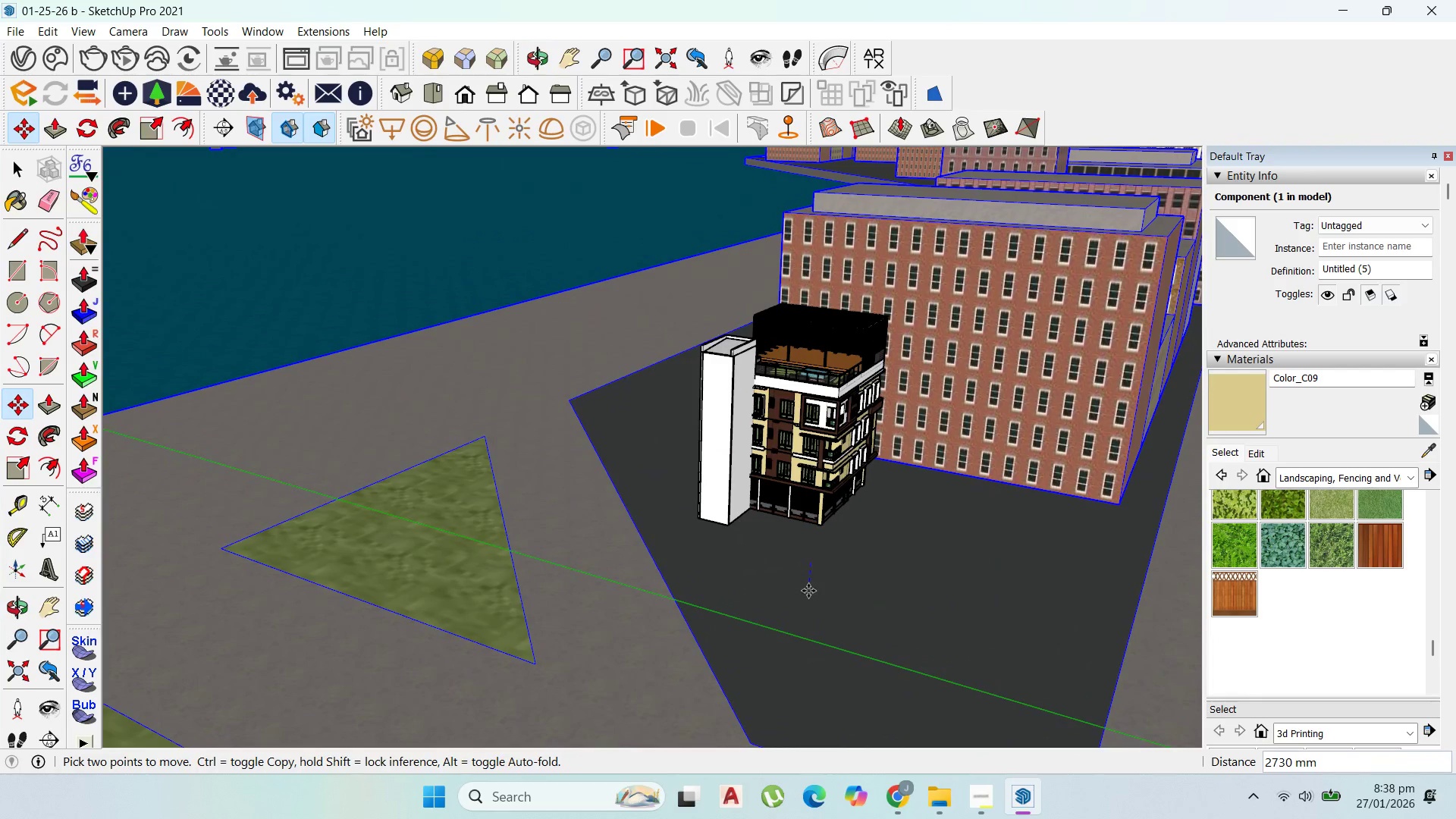 
scroll: coordinate [819, 547], scroll_direction: up, amount: 2.0
 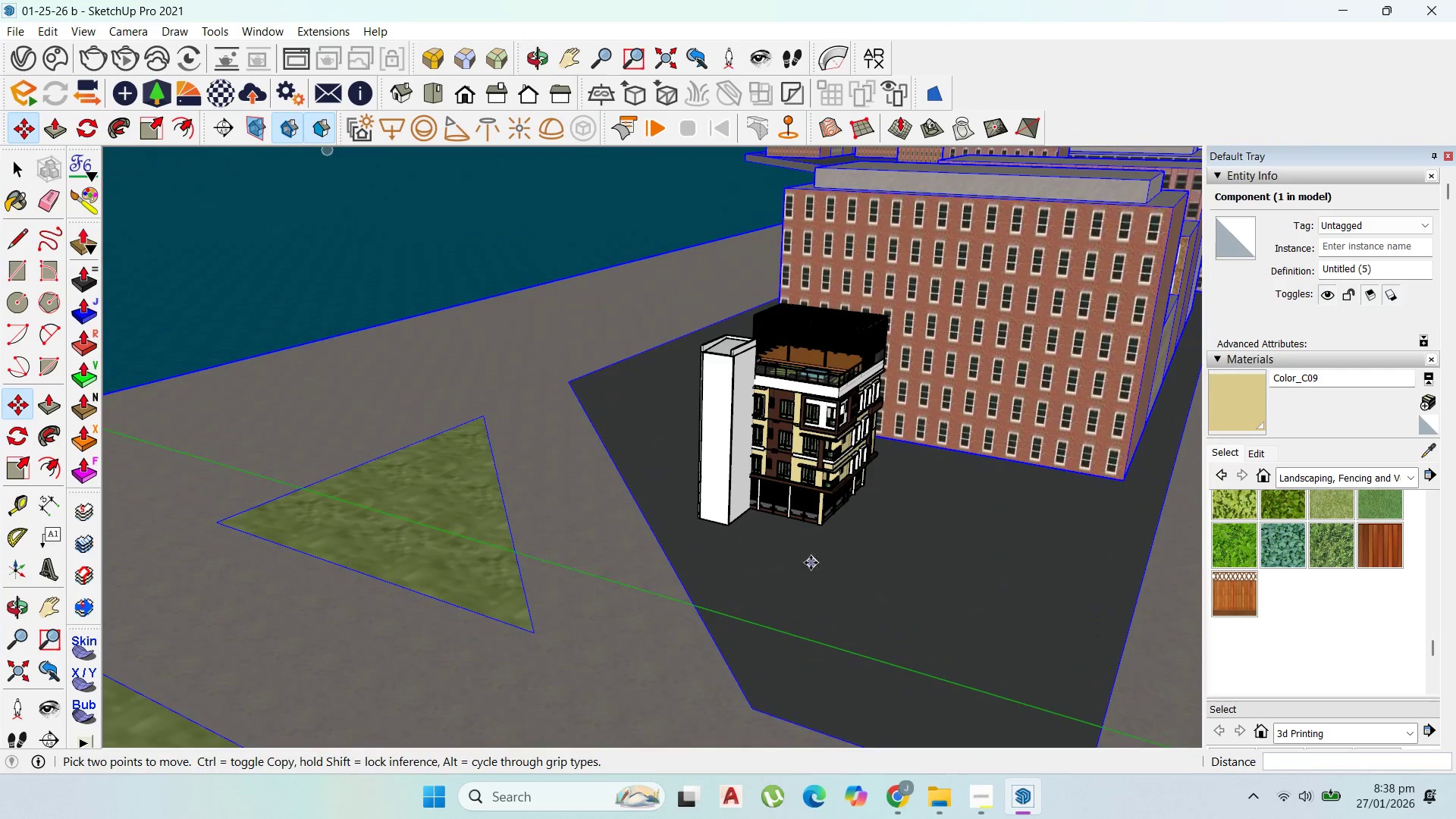 
left_click([808, 591])
 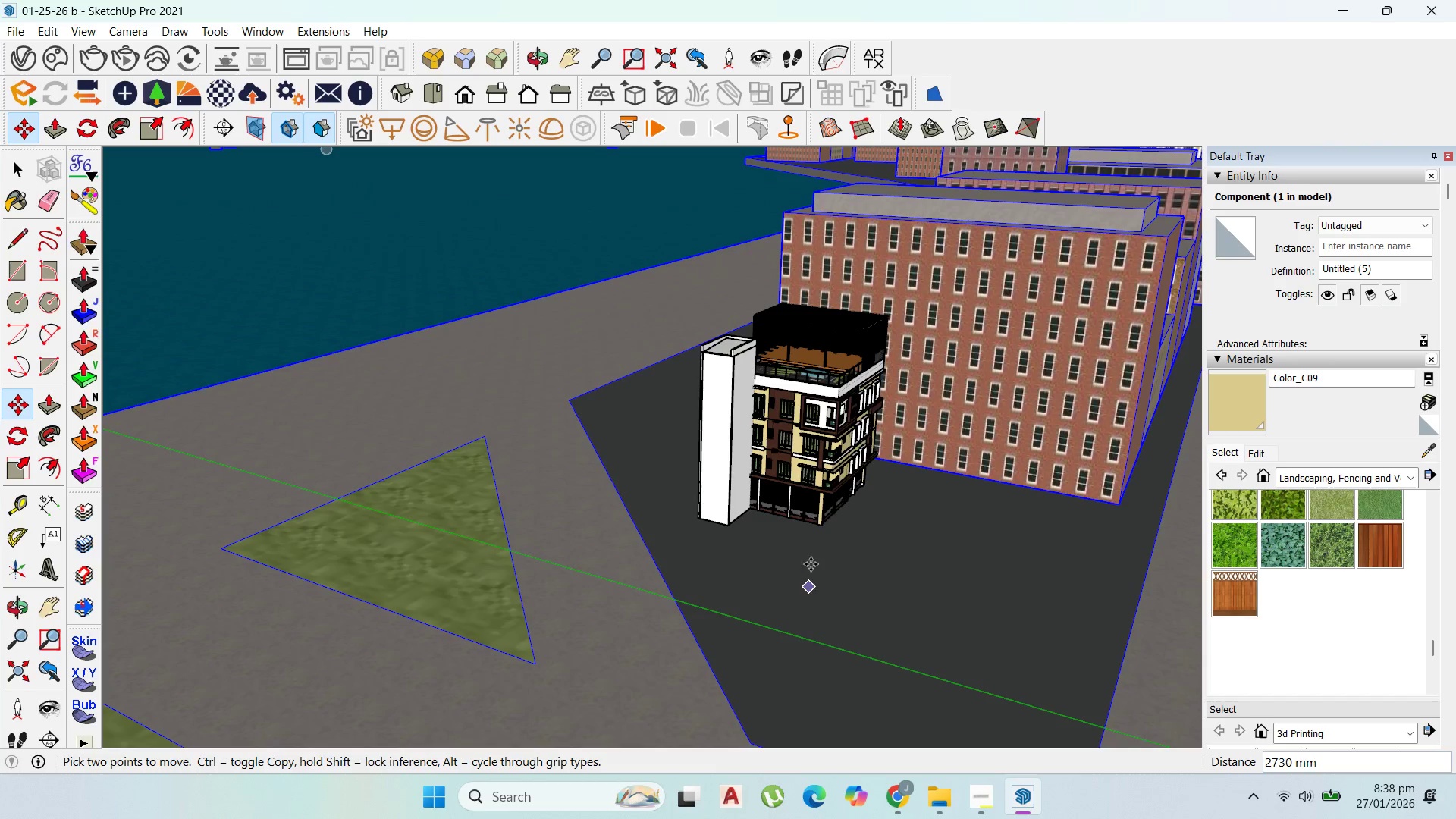 
left_click([814, 553])
 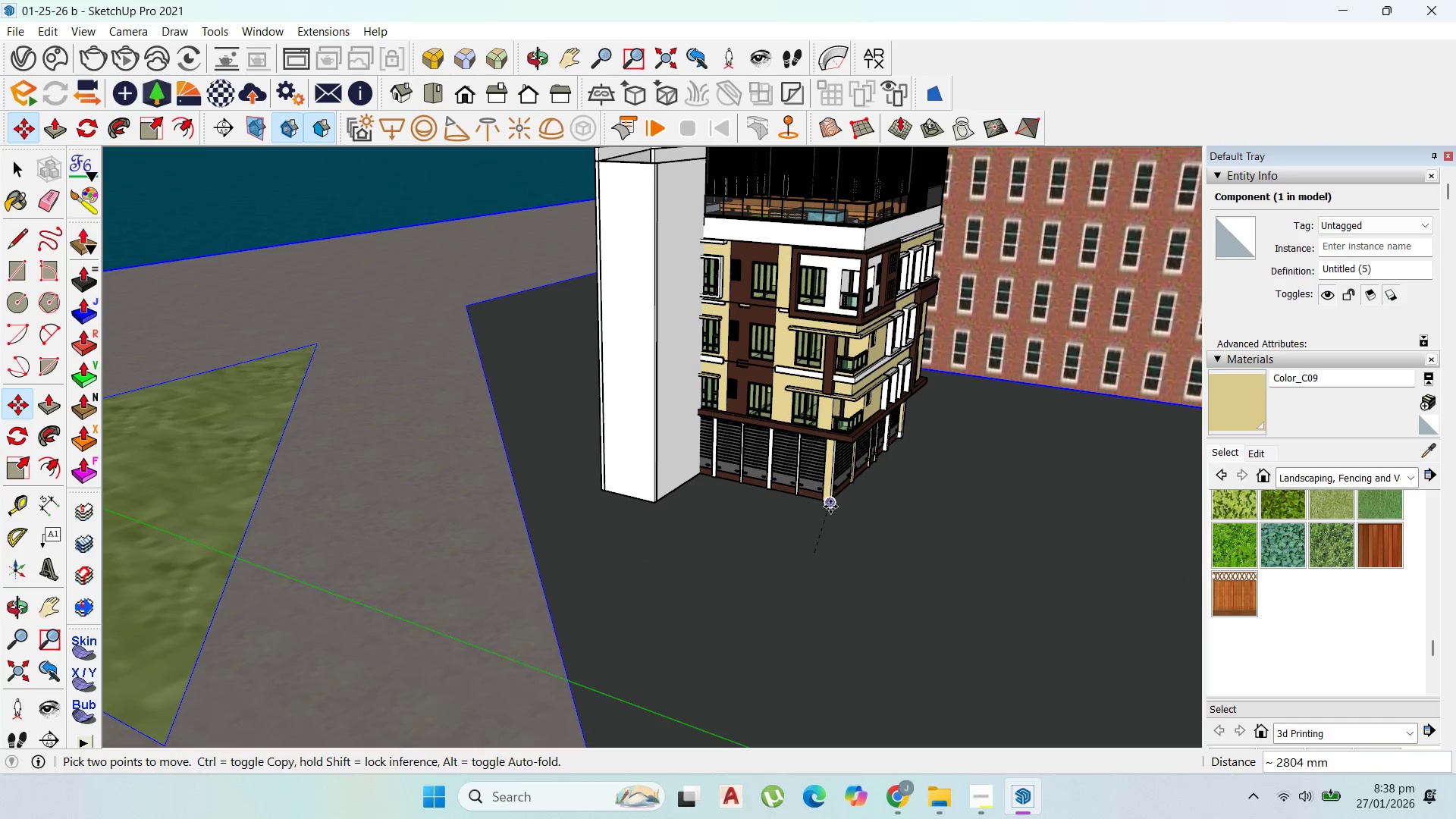 
scroll: coordinate [811, 544], scroll_direction: up, amount: 7.0
 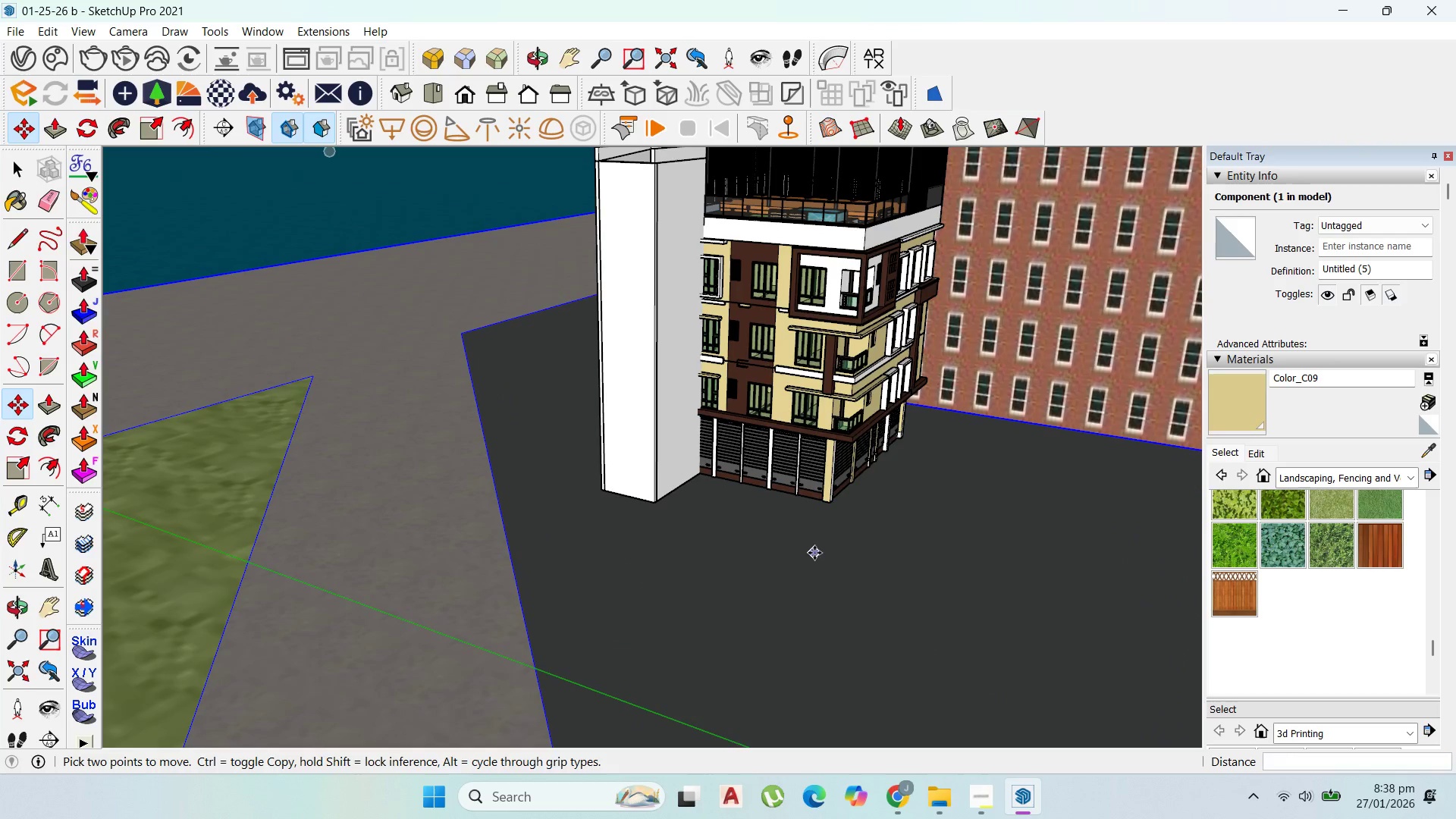 
scroll: coordinate [388, 362], scroll_direction: down, amount: 8.0
 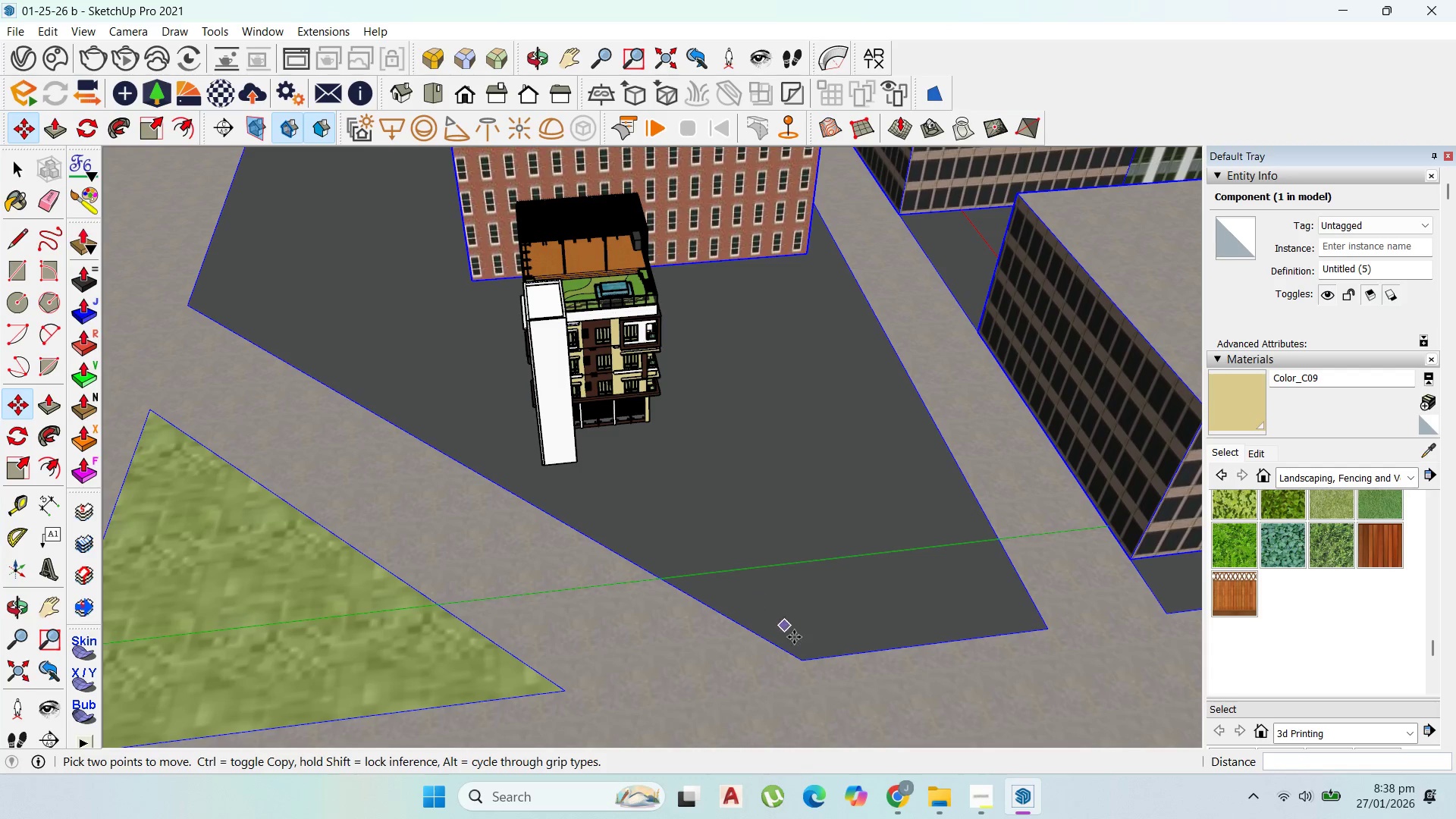 
left_click_drag(start_coordinate=[802, 664], to_coordinate=[800, 656])
 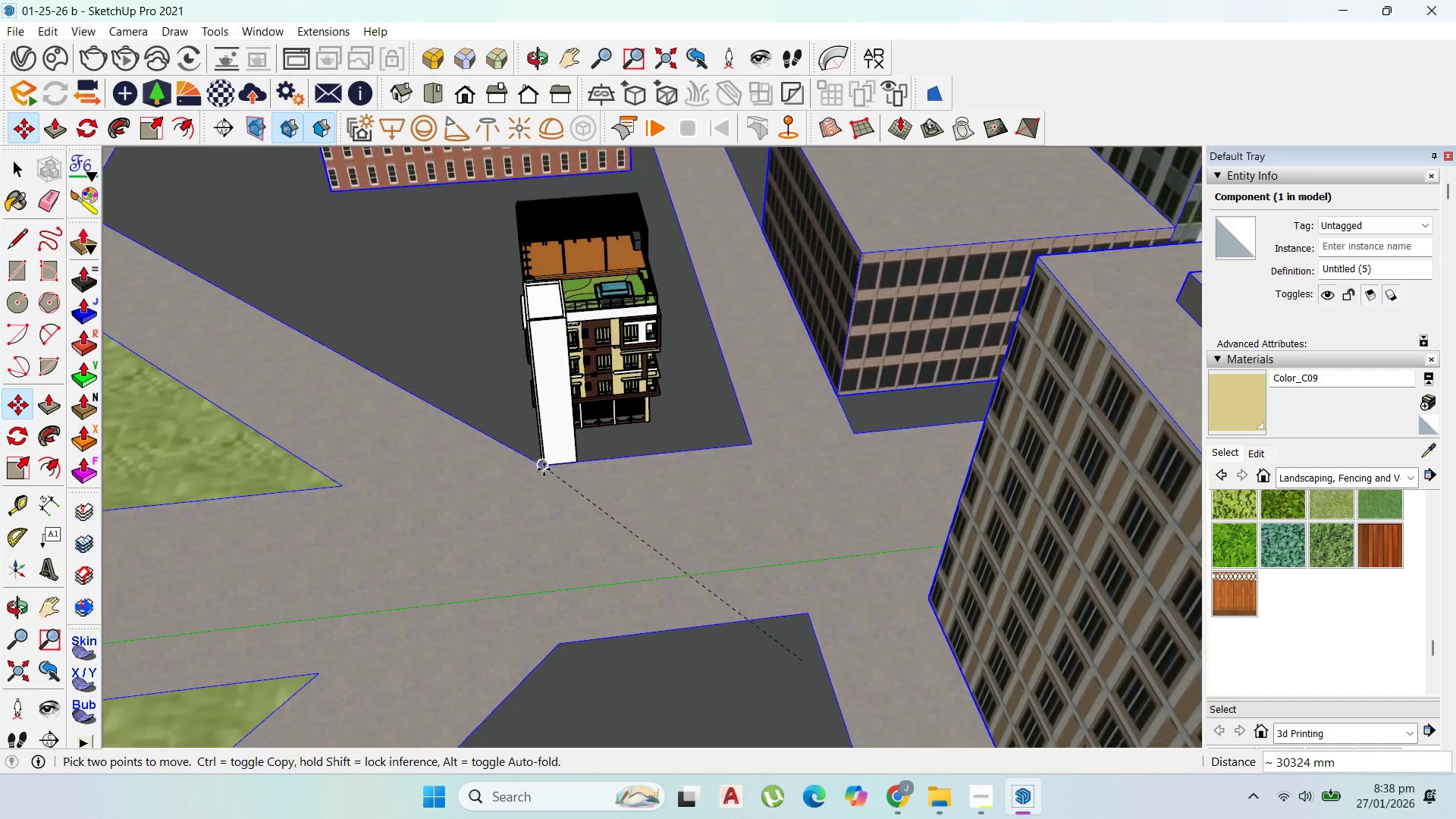 
left_click([541, 466])
 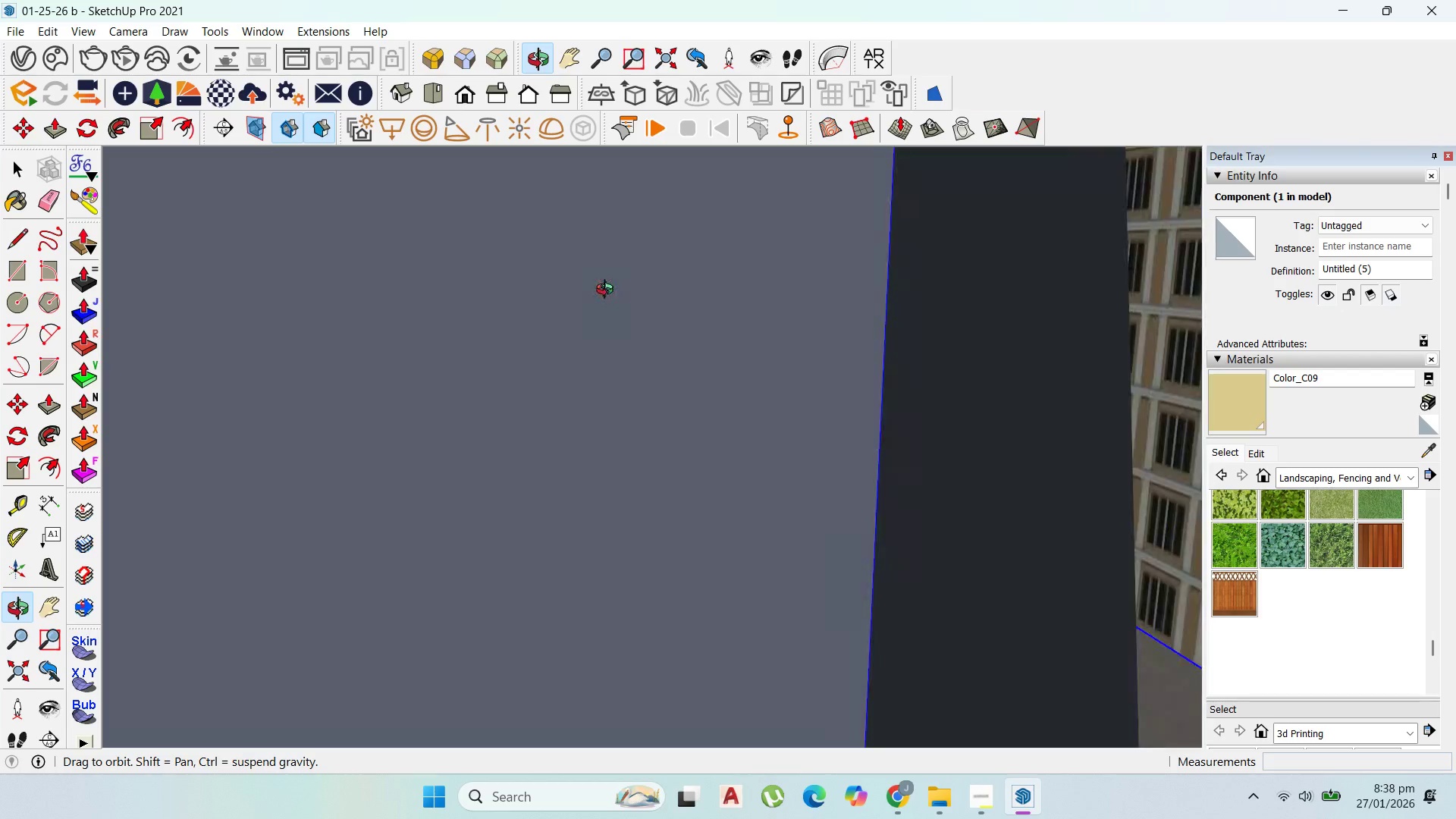 
scroll: coordinate [384, 113], scroll_direction: up, amount: 12.0
 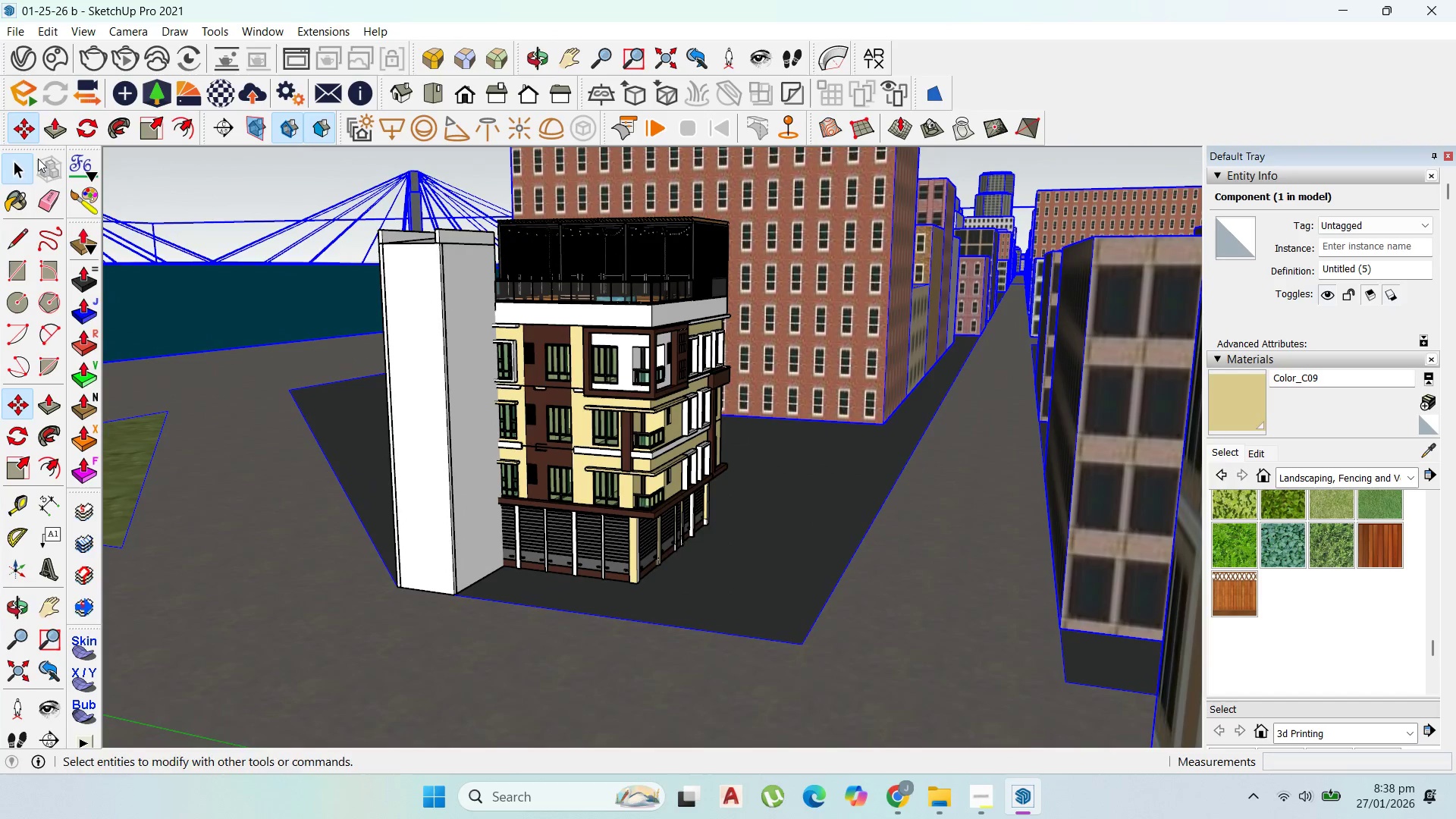 
left_click([264, 164])
 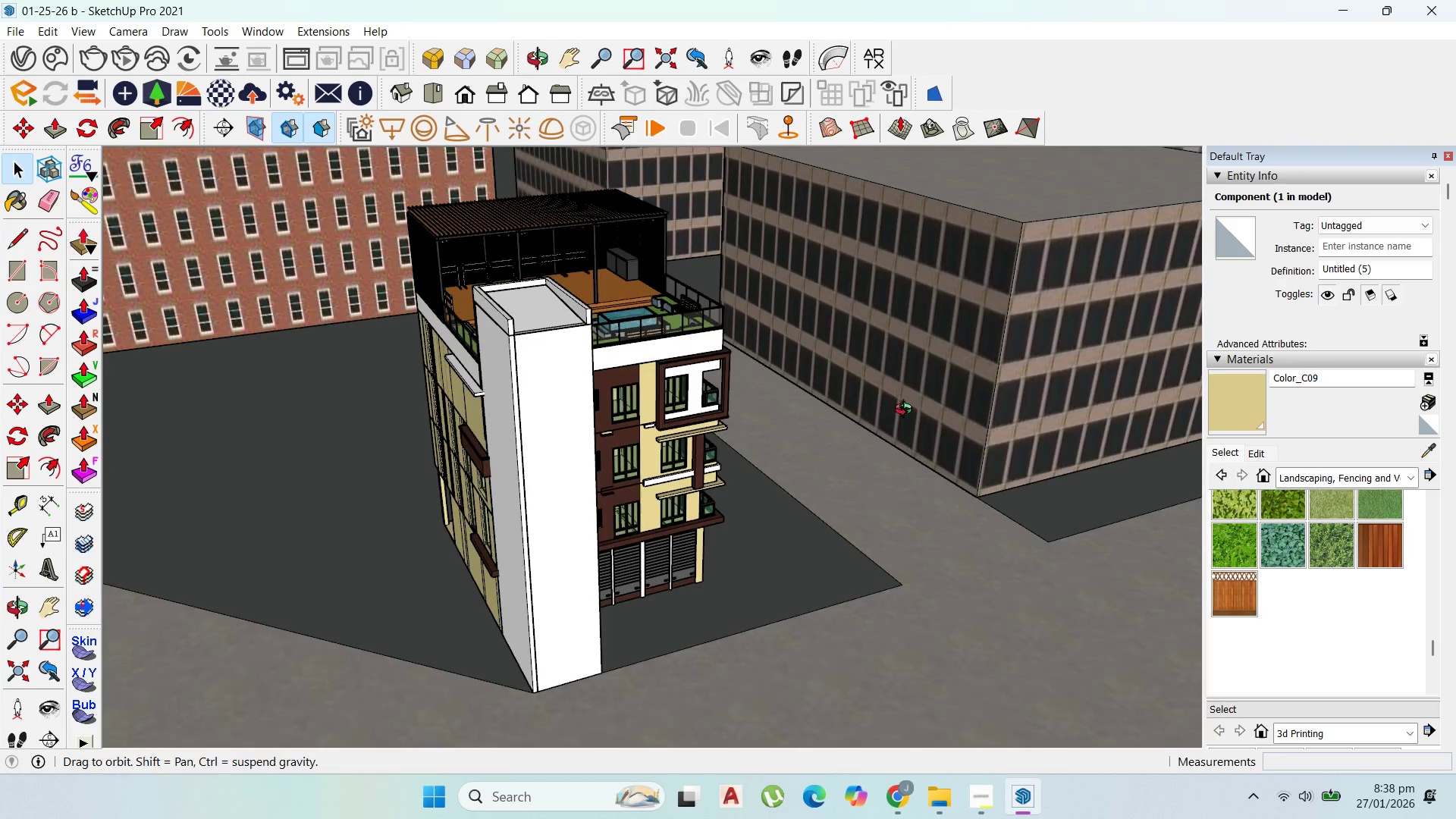 
scroll: coordinate [867, 551], scroll_direction: down, amount: 21.0
 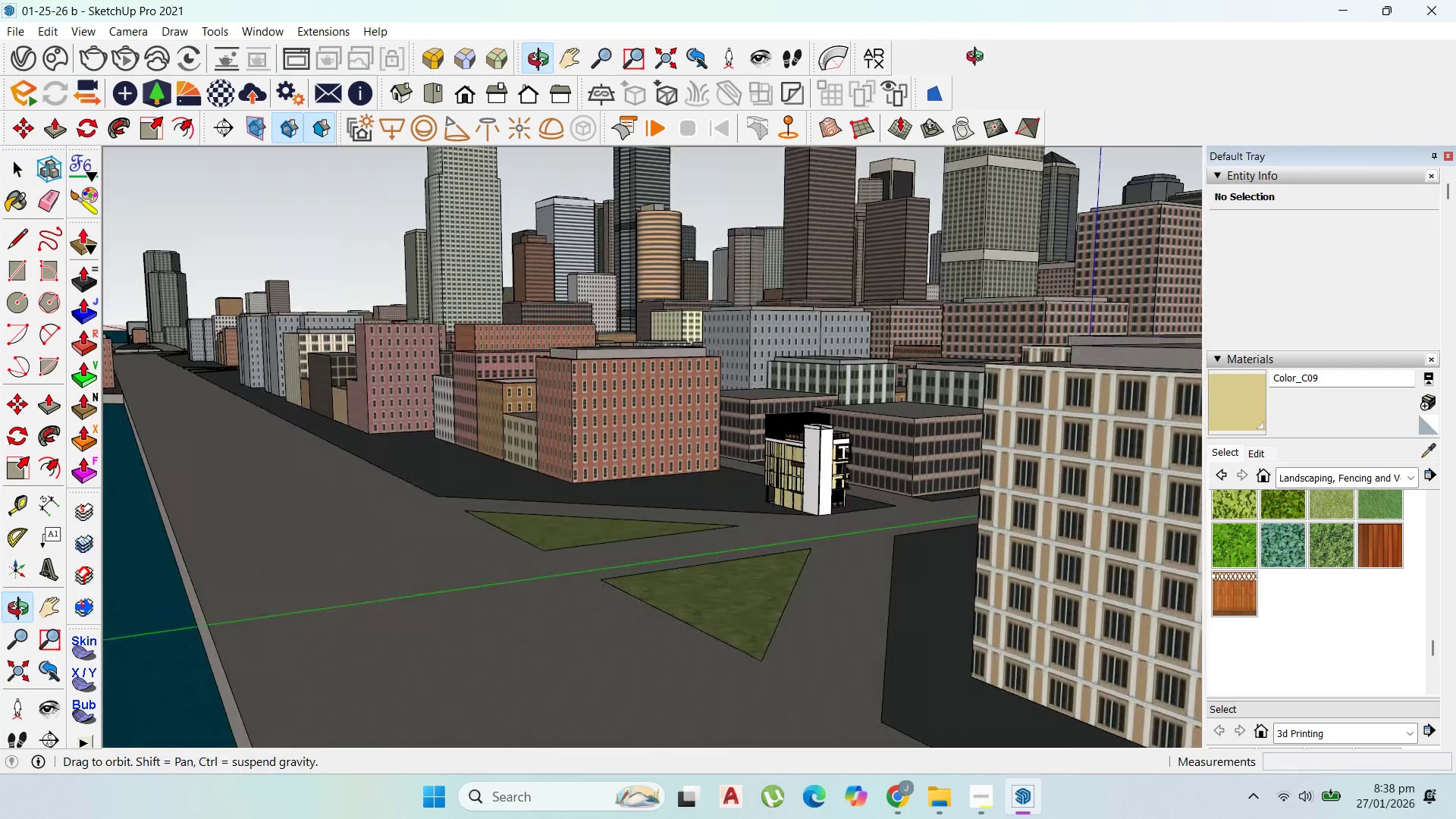 
scroll: coordinate [589, 529], scroll_direction: up, amount: 19.0
 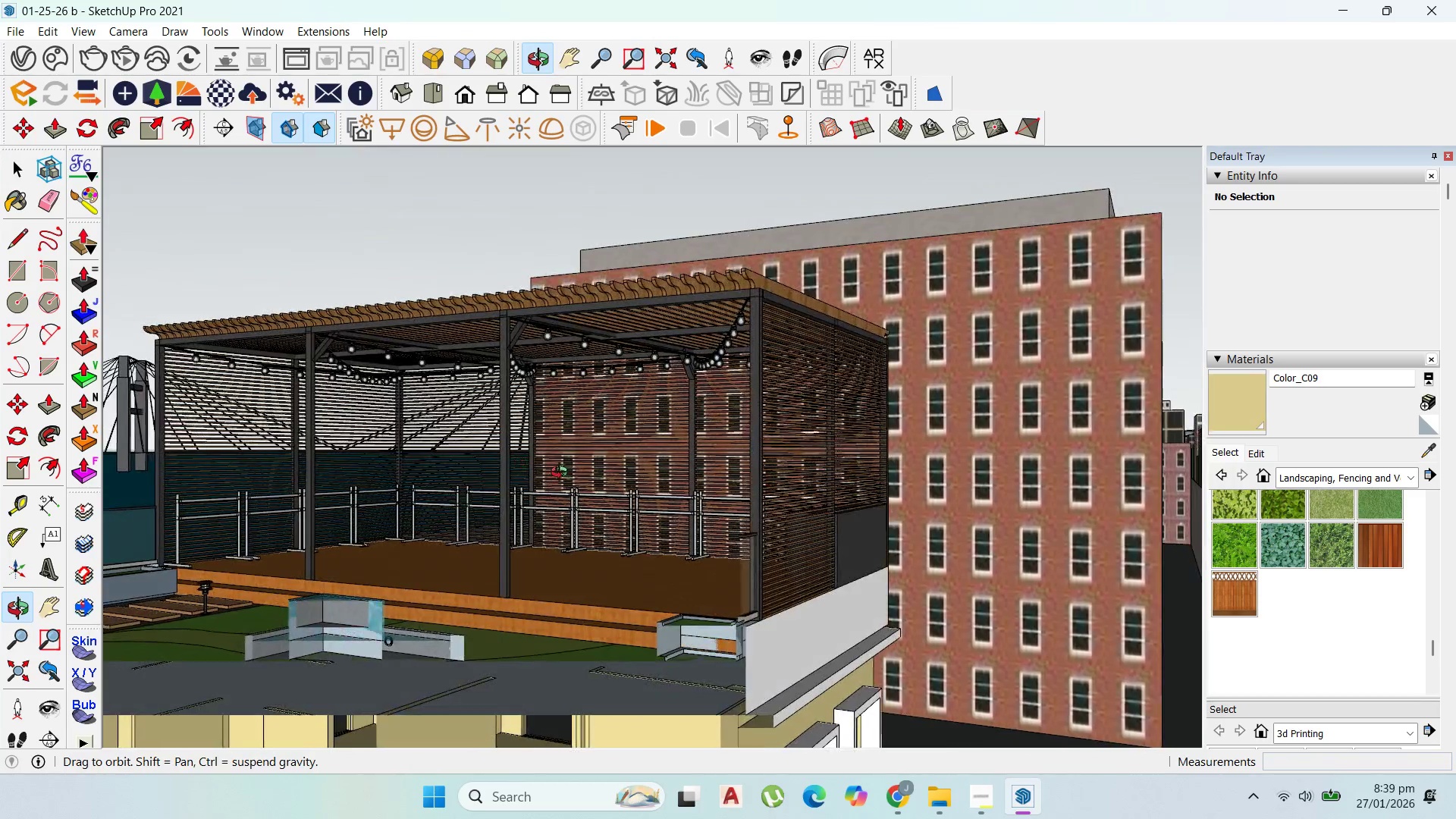 
scroll: coordinate [824, 522], scroll_direction: down, amount: 7.0
 